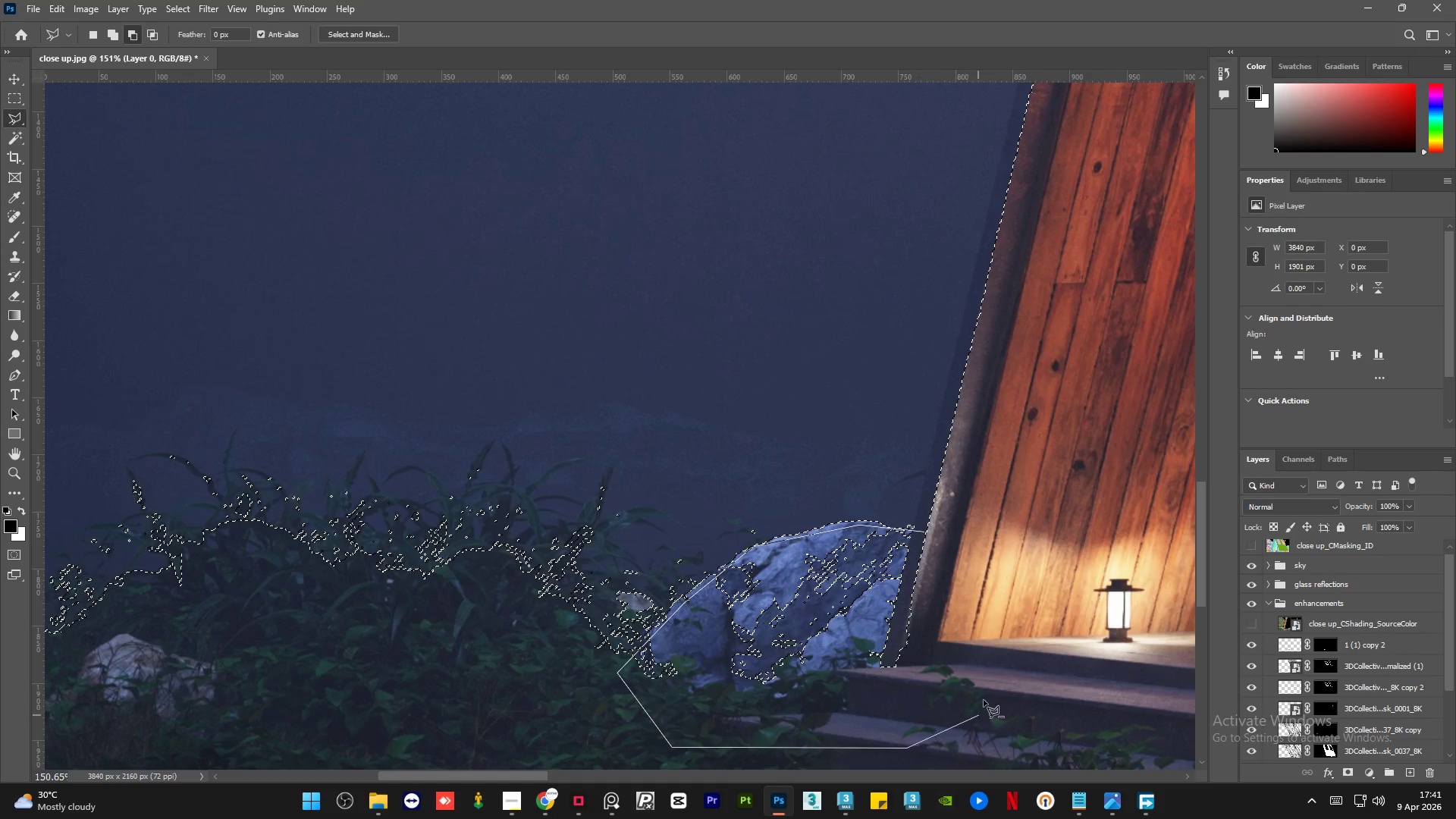 
left_click_drag(start_coordinate=[984, 699], to_coordinate=[971, 617])
 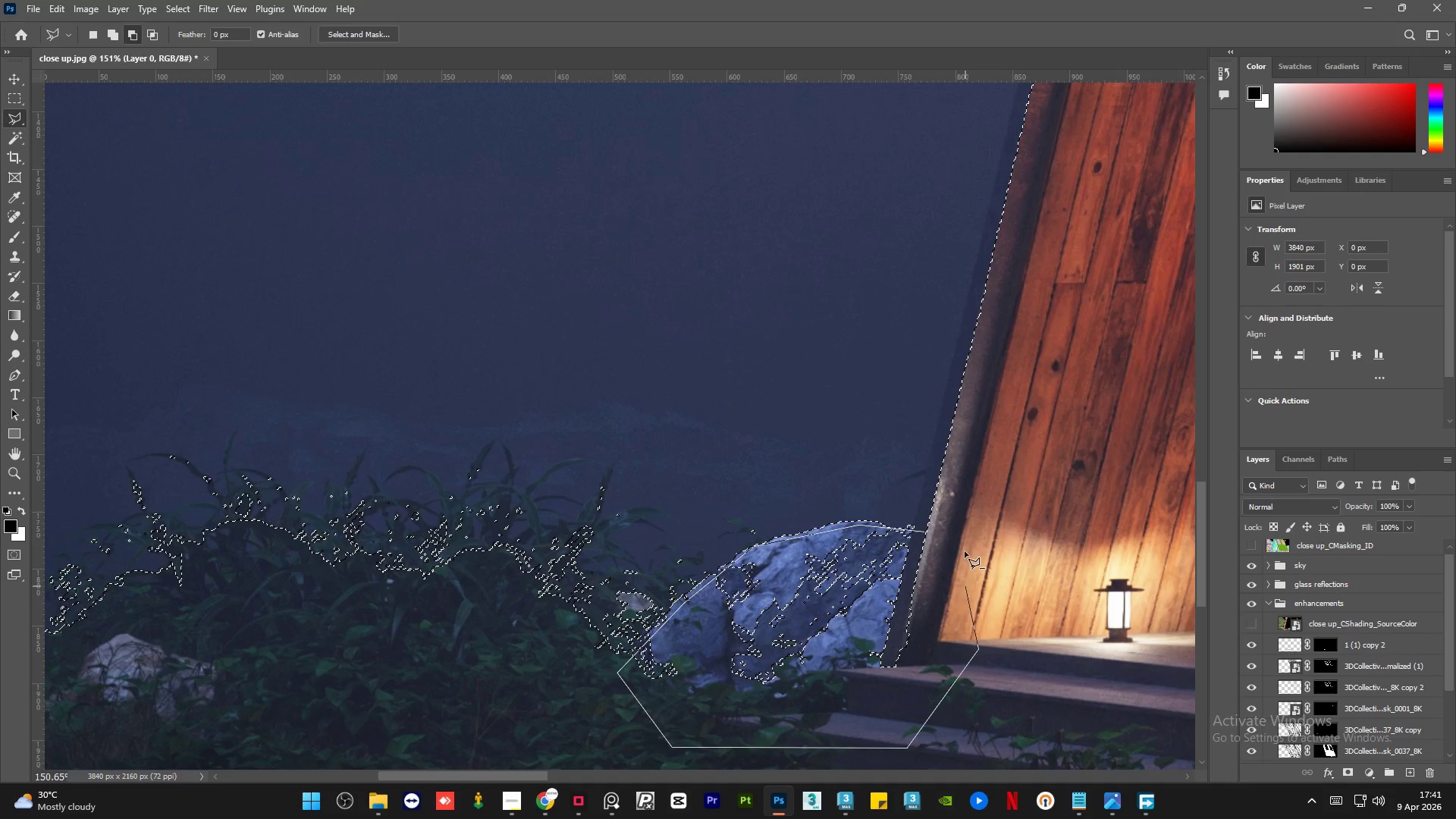 
left_click_drag(start_coordinate=[965, 548], to_coordinate=[962, 540])
 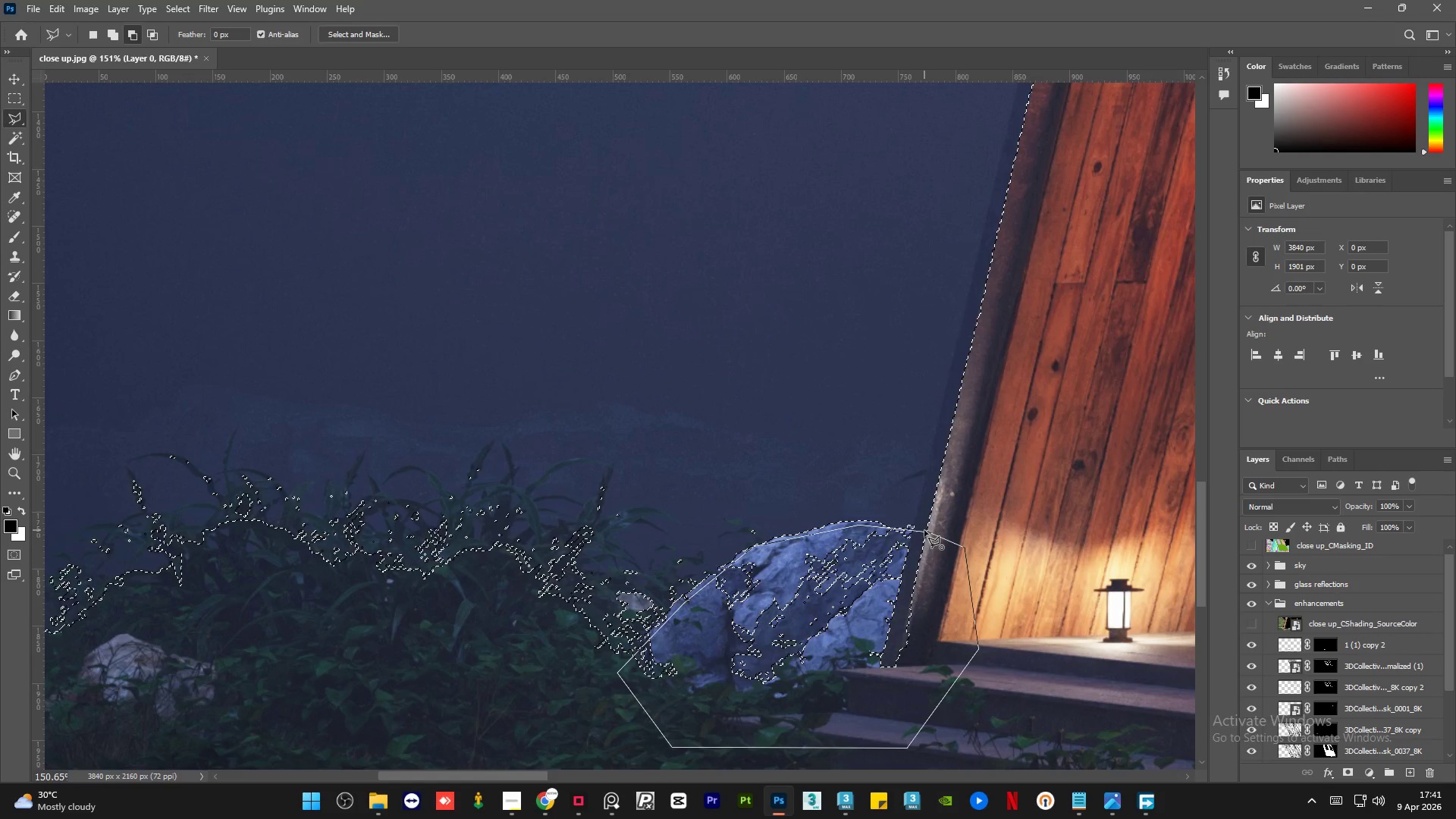 
left_click([924, 530])
 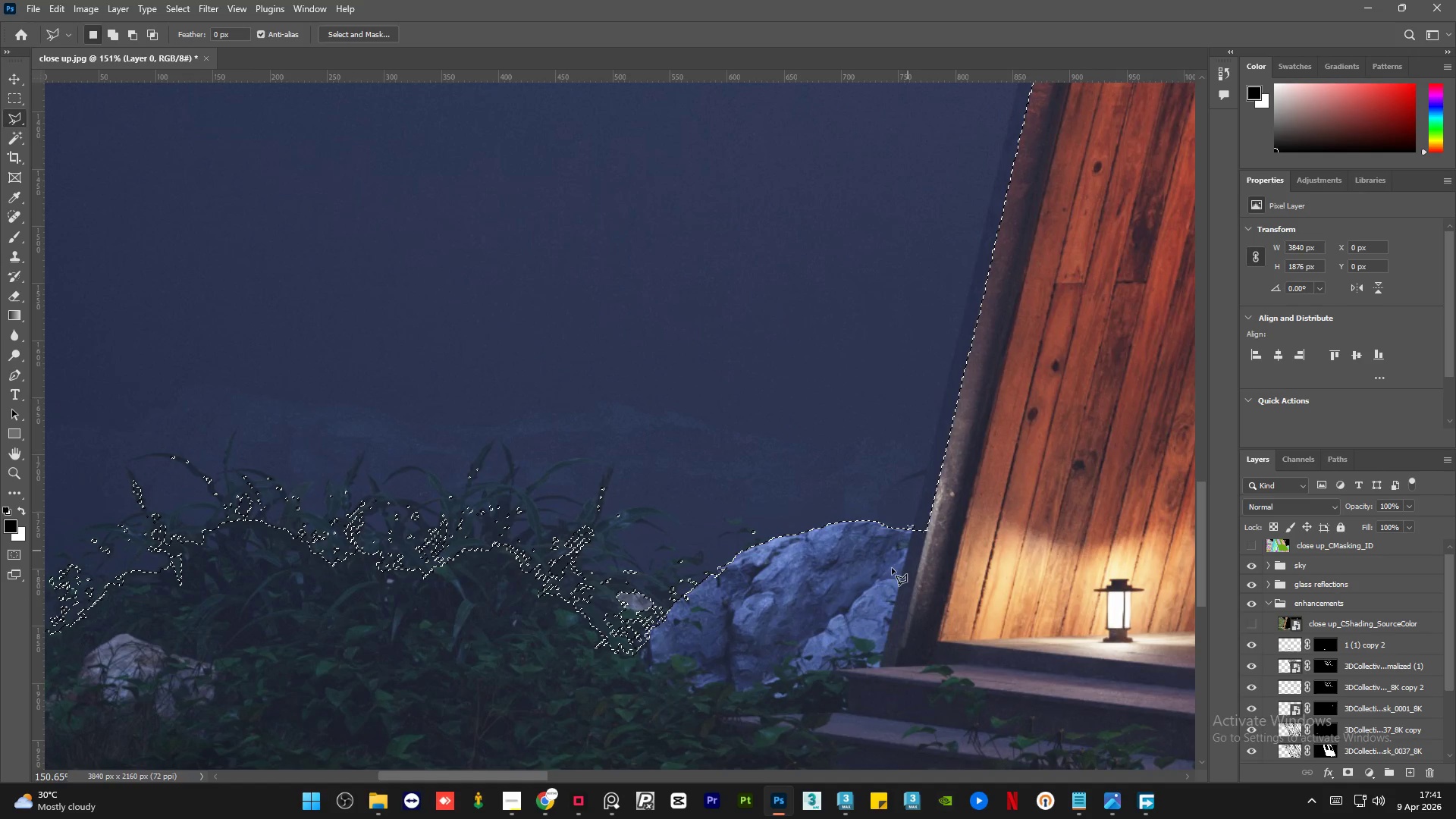 
hold_key(key=AltLeft, duration=0.97)
 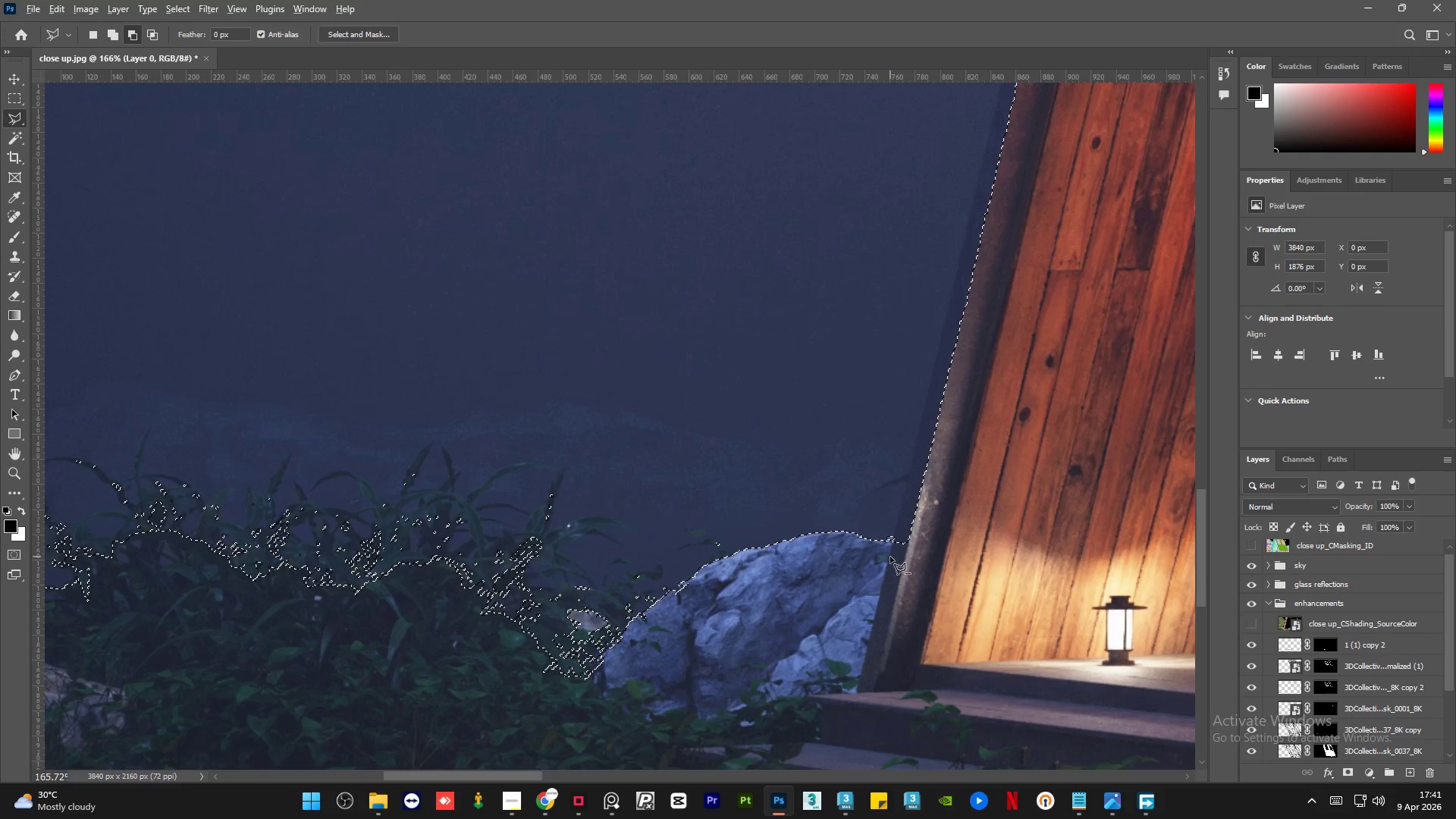 
hold_key(key=AltLeft, duration=1.0)
 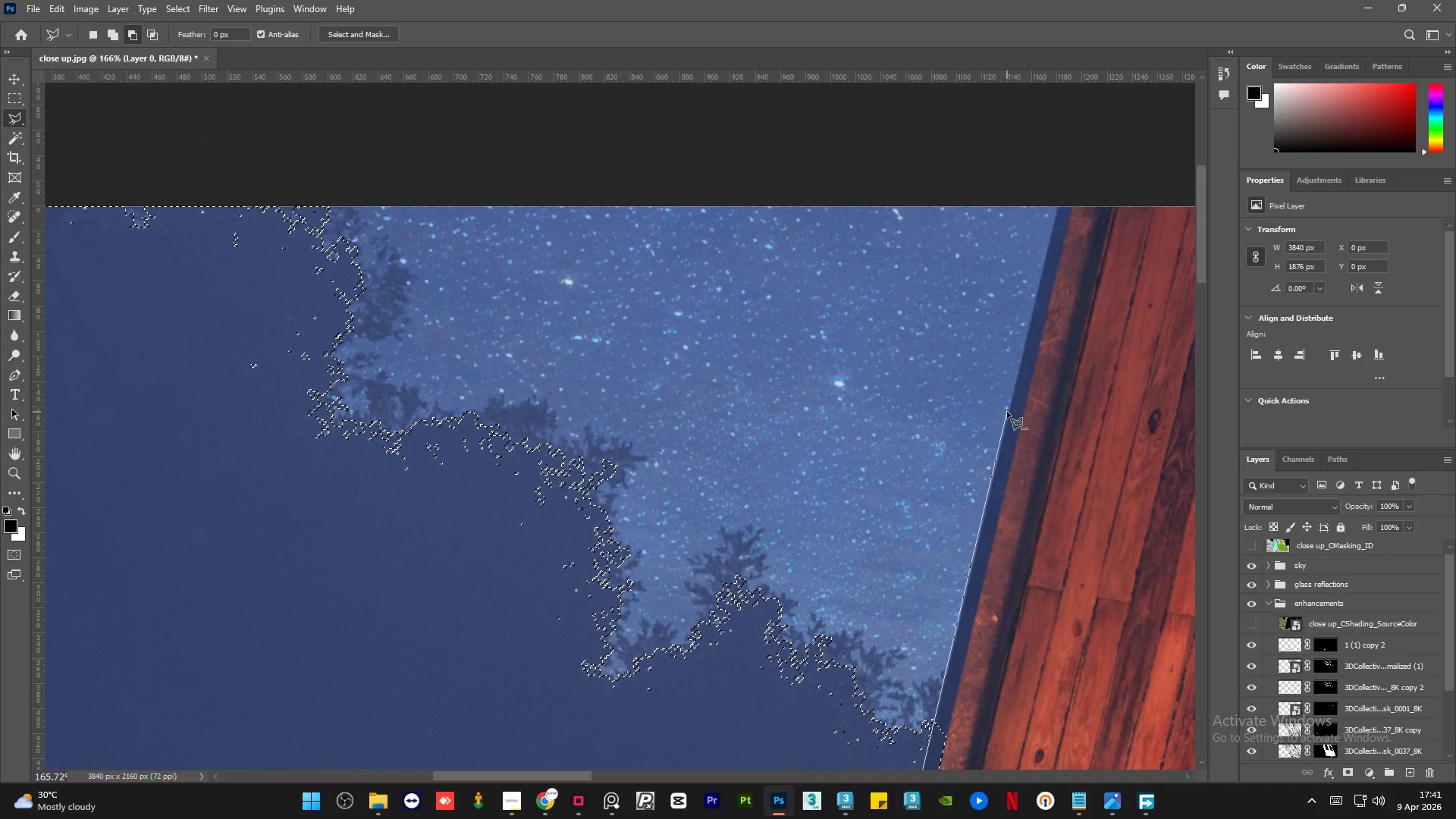 
scroll: coordinate [894, 566], scroll_direction: up, amount: 1.0
 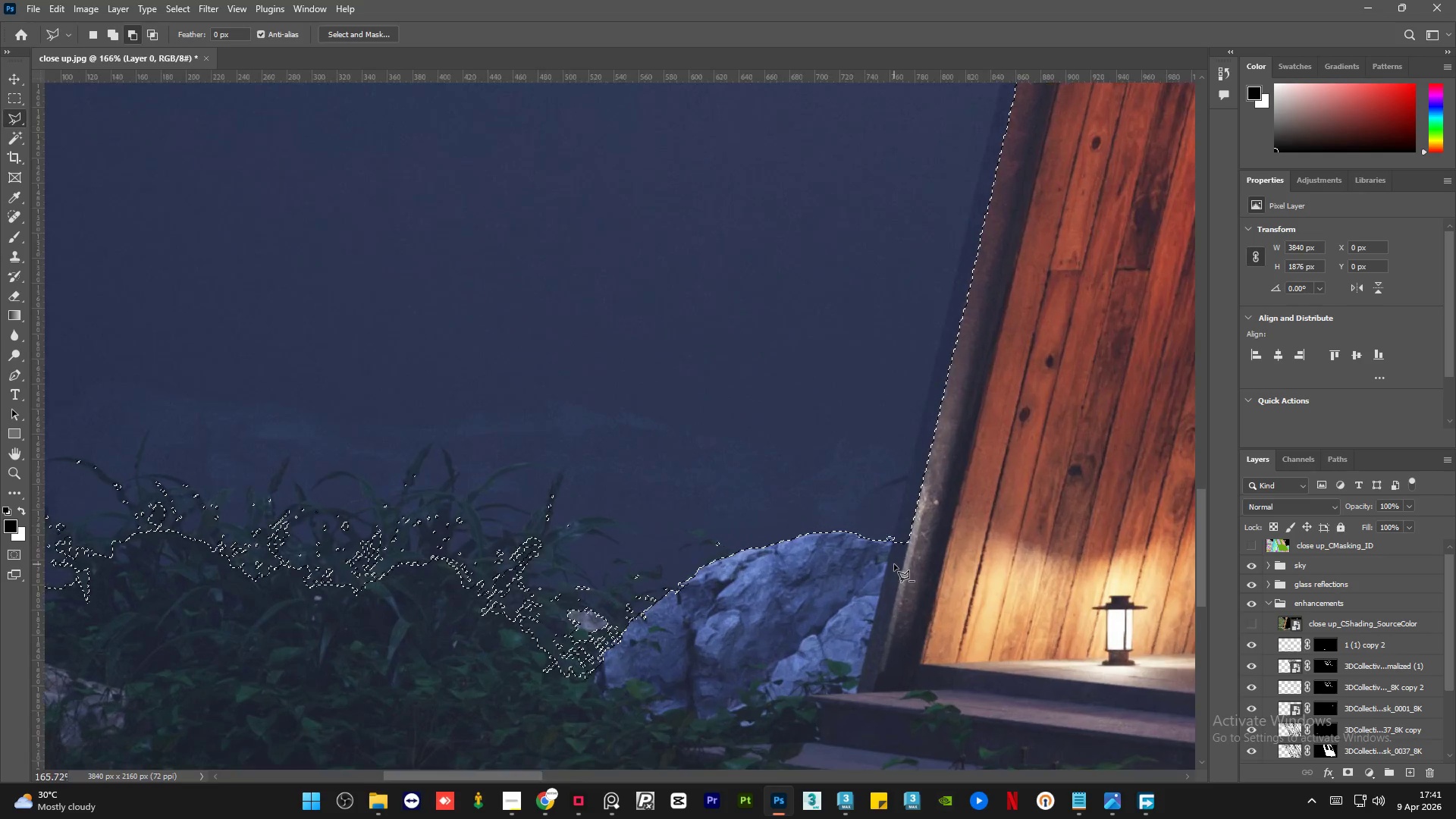 
left_click([1009, 411])
 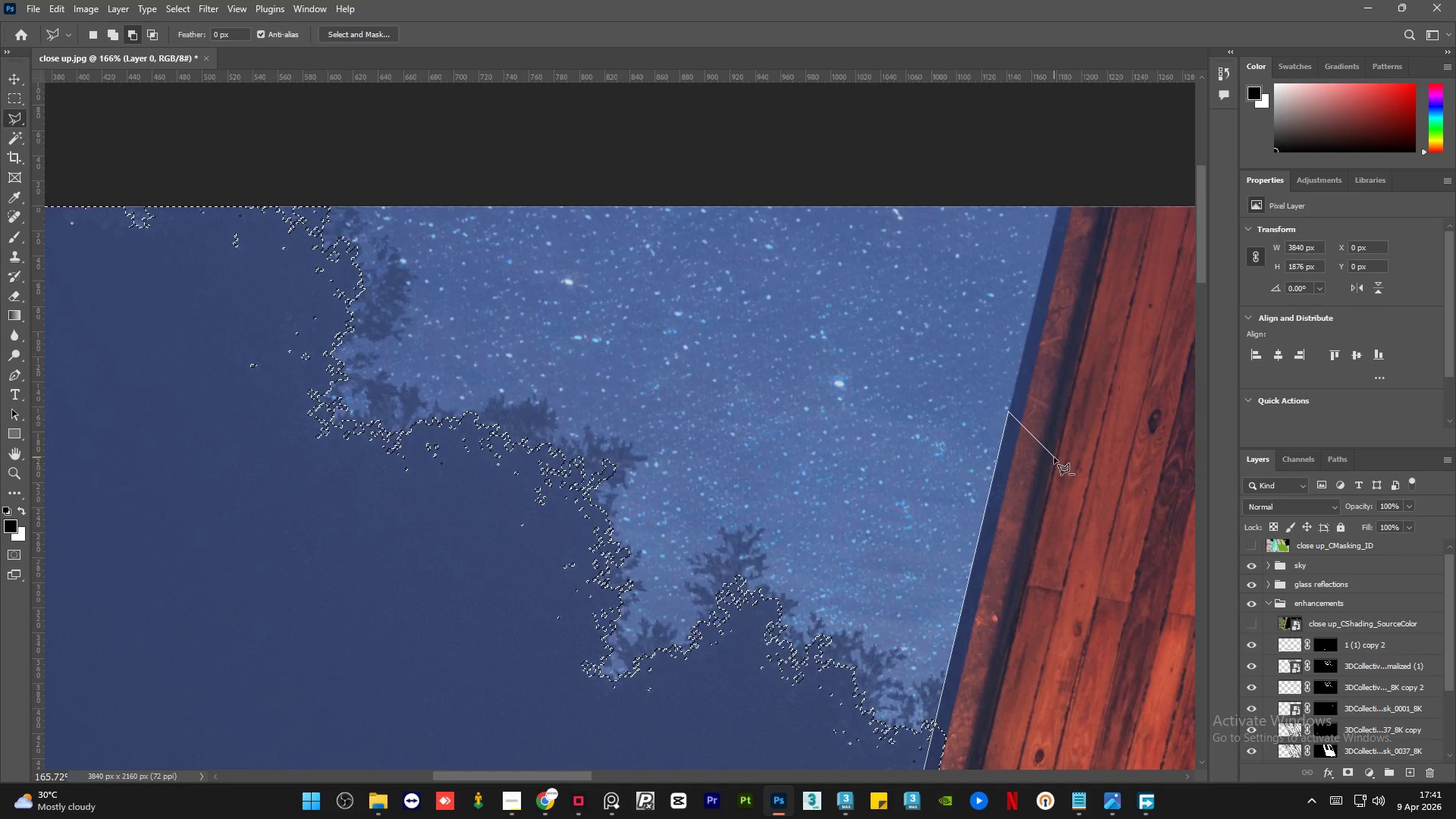 
key(Alt+AltLeft)
 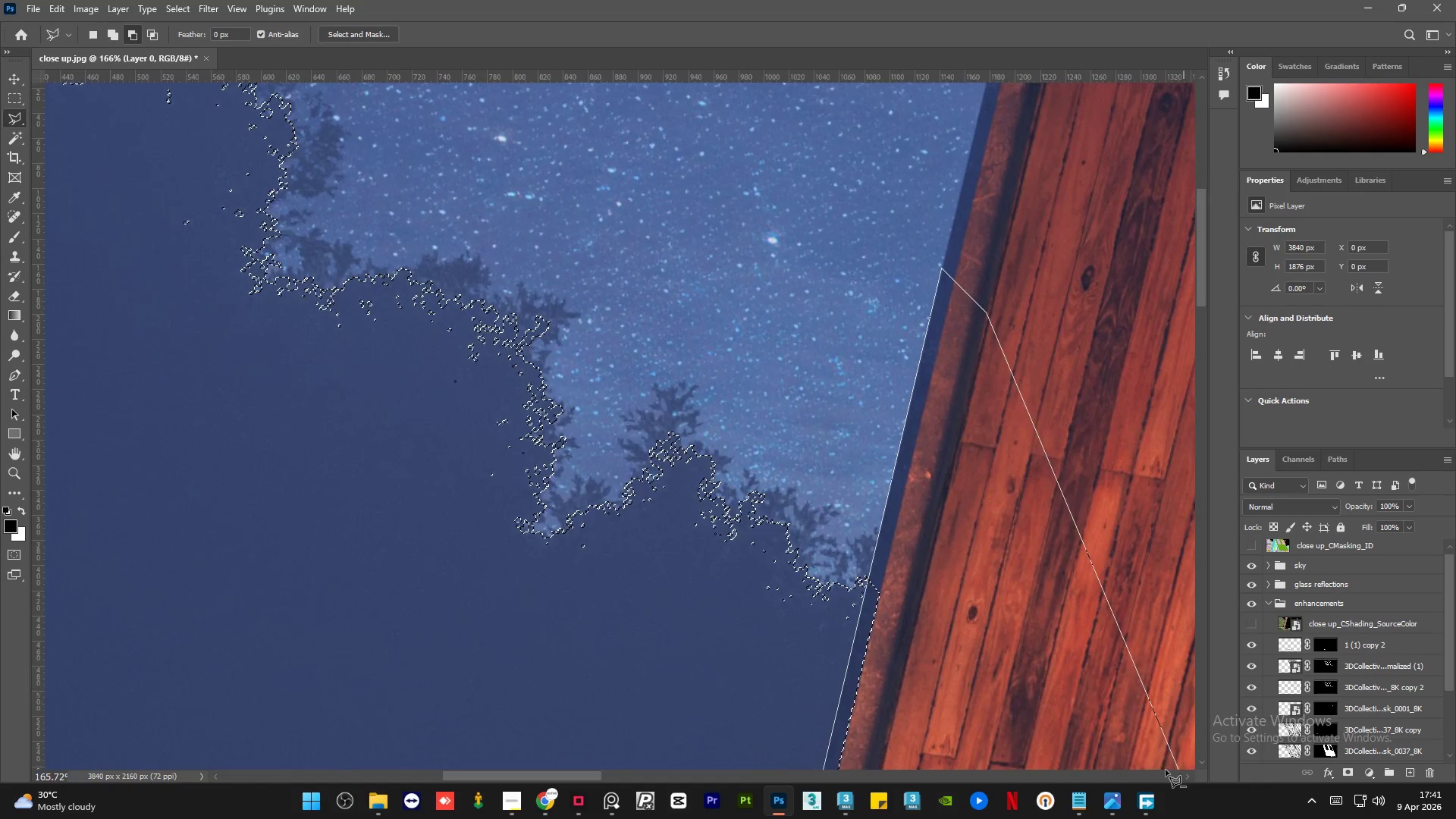 
left_click([1083, 657])
 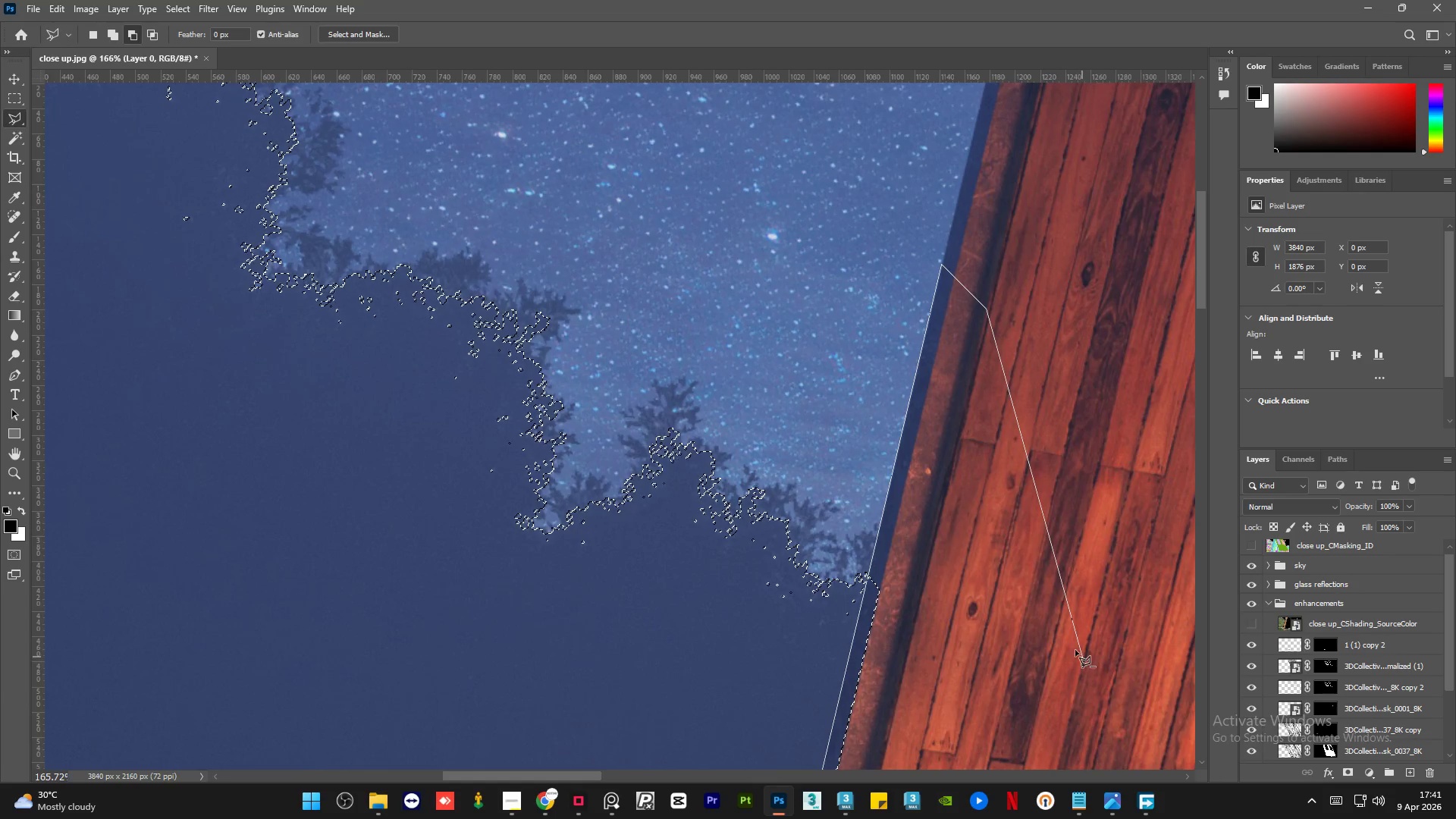 
hold_key(key=AltLeft, duration=0.94)
scroll: coordinate [624, 184], scroll_direction: down, amount: 10.0
 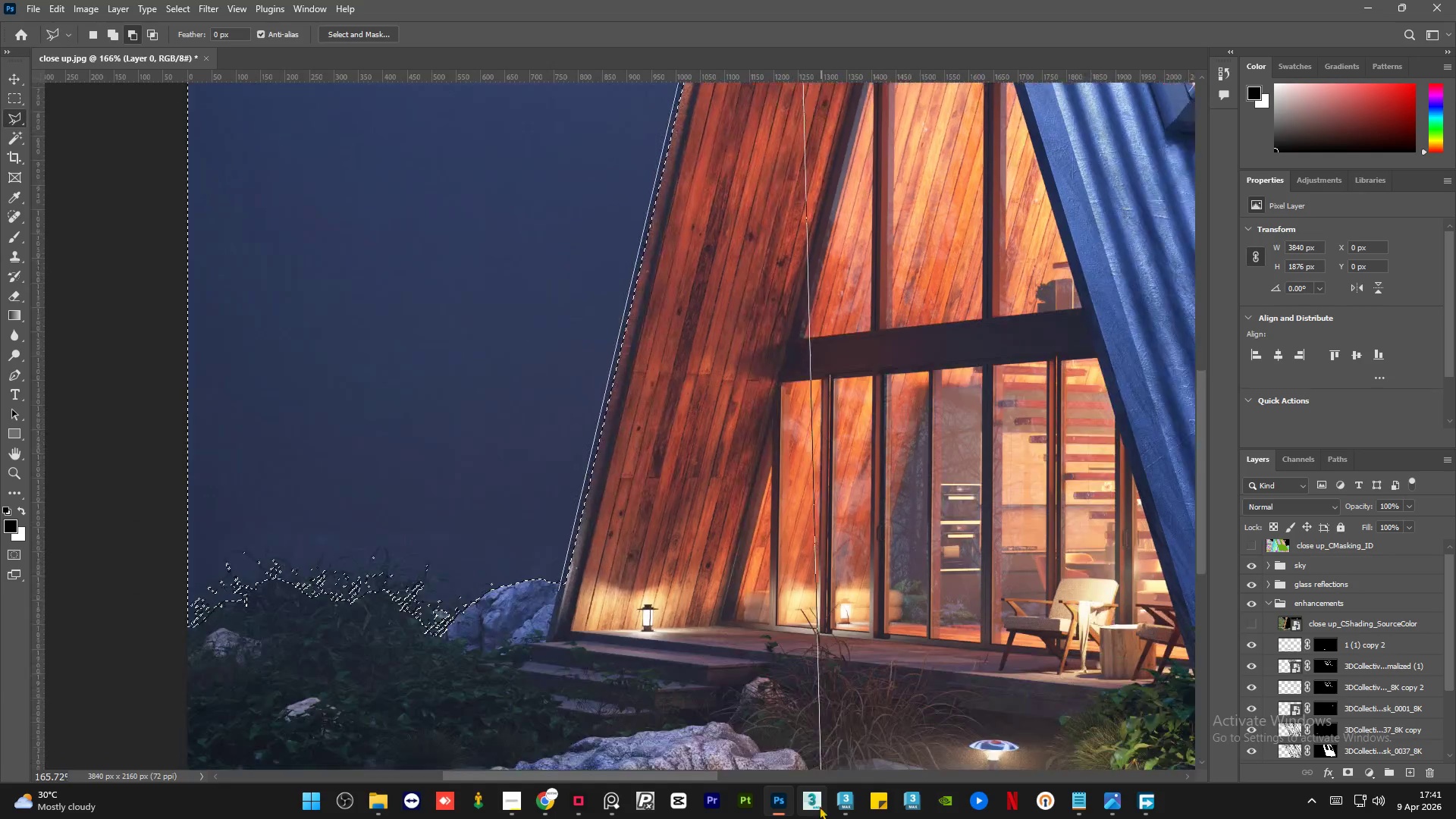 
left_click([699, 513])
 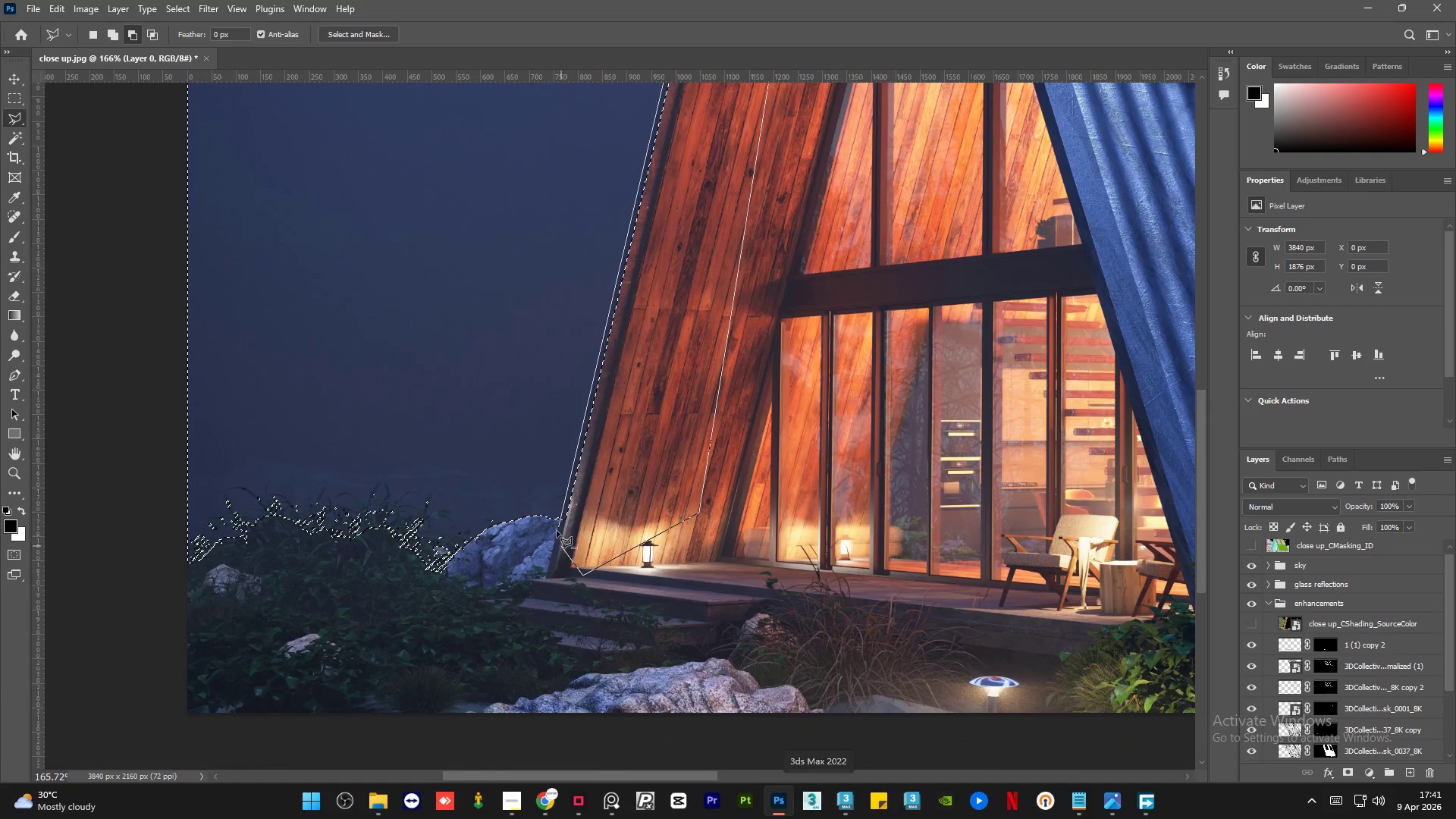 
left_click([556, 529])
 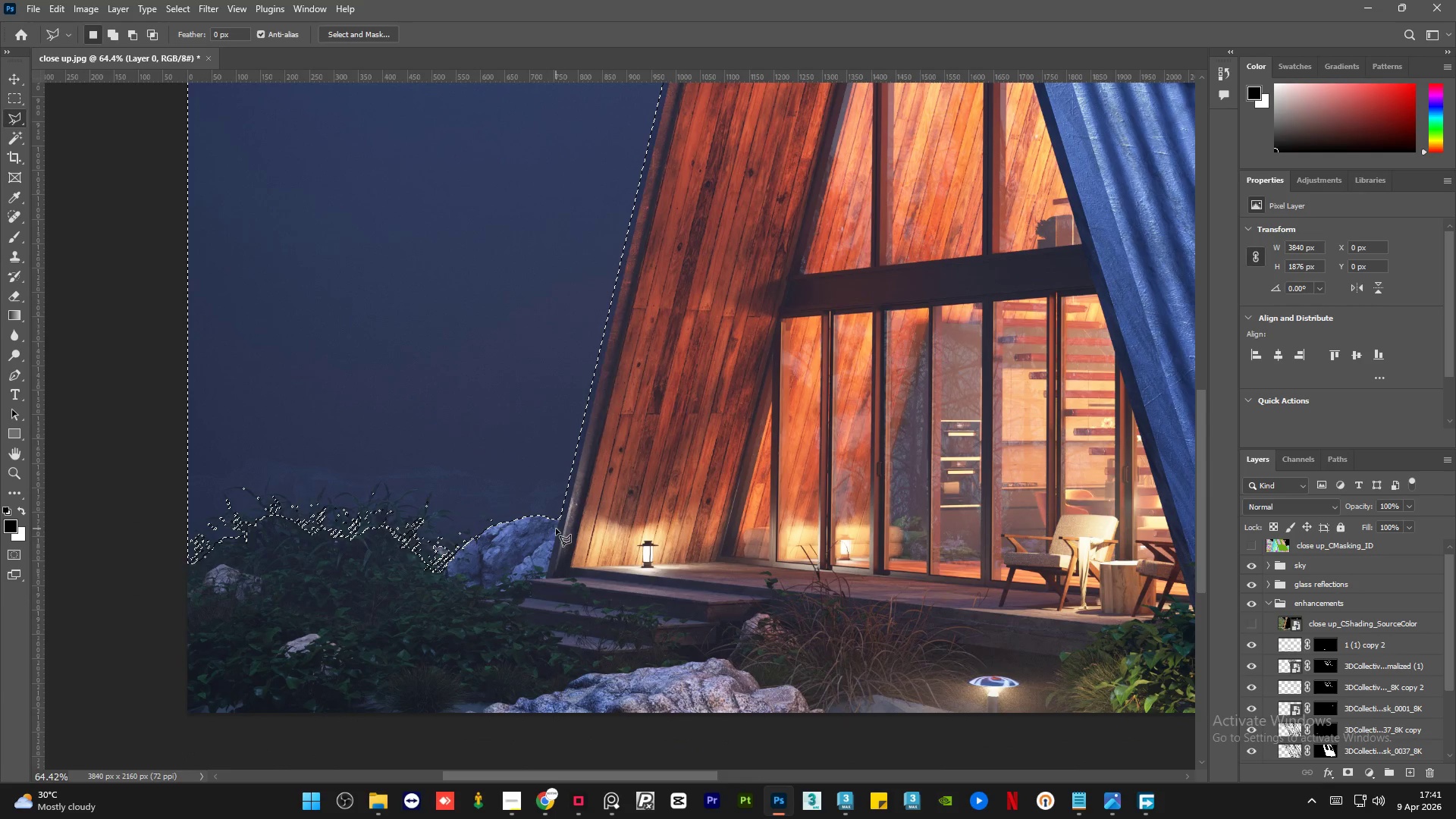 
hold_key(key=AltLeft, duration=1.5)
scroll: coordinate [365, 434], scroll_direction: down, amount: 10.0
 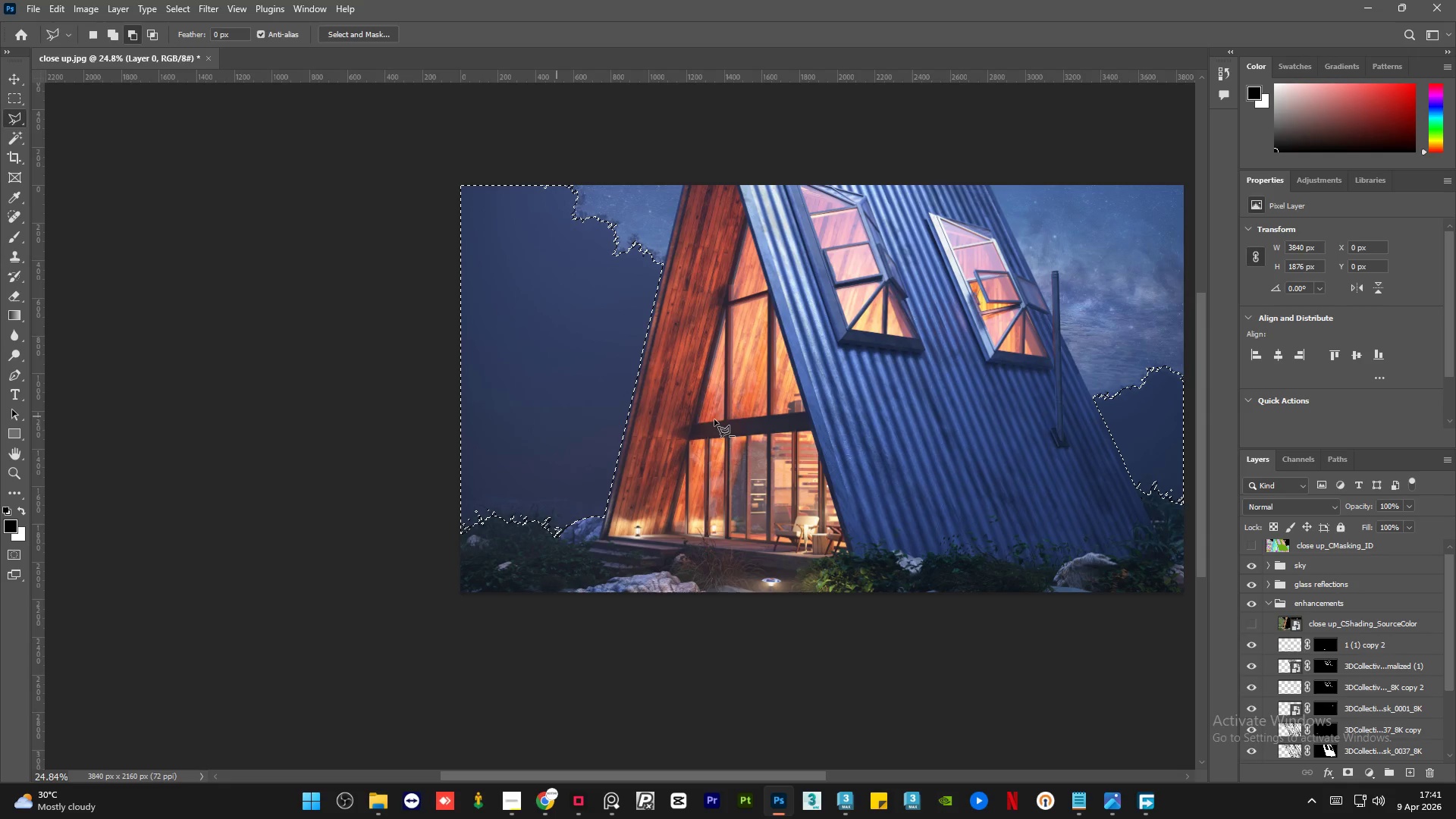 
key(Alt+AltLeft)
 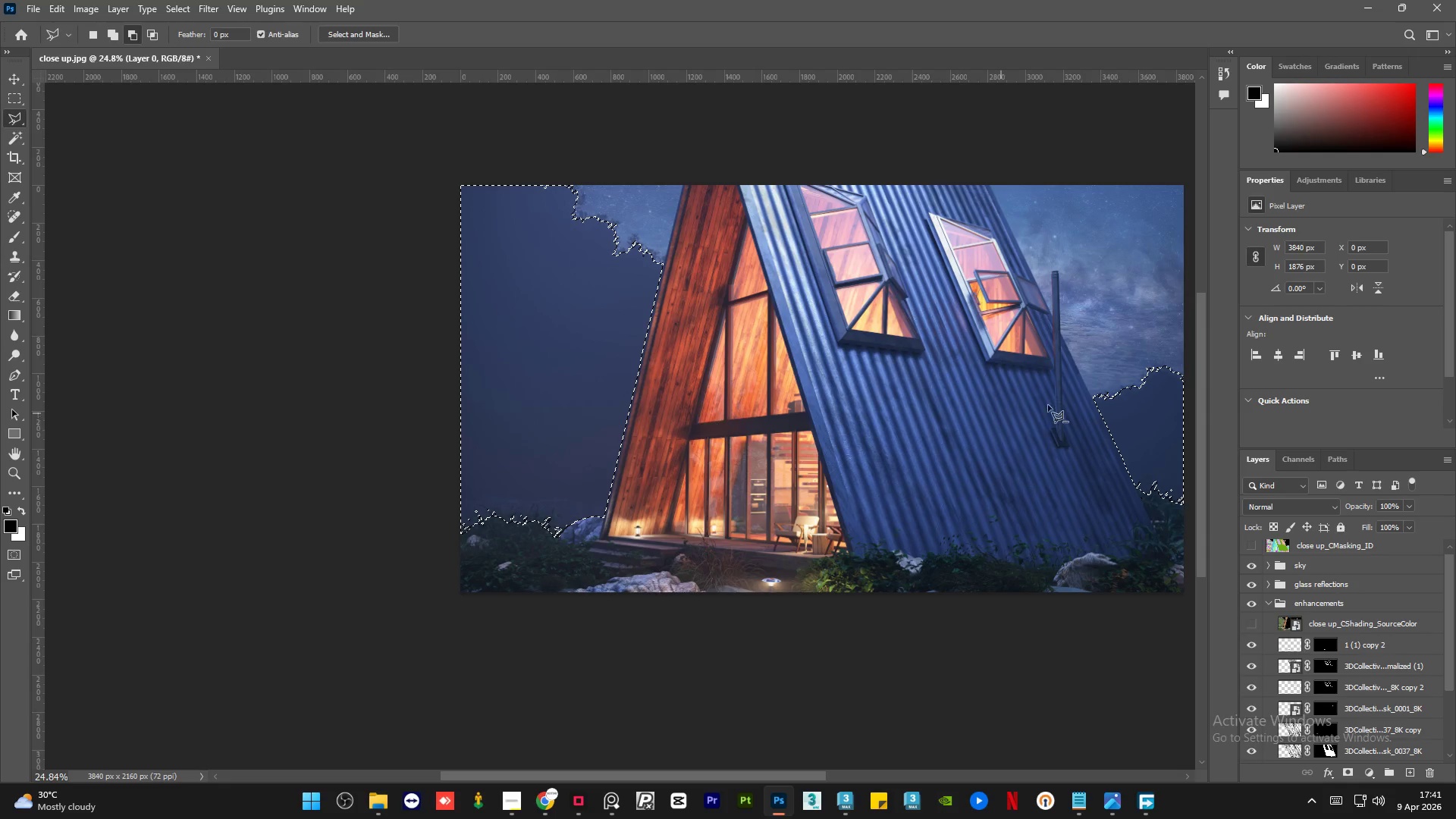 
key(Alt+AltLeft)
 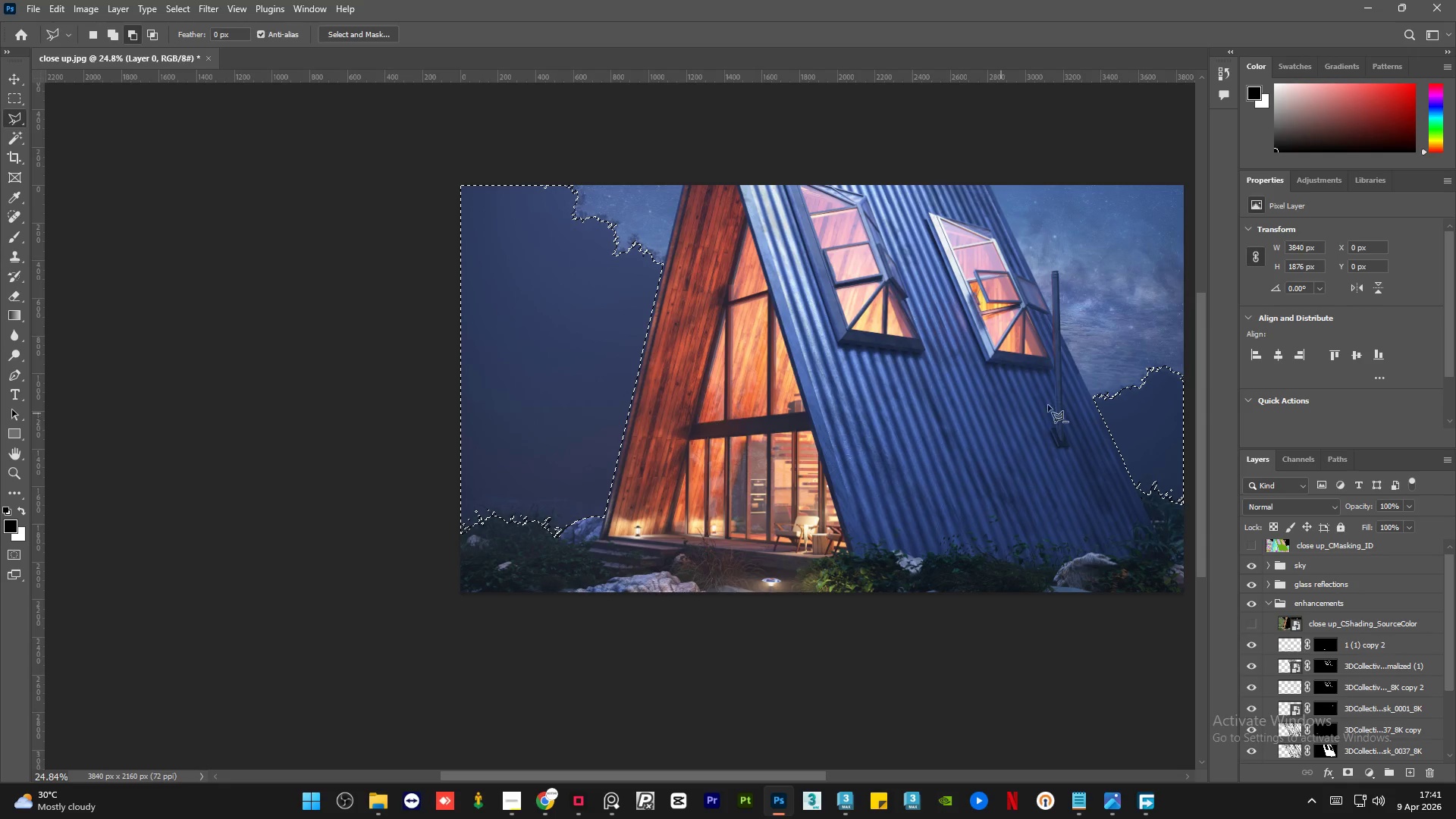 
key(Alt+AltLeft)
 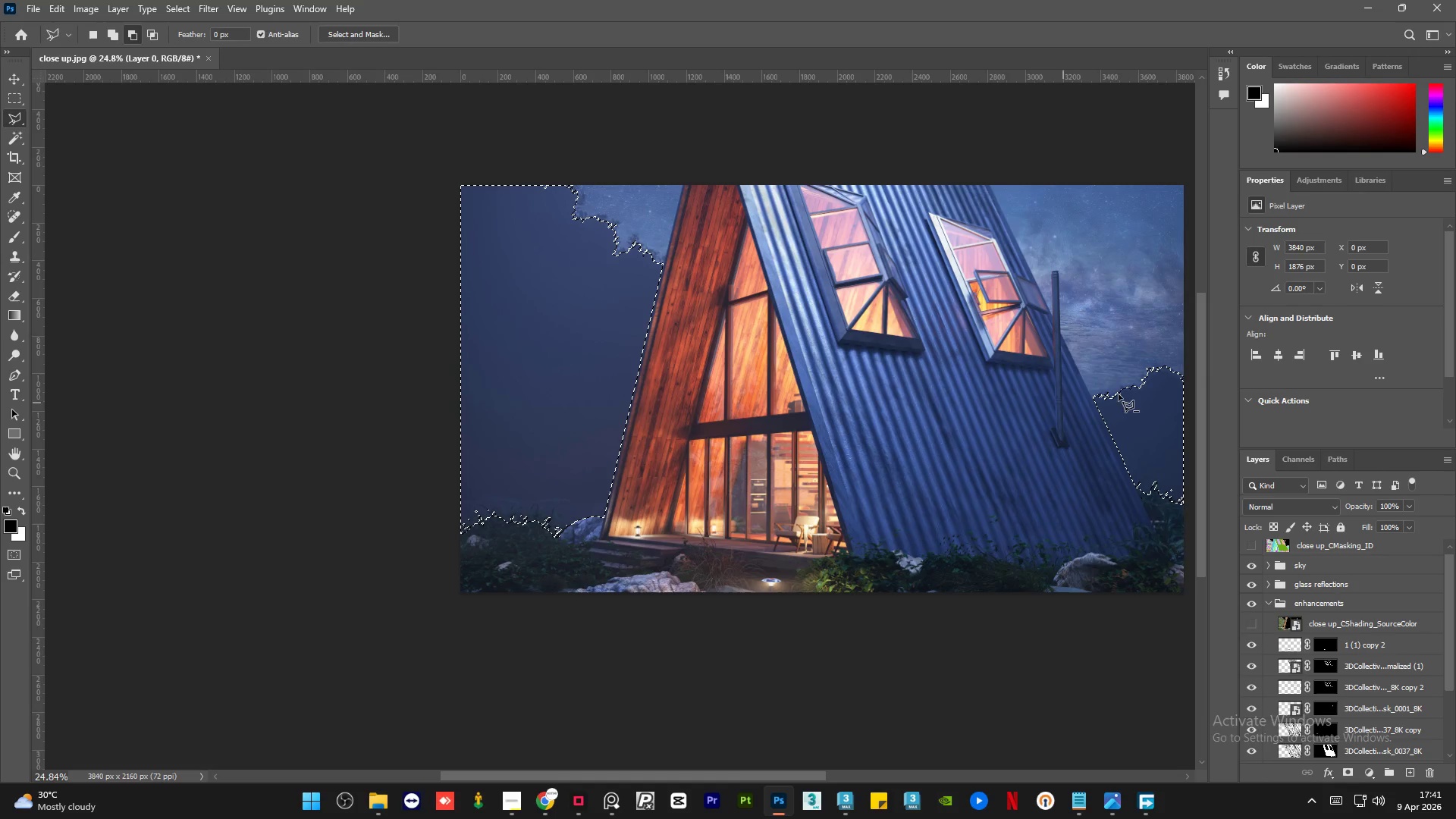 
key(Alt+AltLeft)
 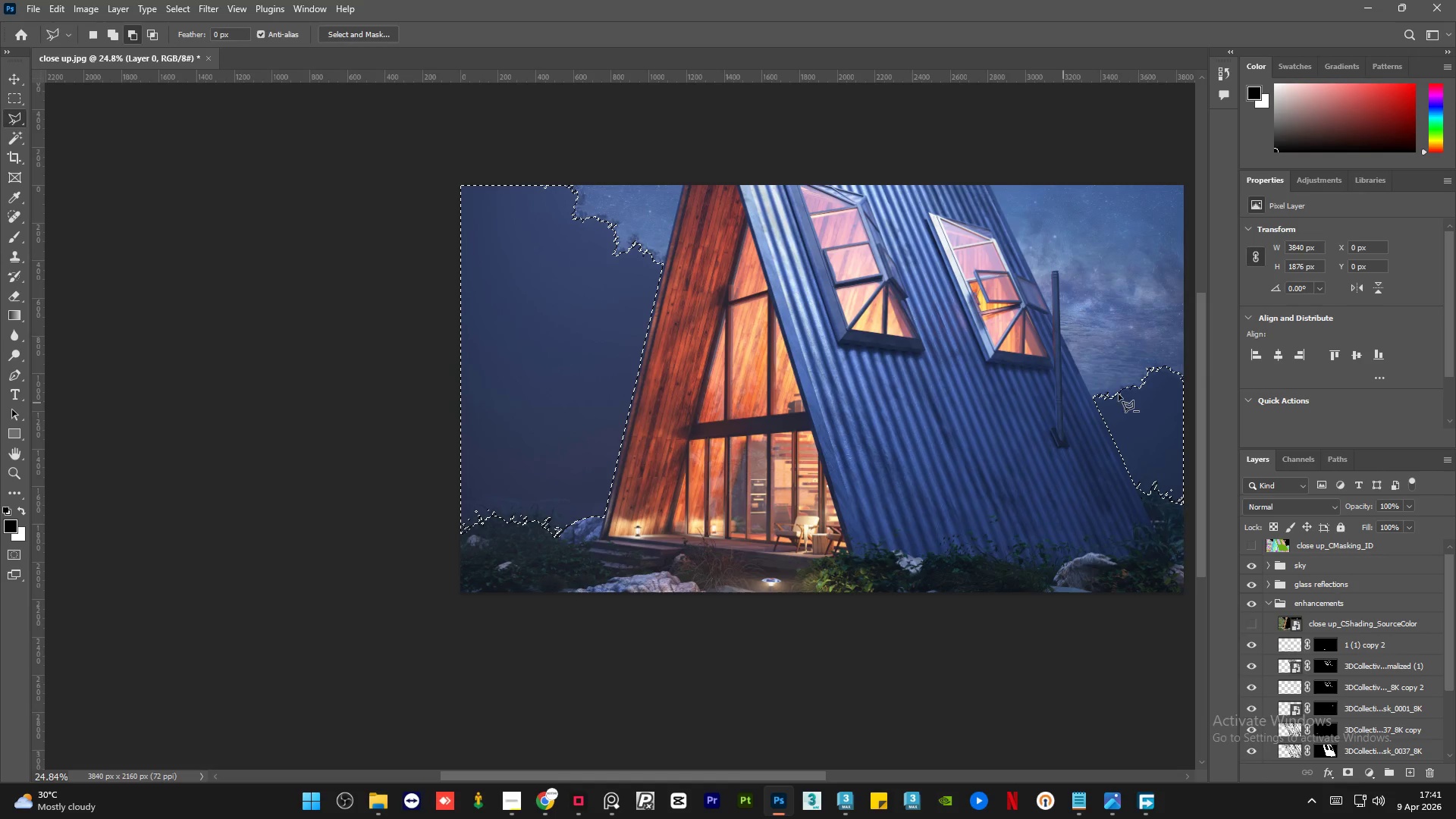 
key(Alt+AltLeft)
 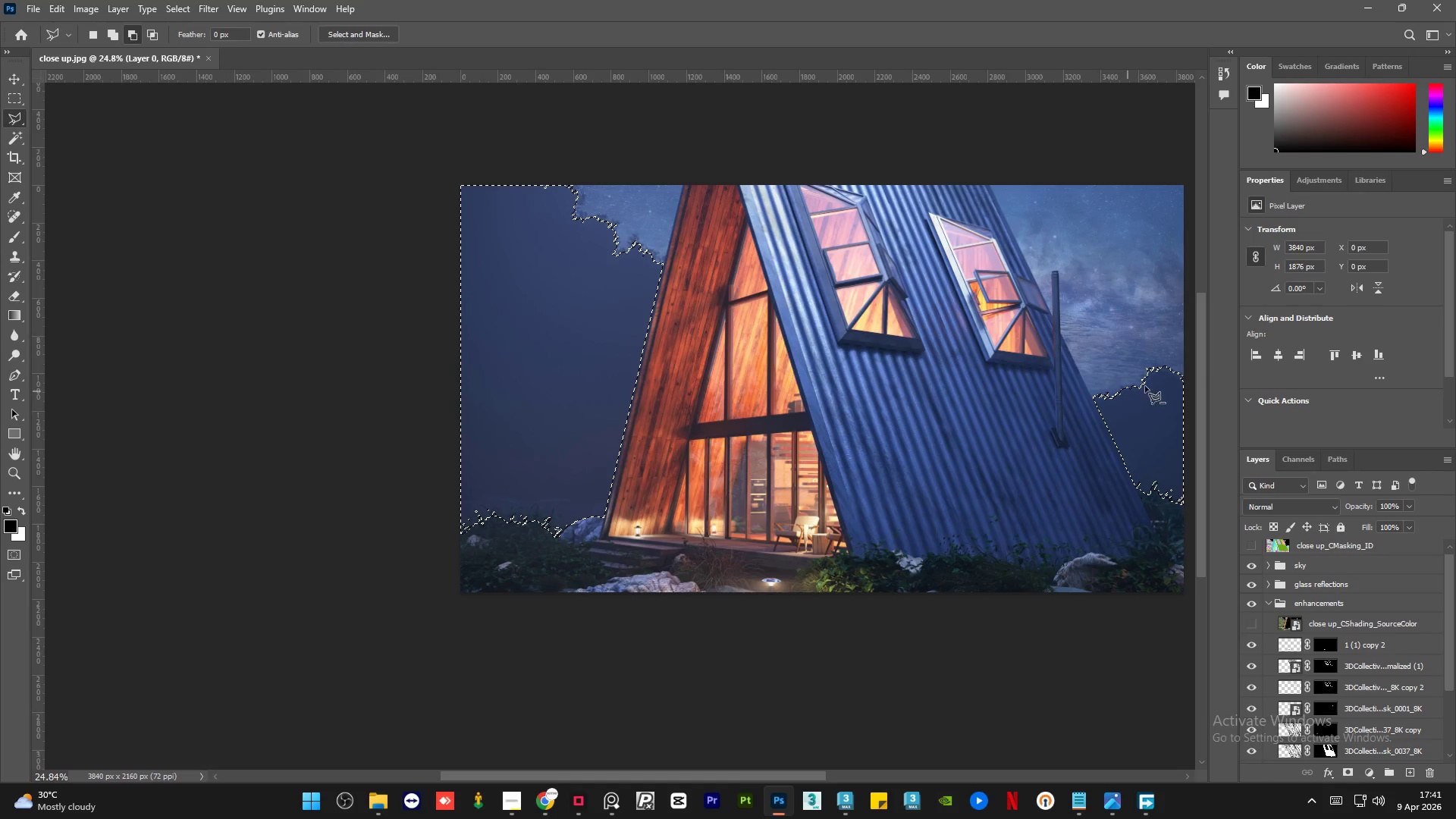 
key(Alt+AltLeft)
 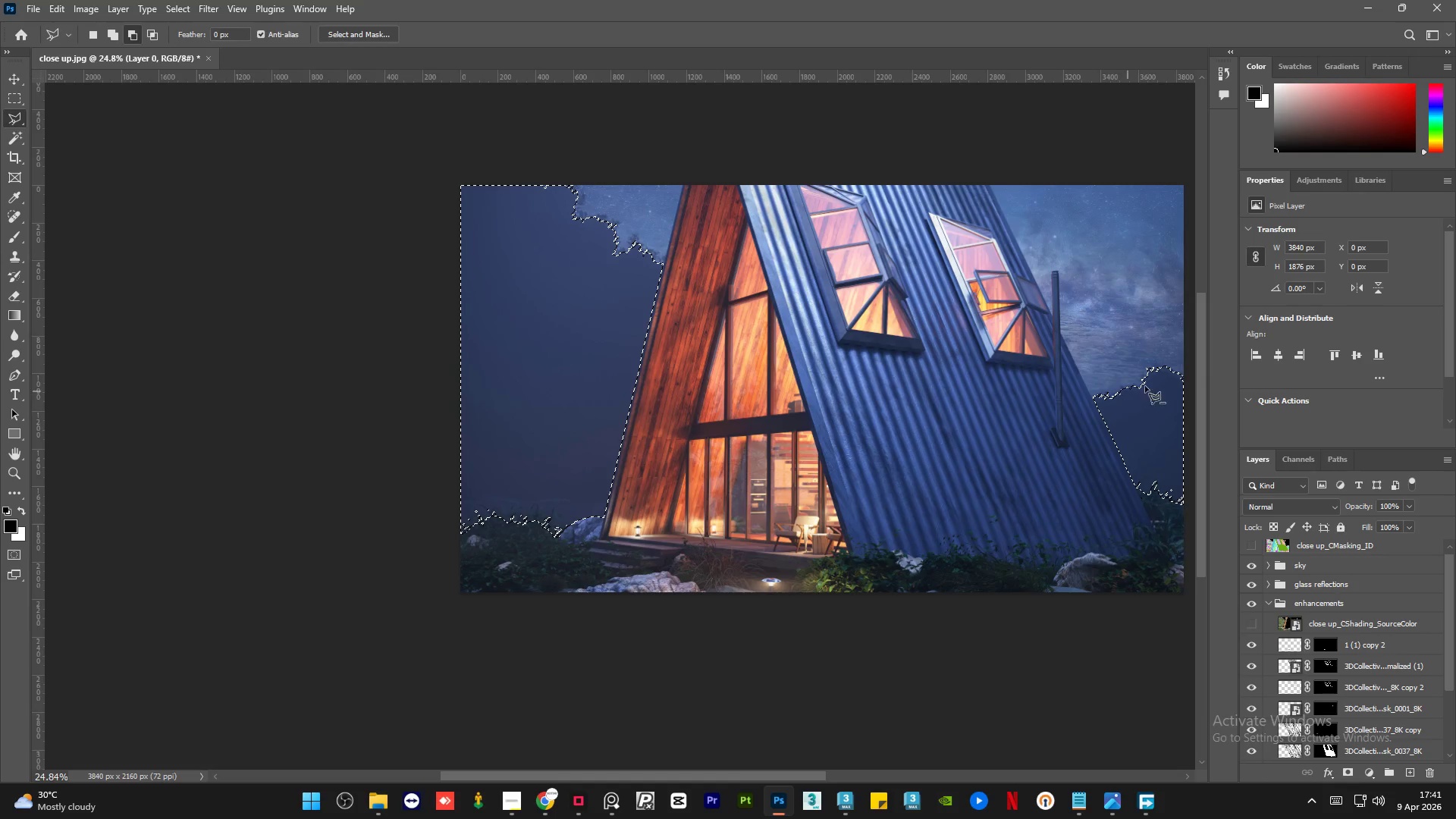 
key(Alt+AltLeft)
 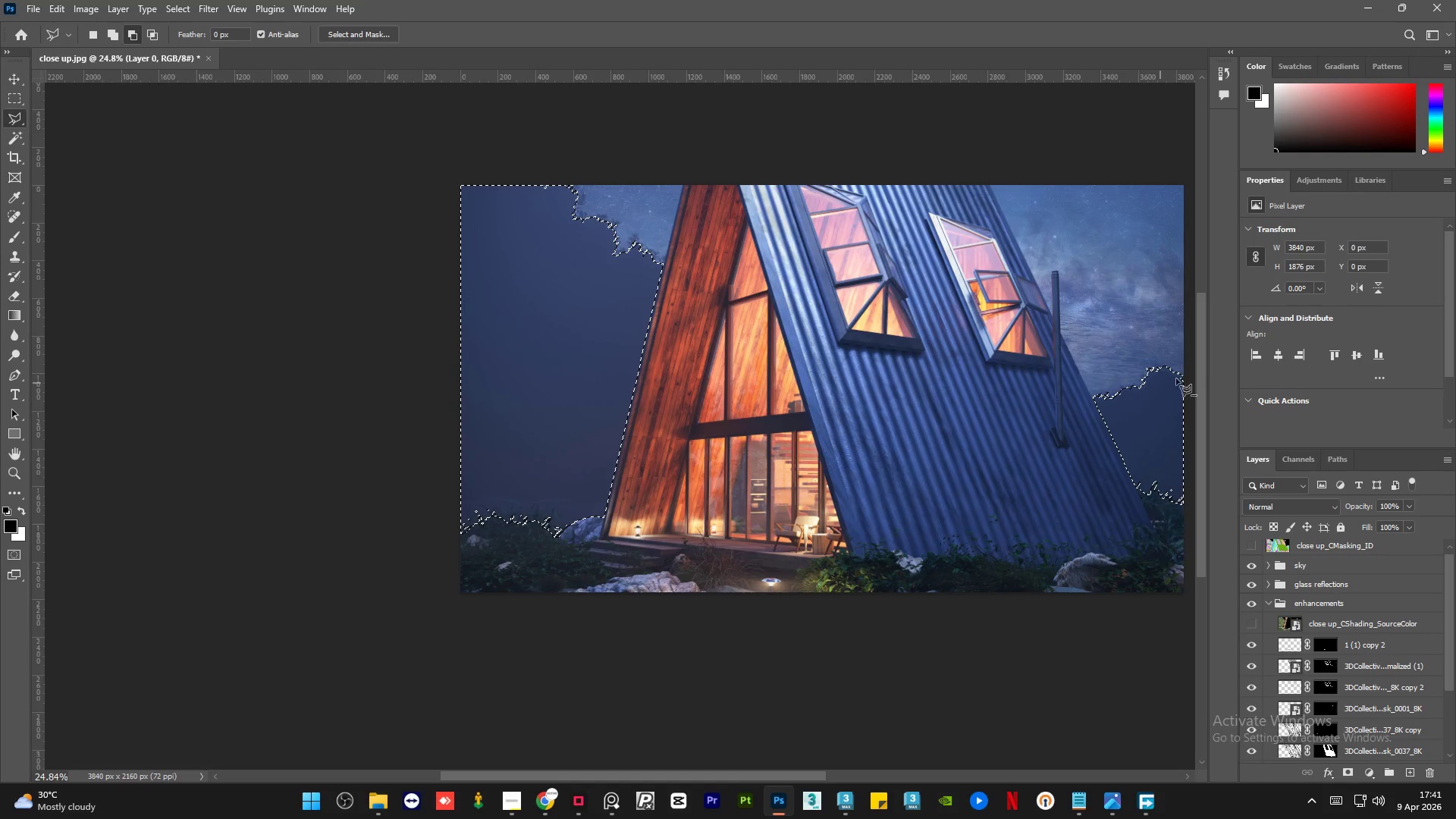 
key(Alt+AltLeft)
 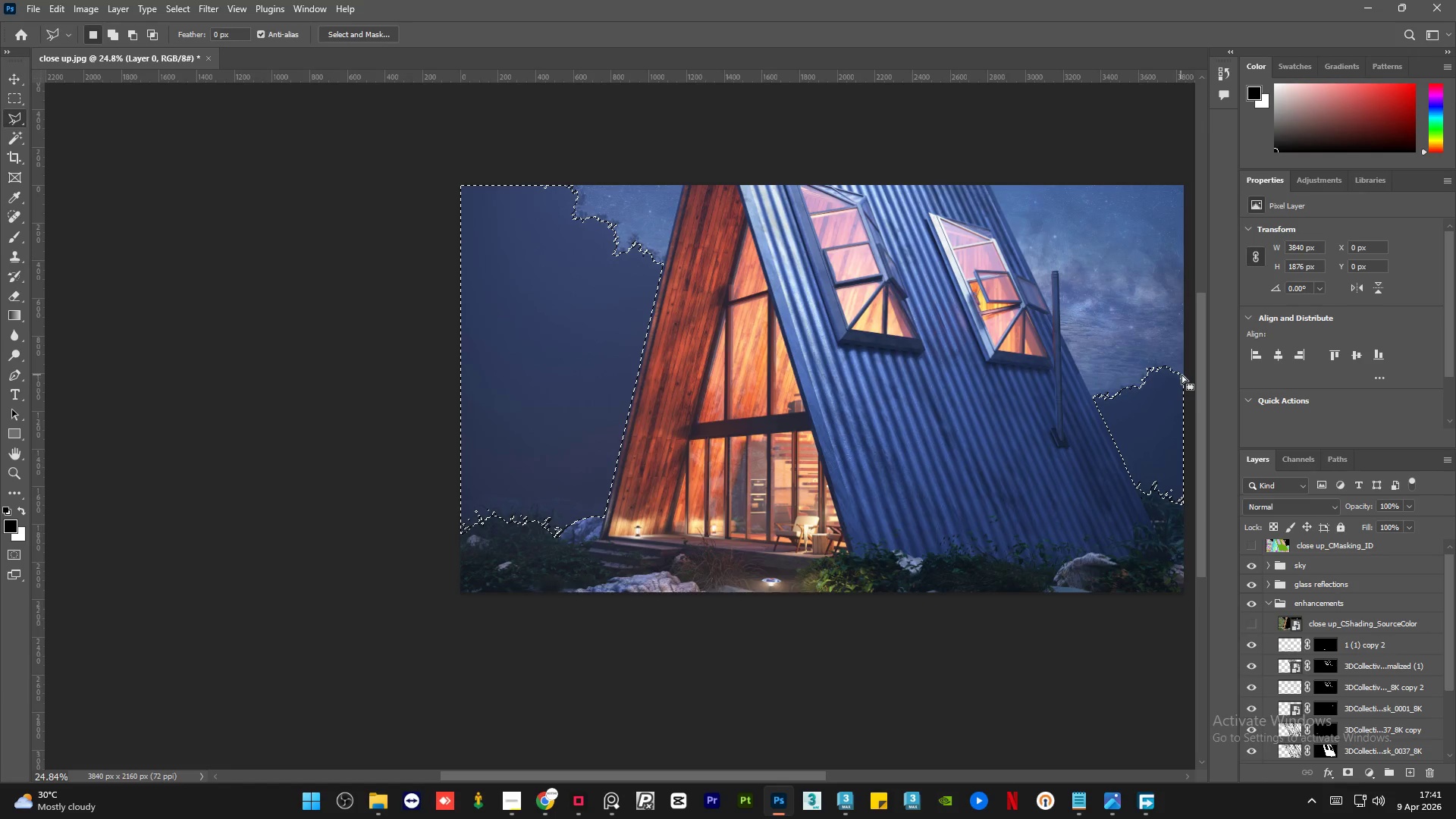 
hold_key(key=AltLeft, duration=1.38)
scroll: coordinate [1096, 529], scroll_direction: up, amount: 10.0
 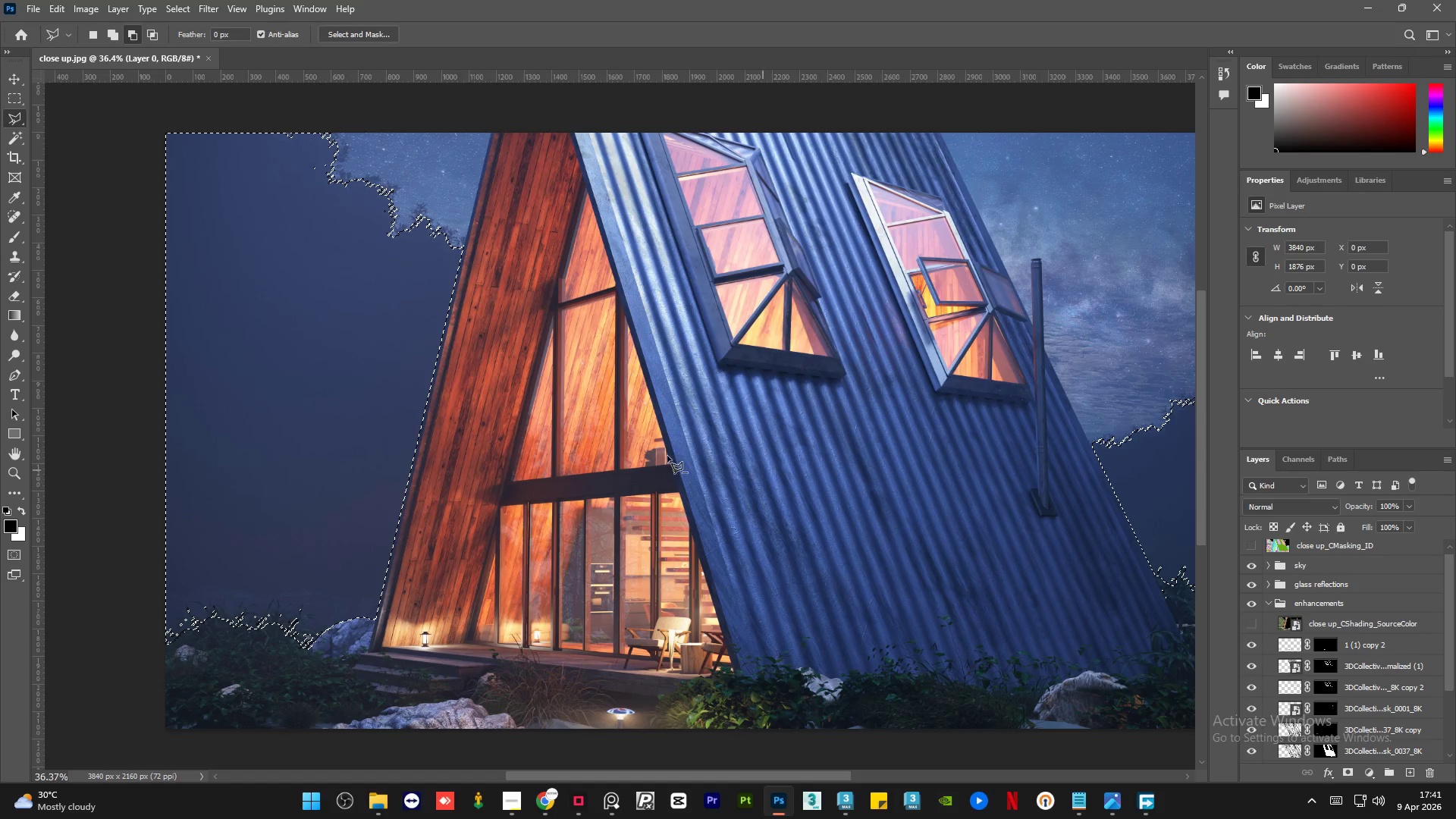 
scroll: coordinate [525, 441], scroll_direction: down, amount: 1.0
 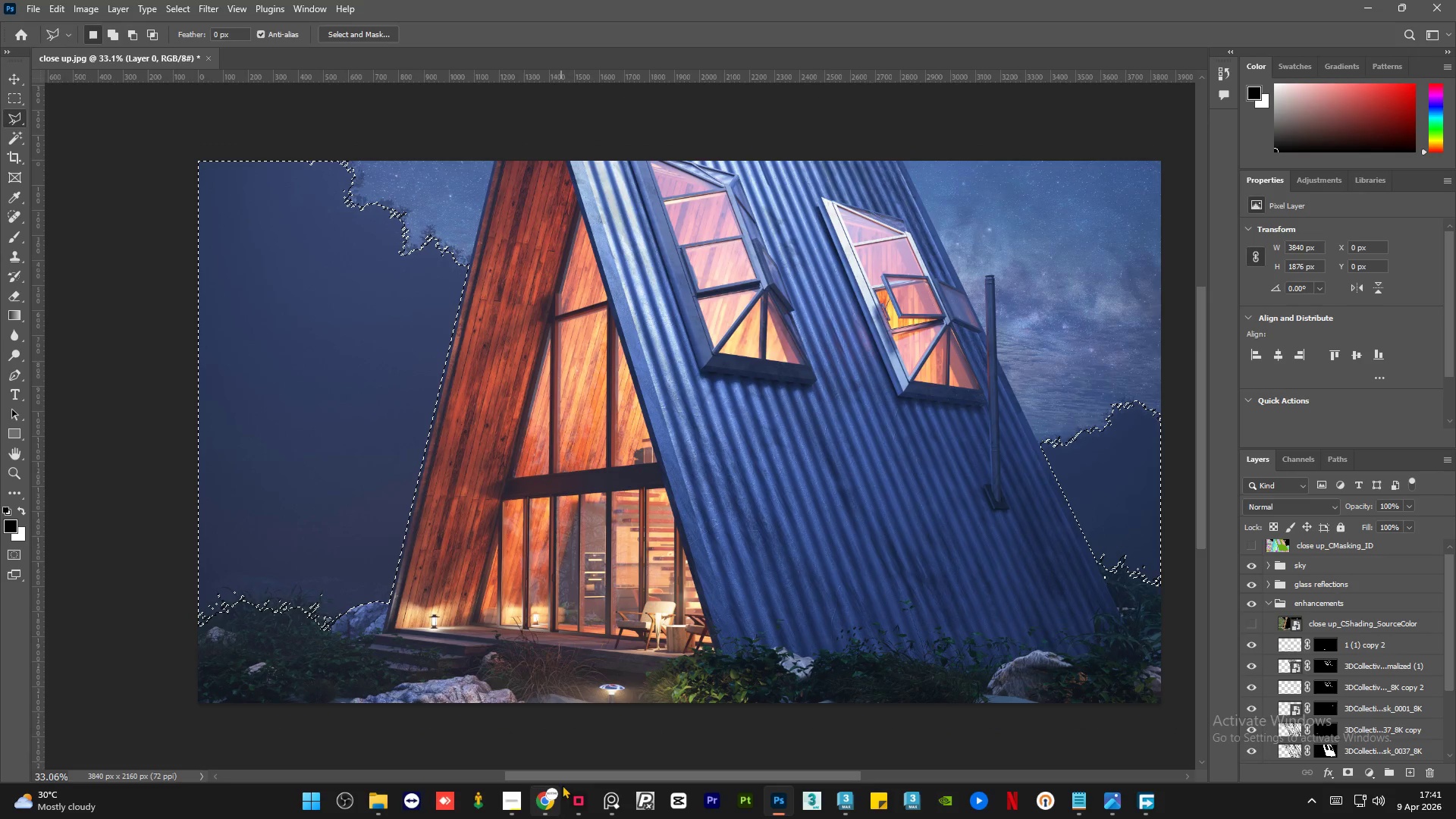 
left_click_drag(start_coordinate=[572, 775], to_coordinate=[585, 777])
 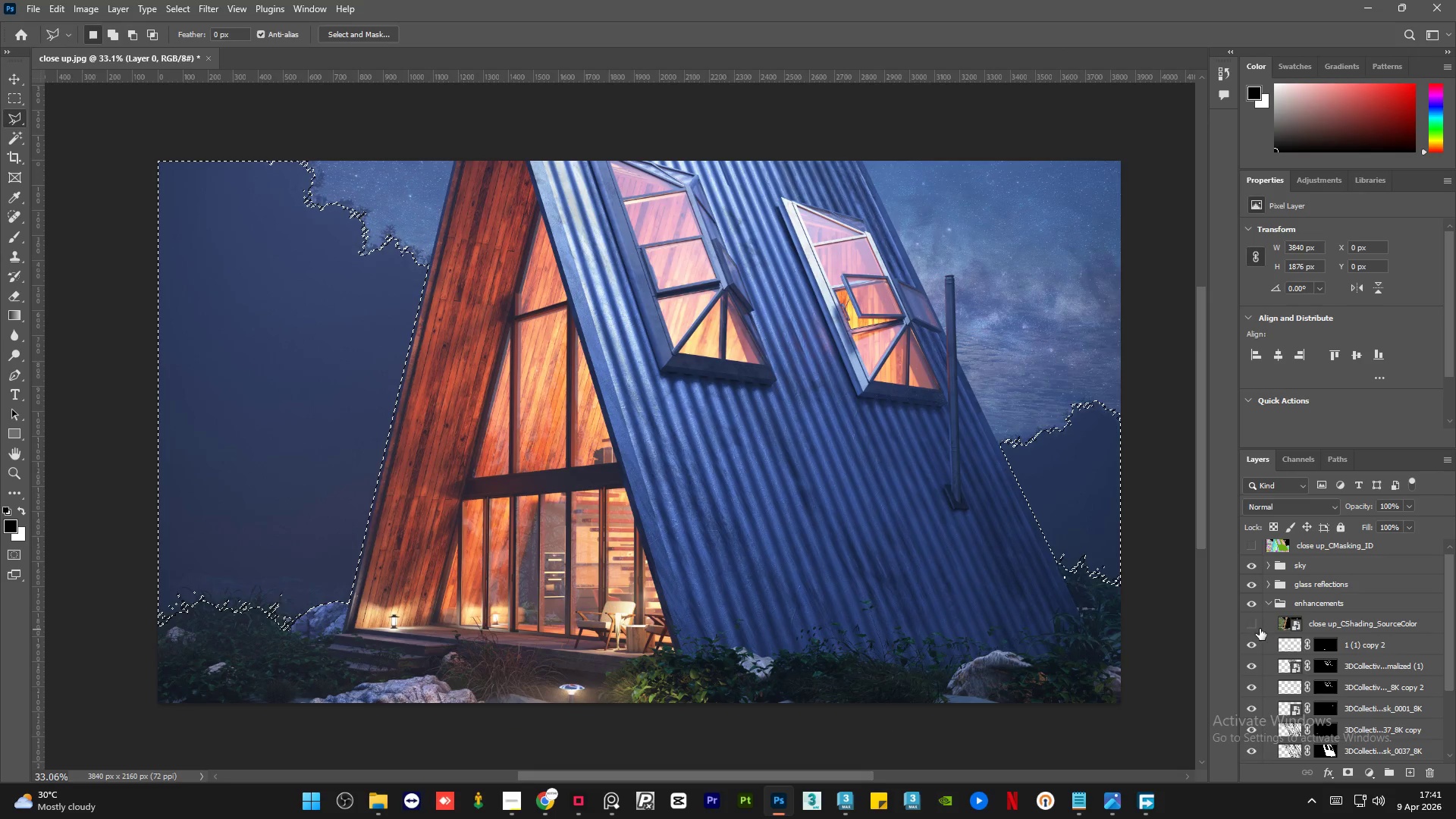 
left_click([1252, 626])
 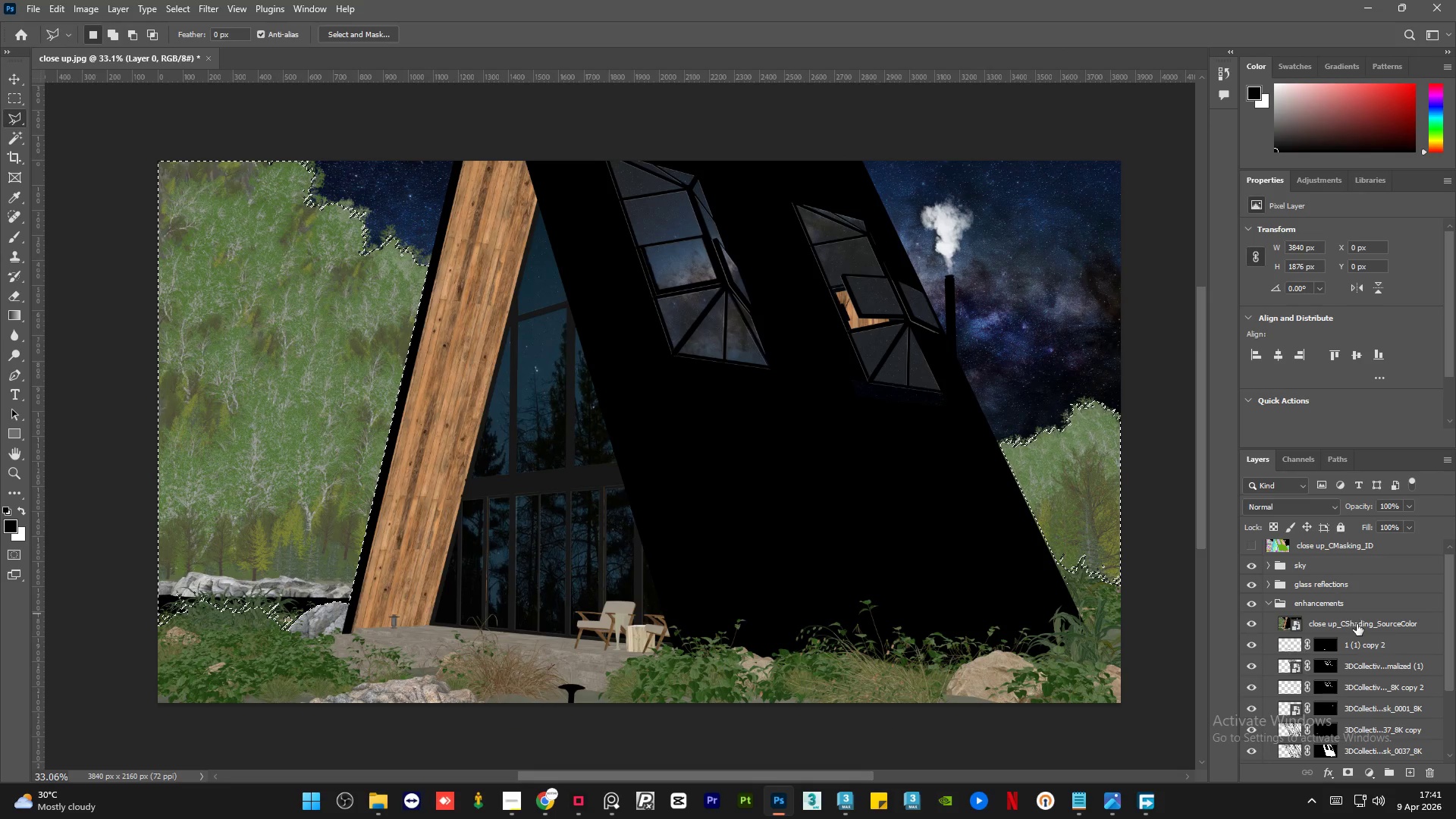 
left_click([1357, 624])
 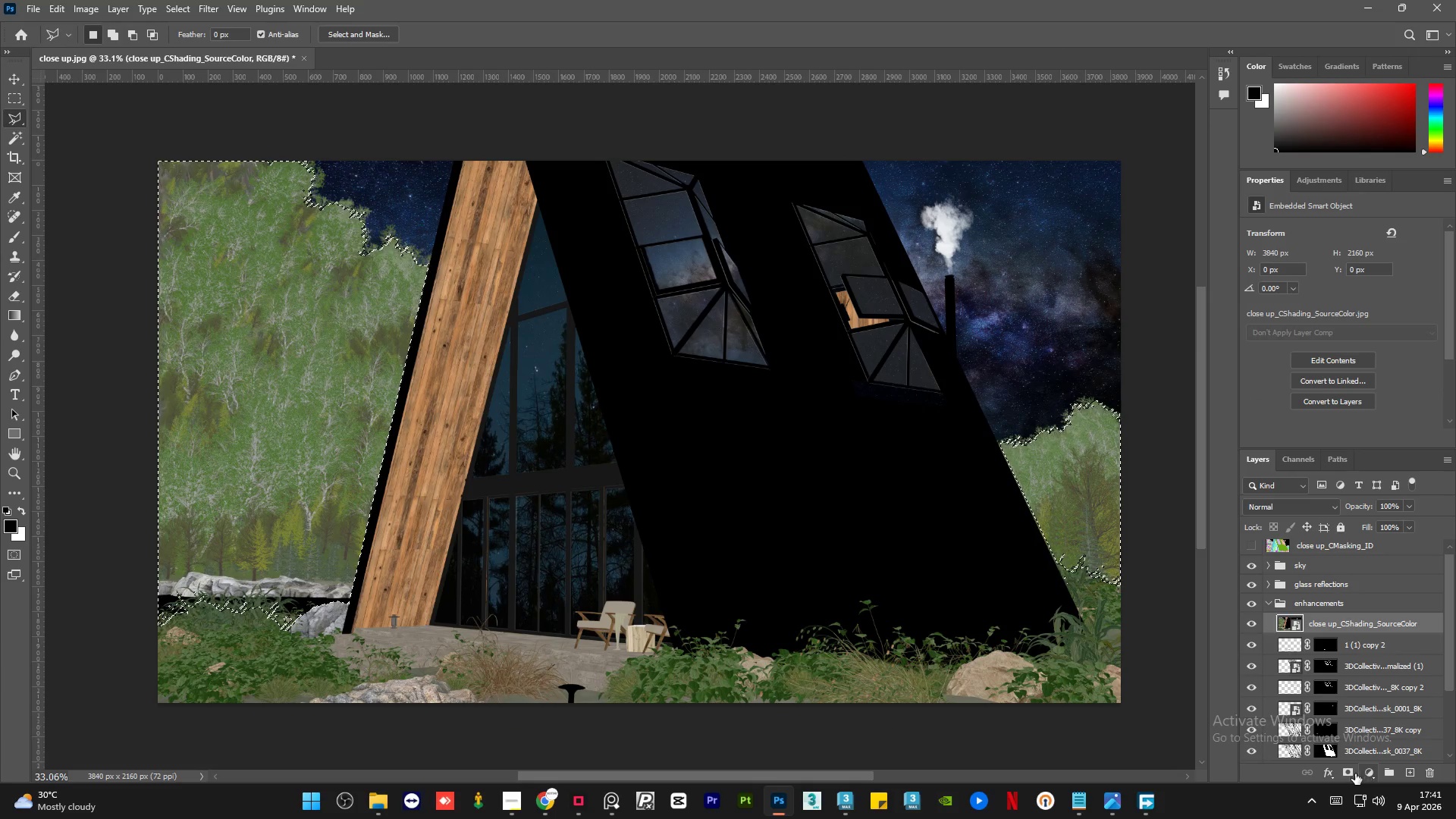 
left_click([1345, 774])
 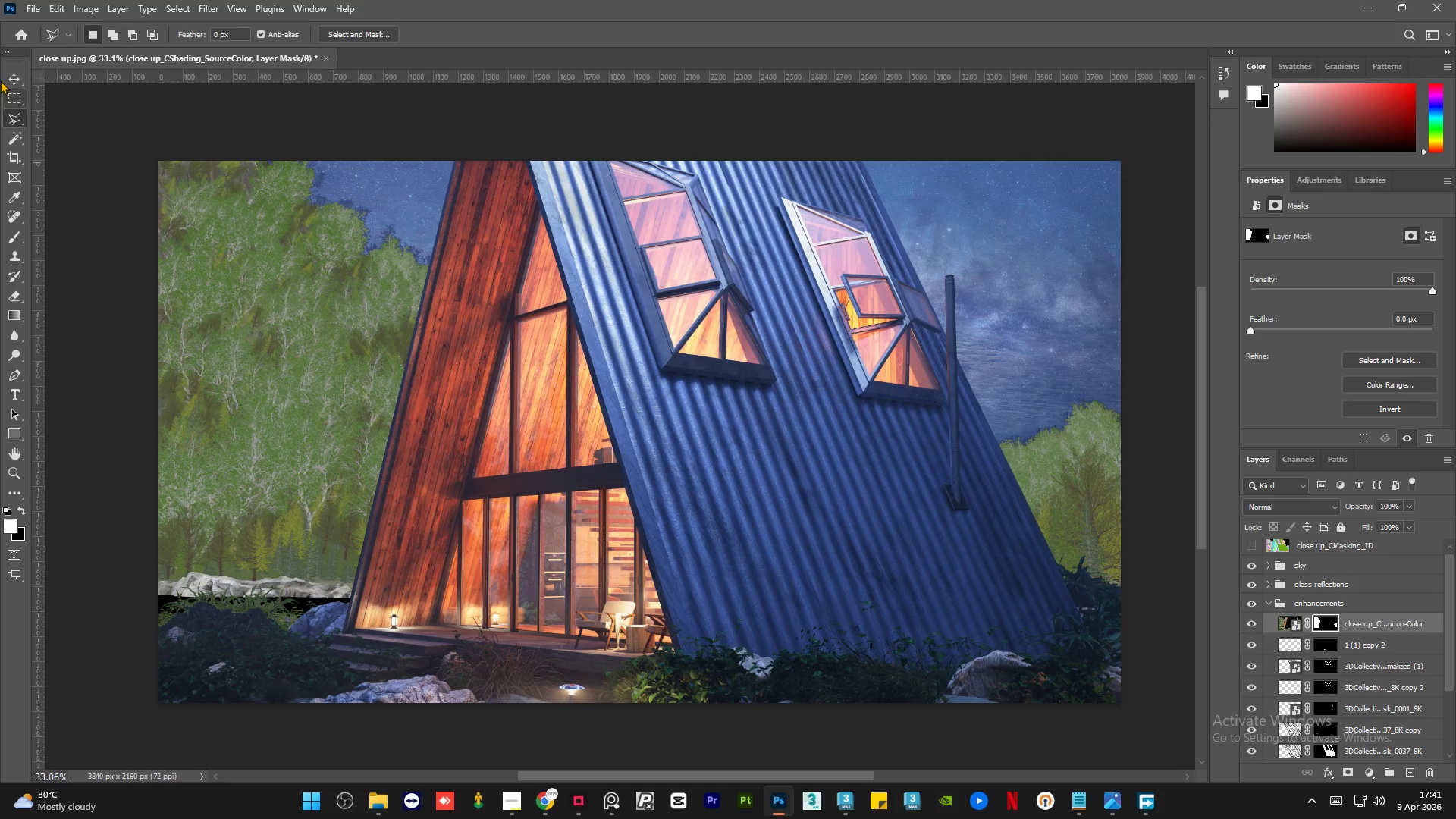 
left_click([14, 74])
 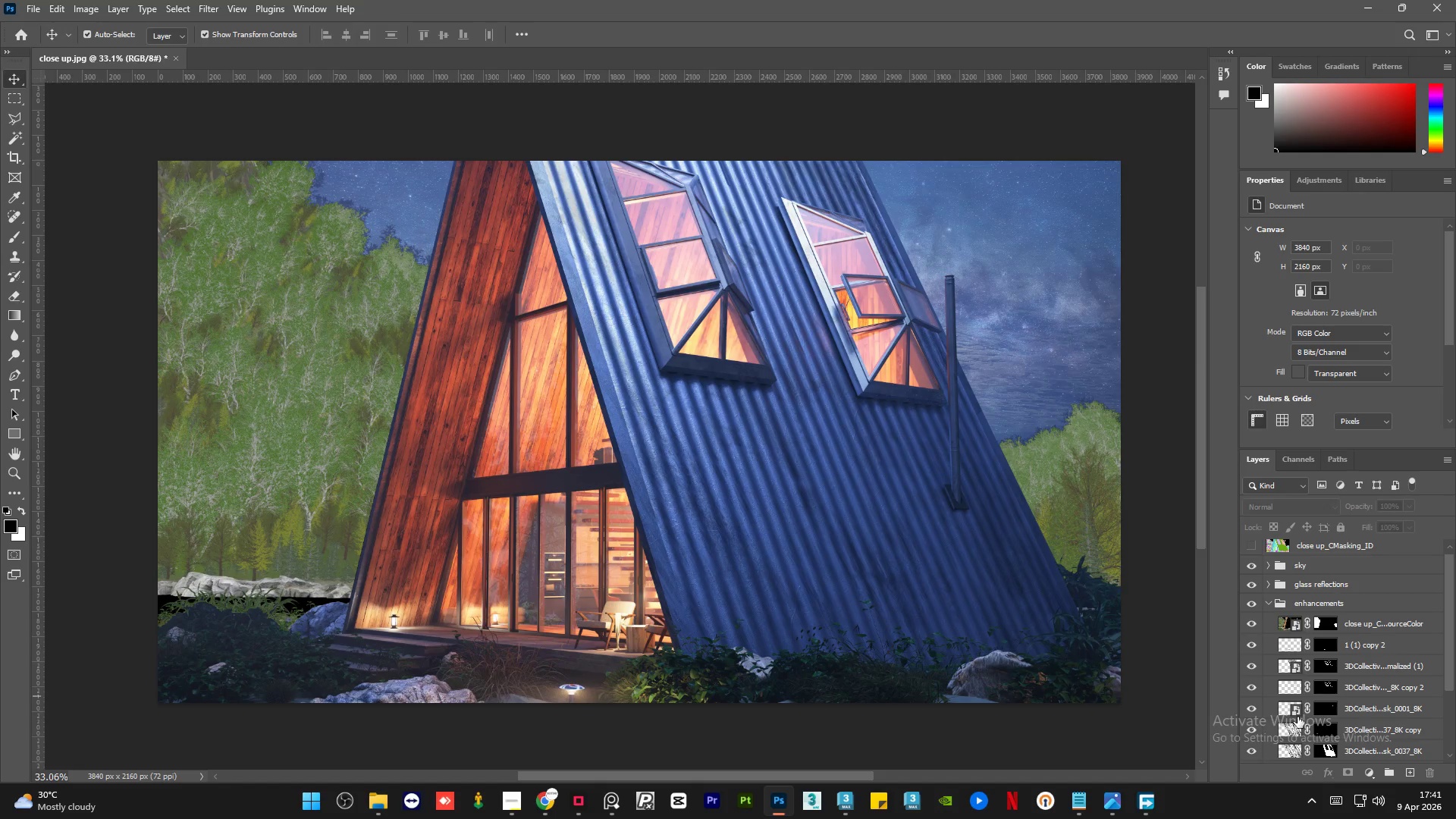 
left_click([1254, 623])
 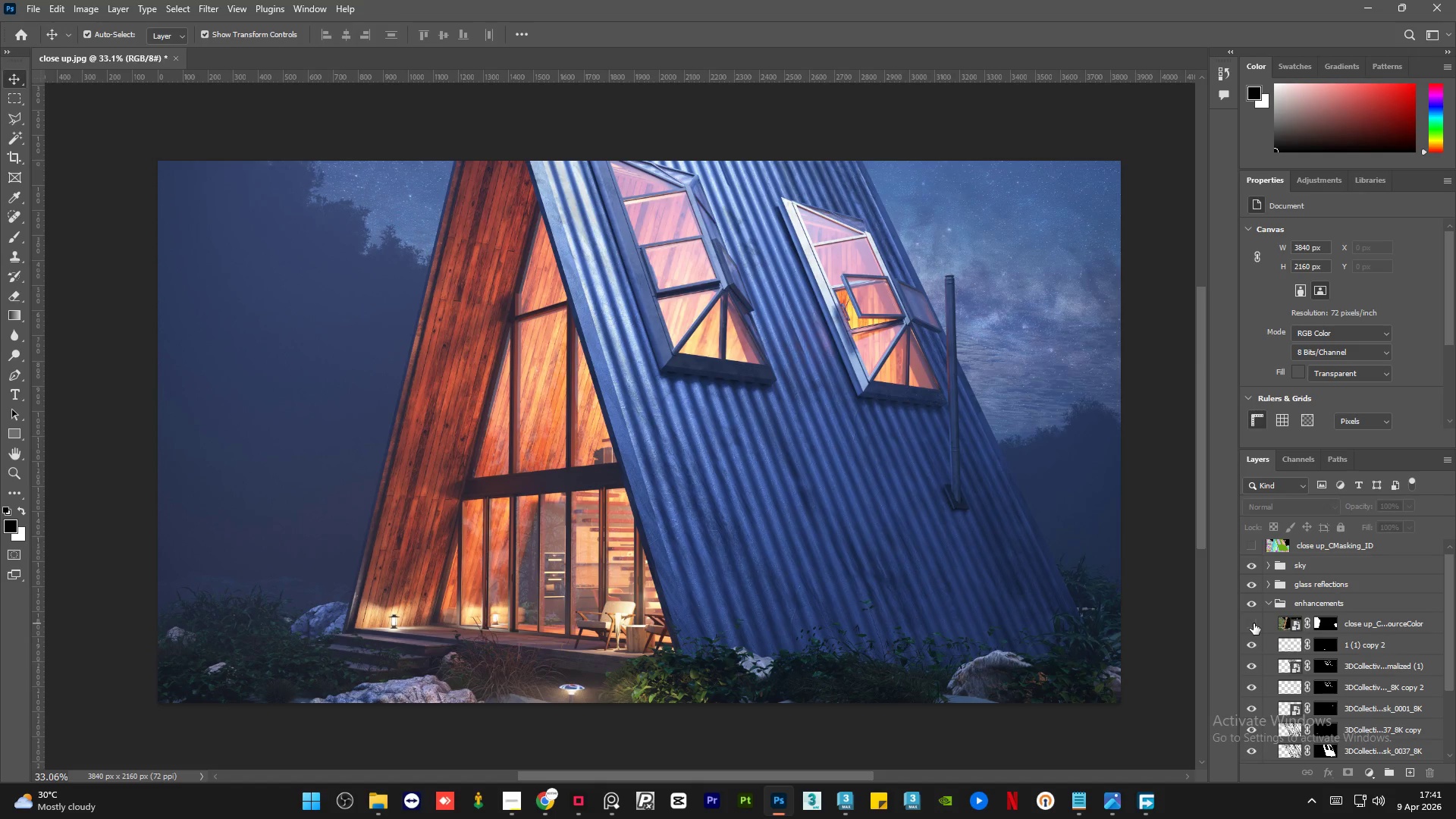 
left_click([1254, 623])
 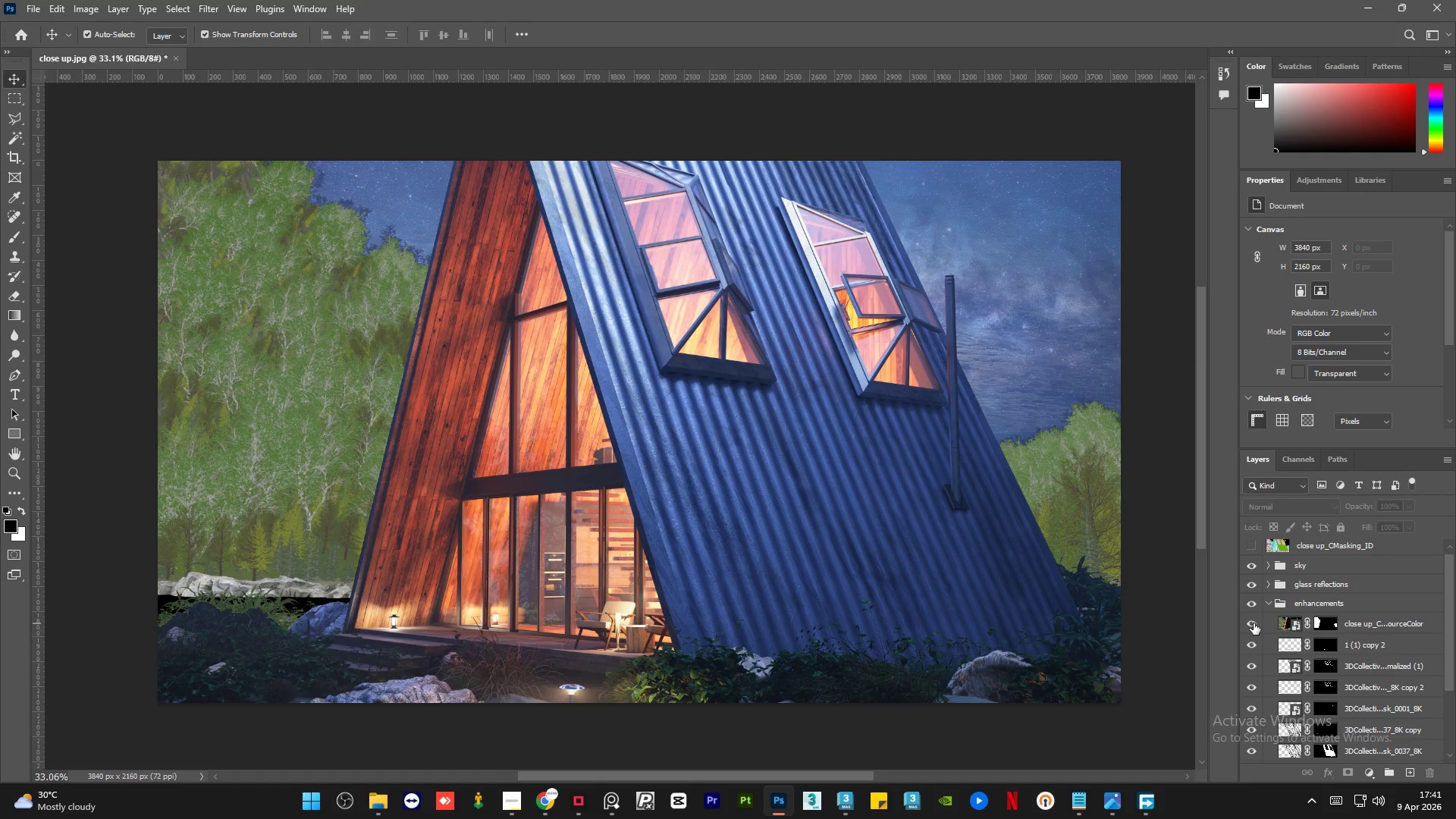 
left_click([1254, 623])
 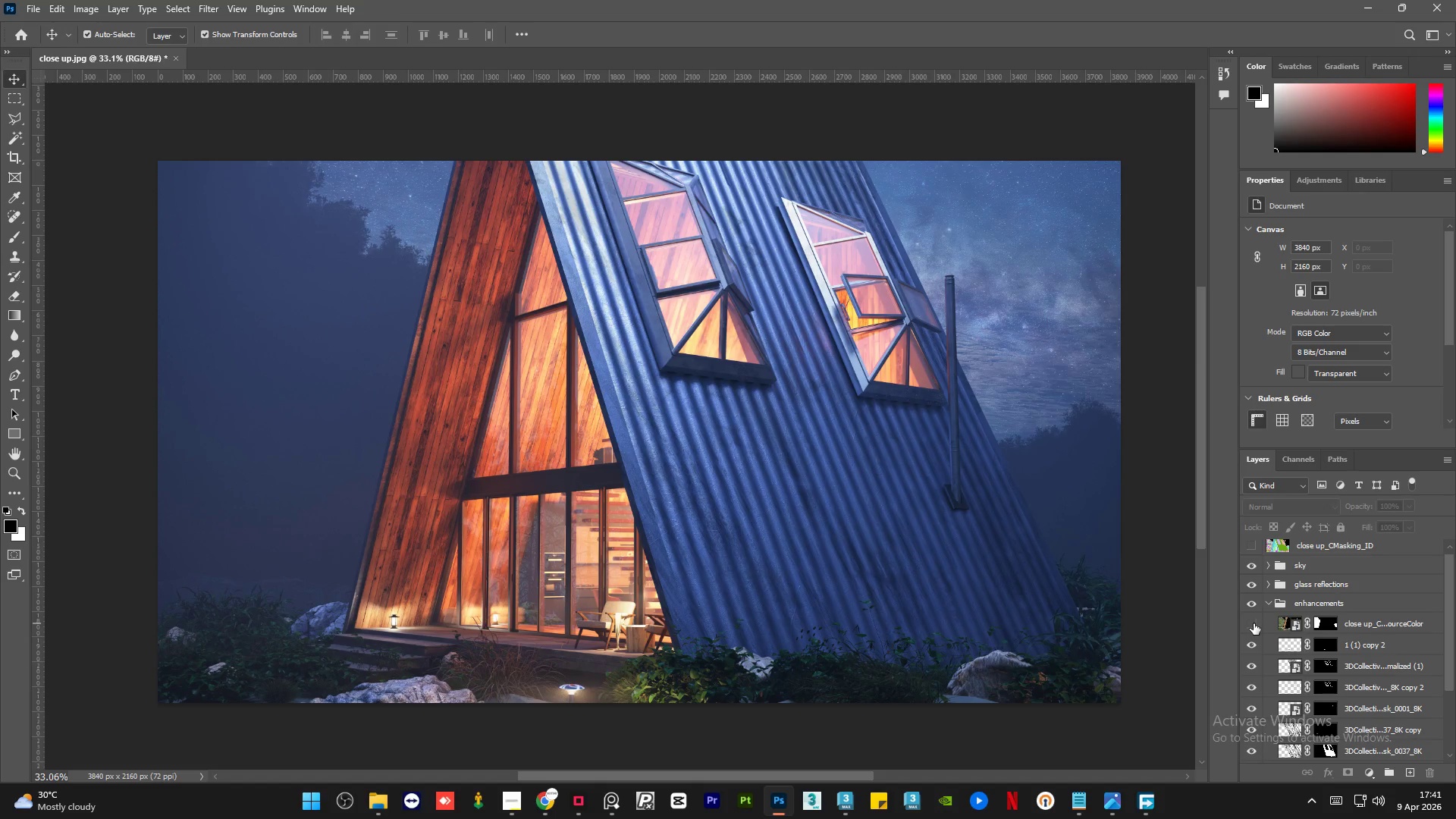 
left_click([1254, 623])
 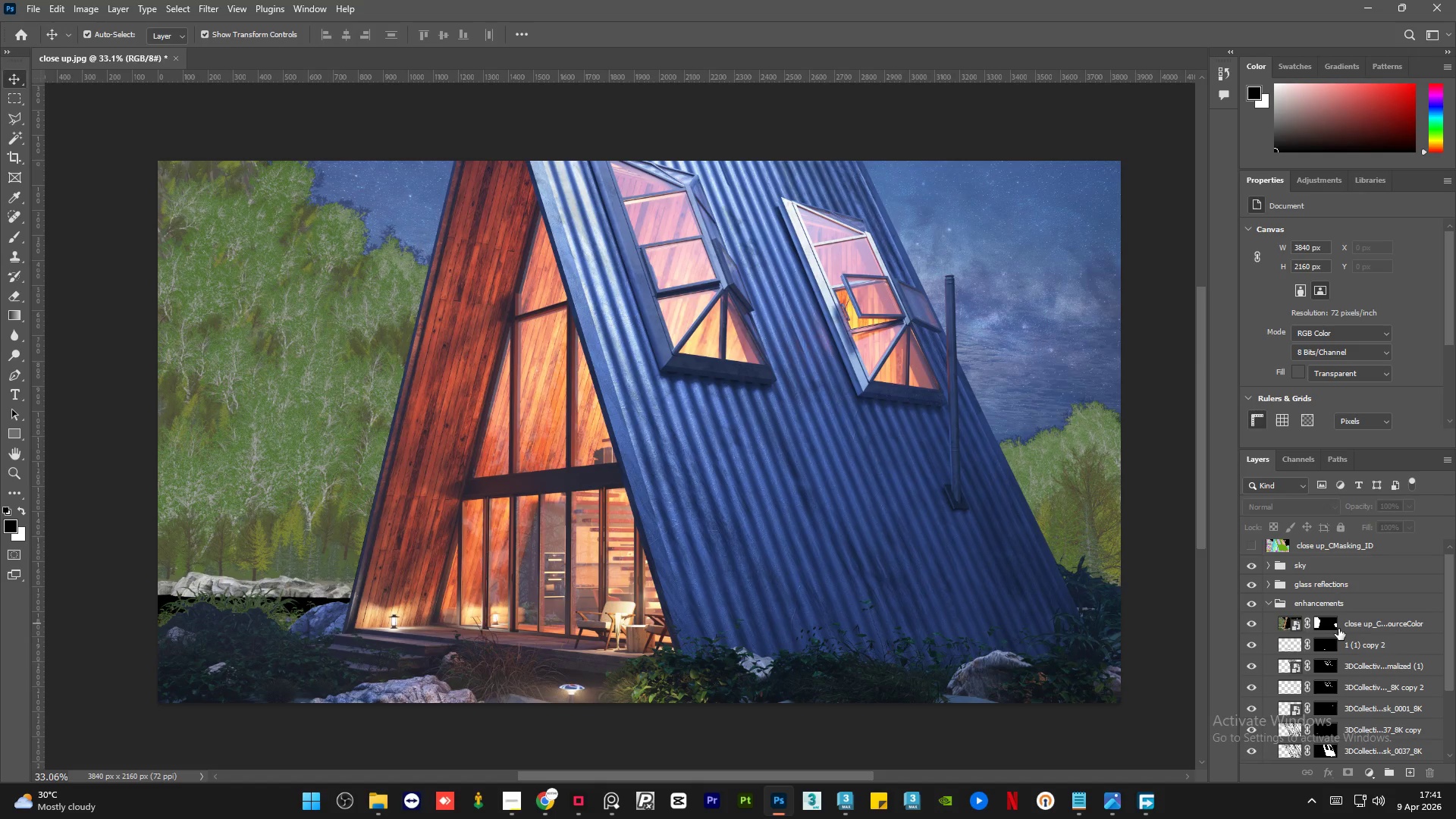 
left_click([1334, 627])
 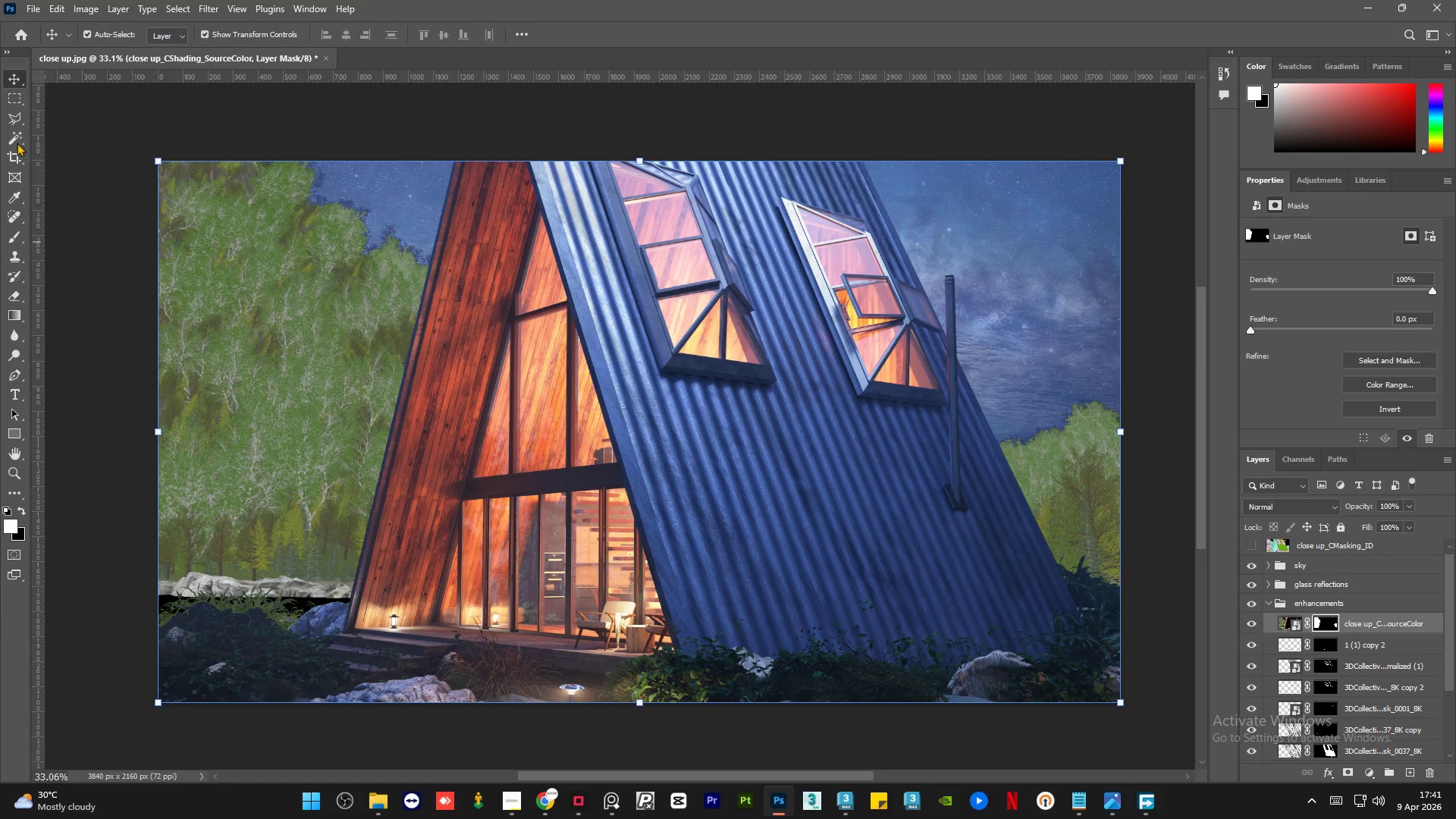 
left_click([13, 117])
 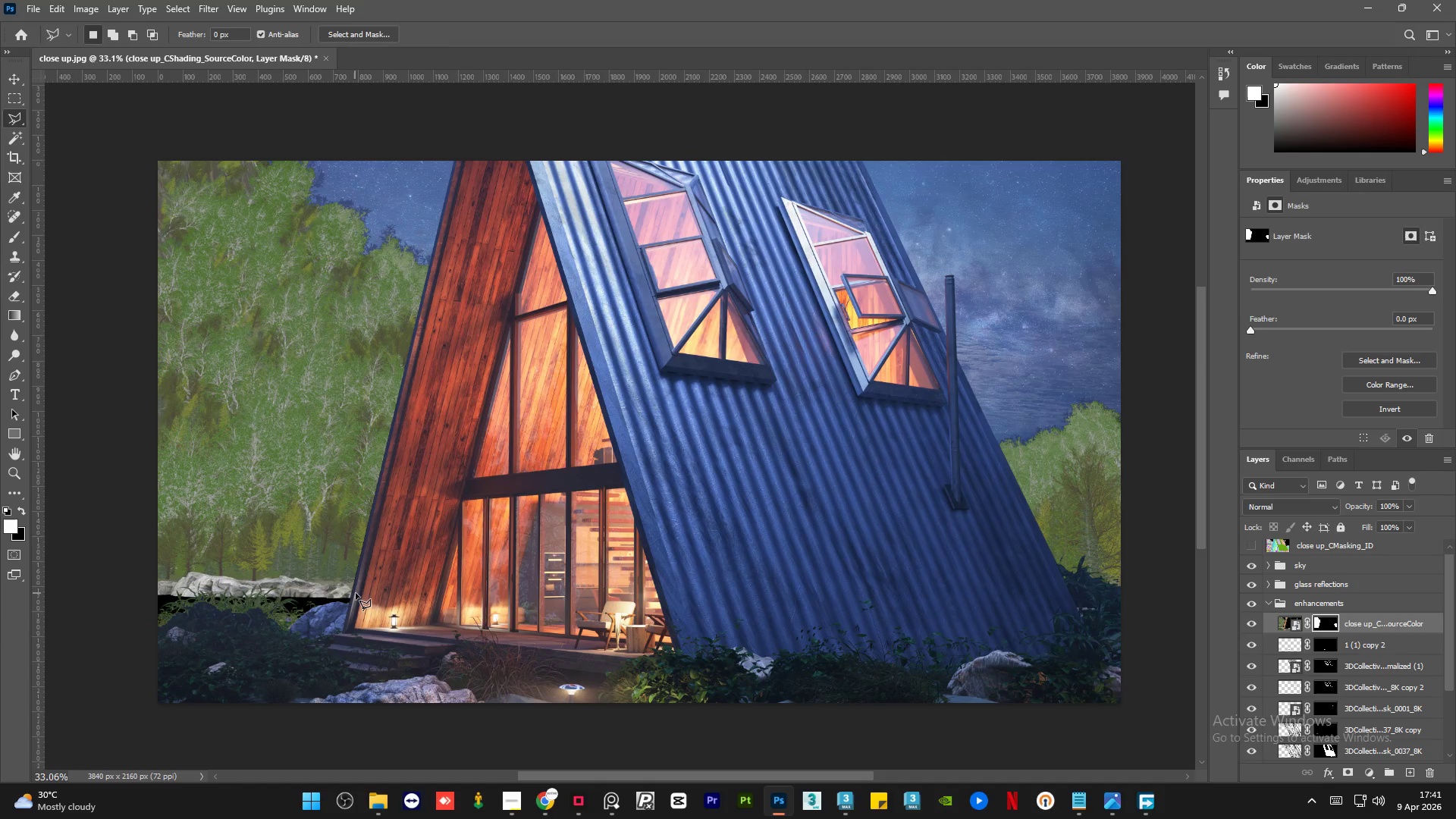 
left_click([364, 588])
 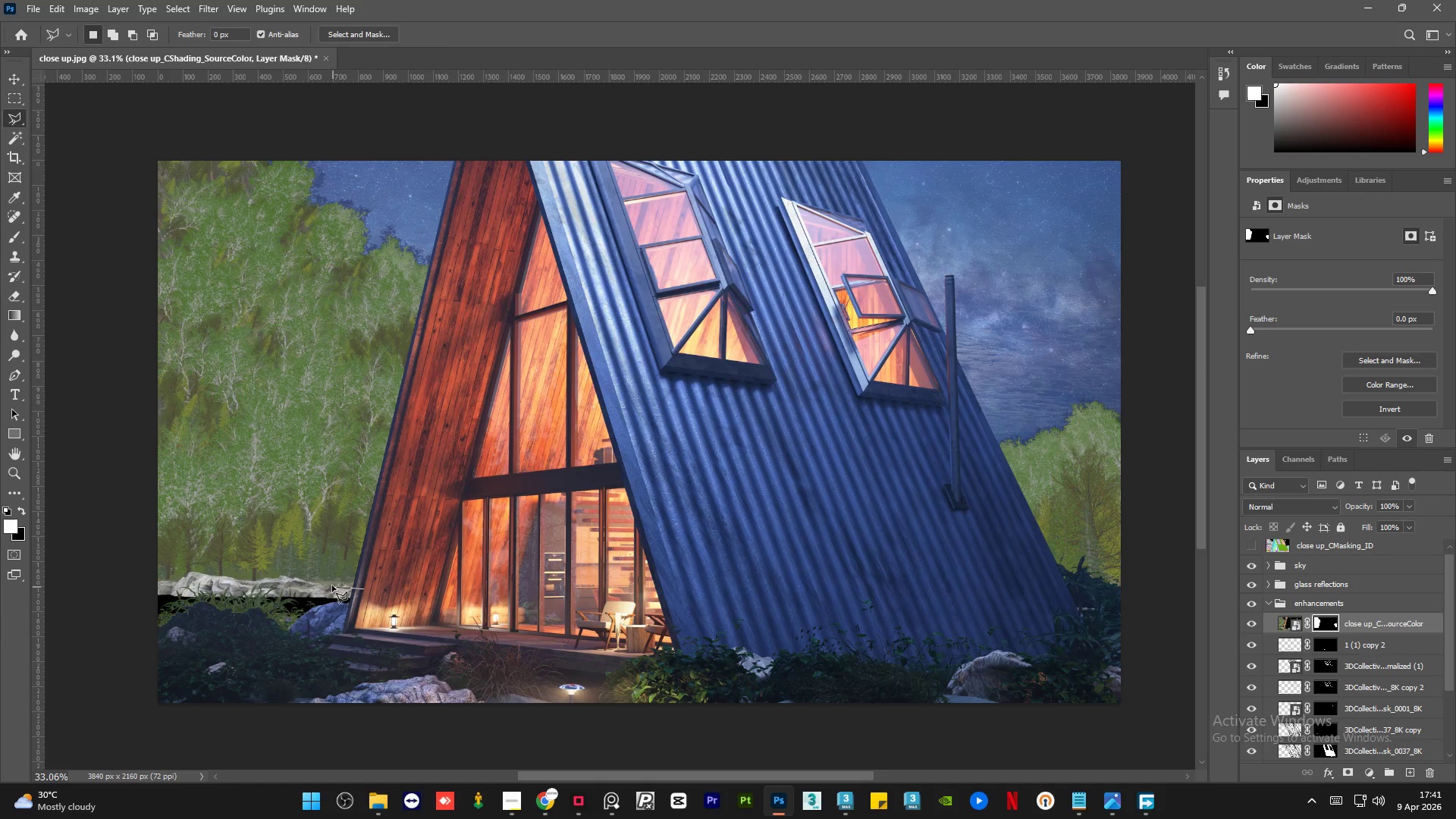 
left_click([331, 583])
 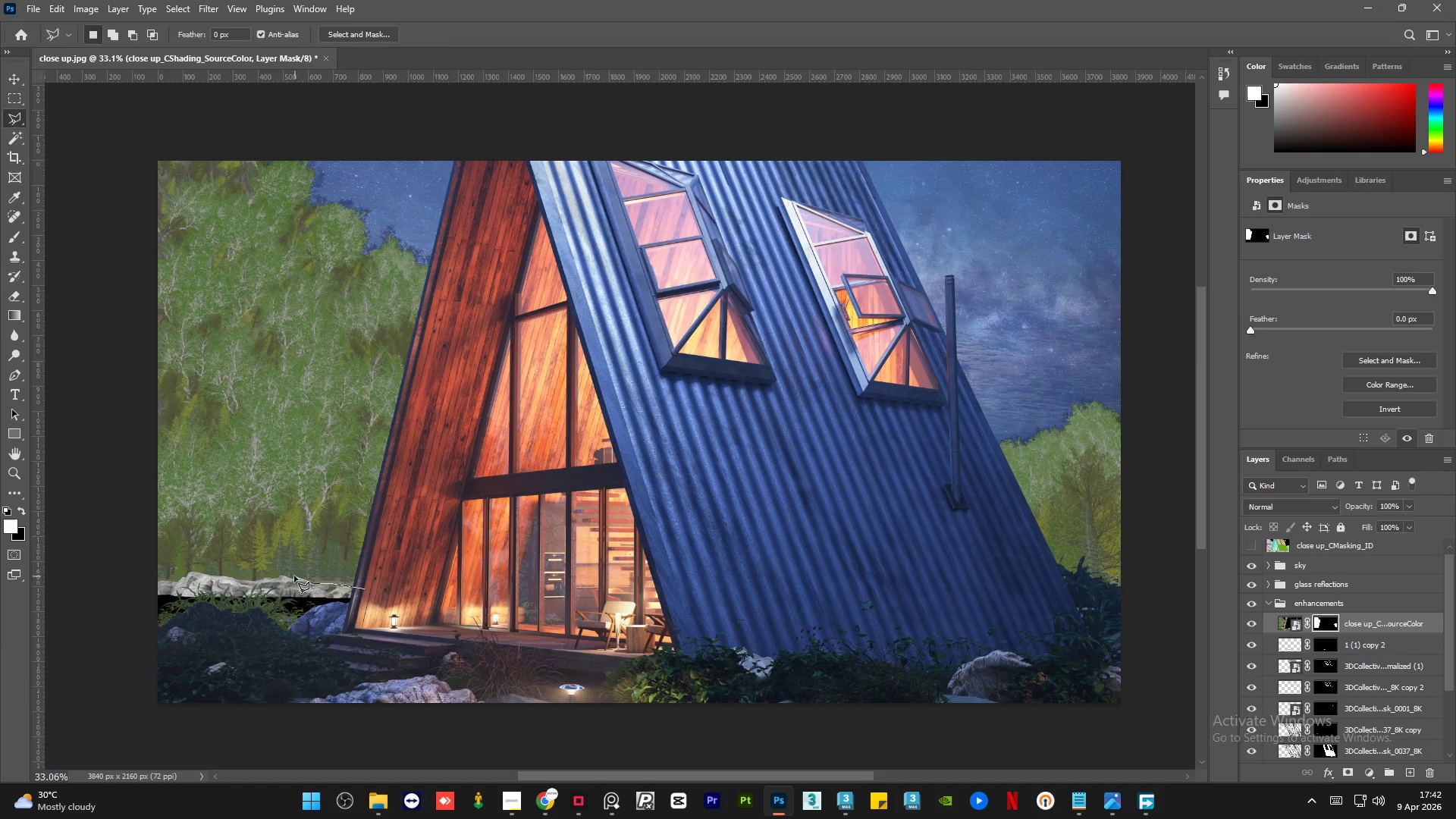 
left_click_drag(start_coordinate=[290, 576], to_coordinate=[285, 578])
 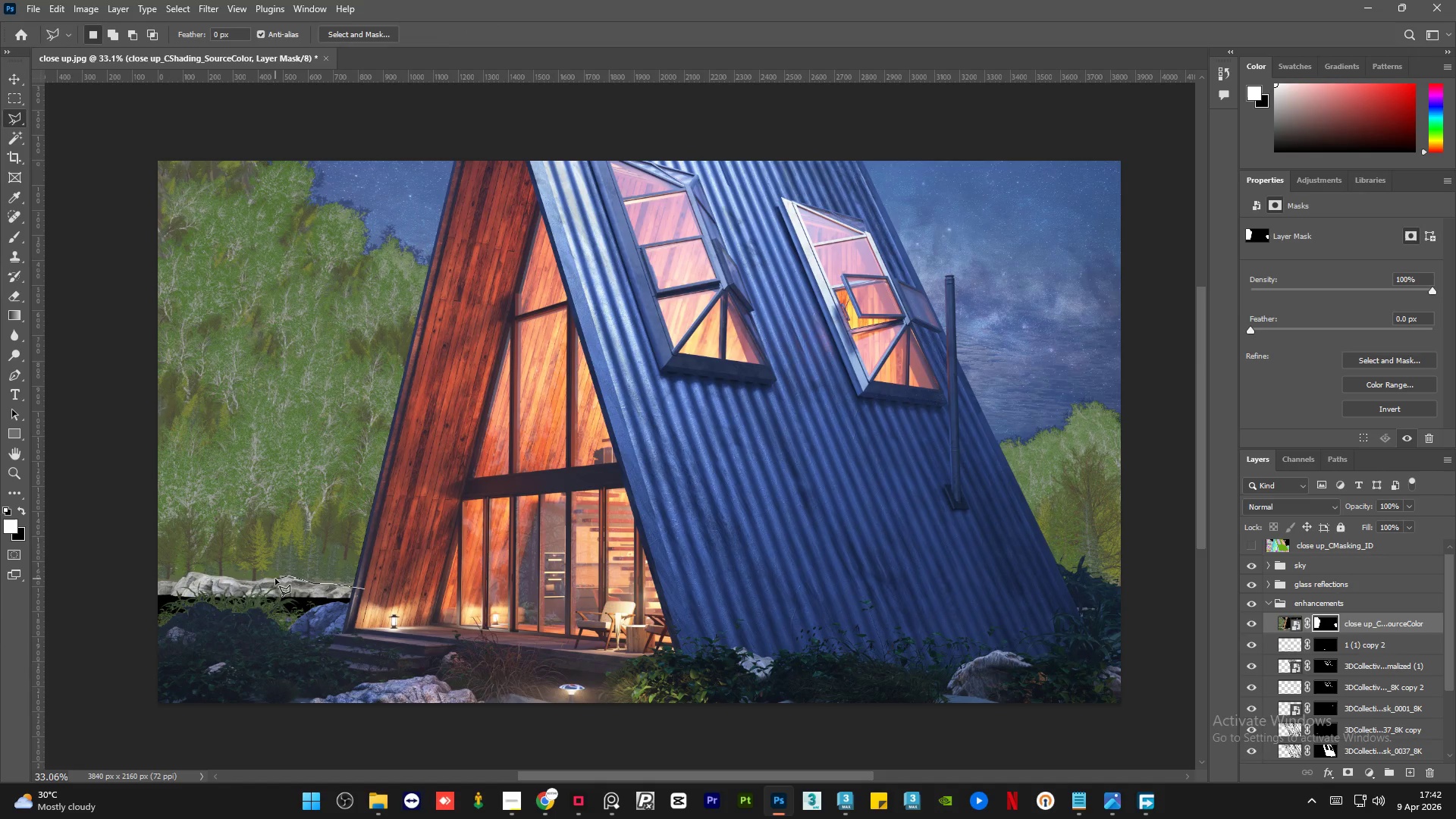 
left_click_drag(start_coordinate=[274, 579], to_coordinate=[268, 580])
 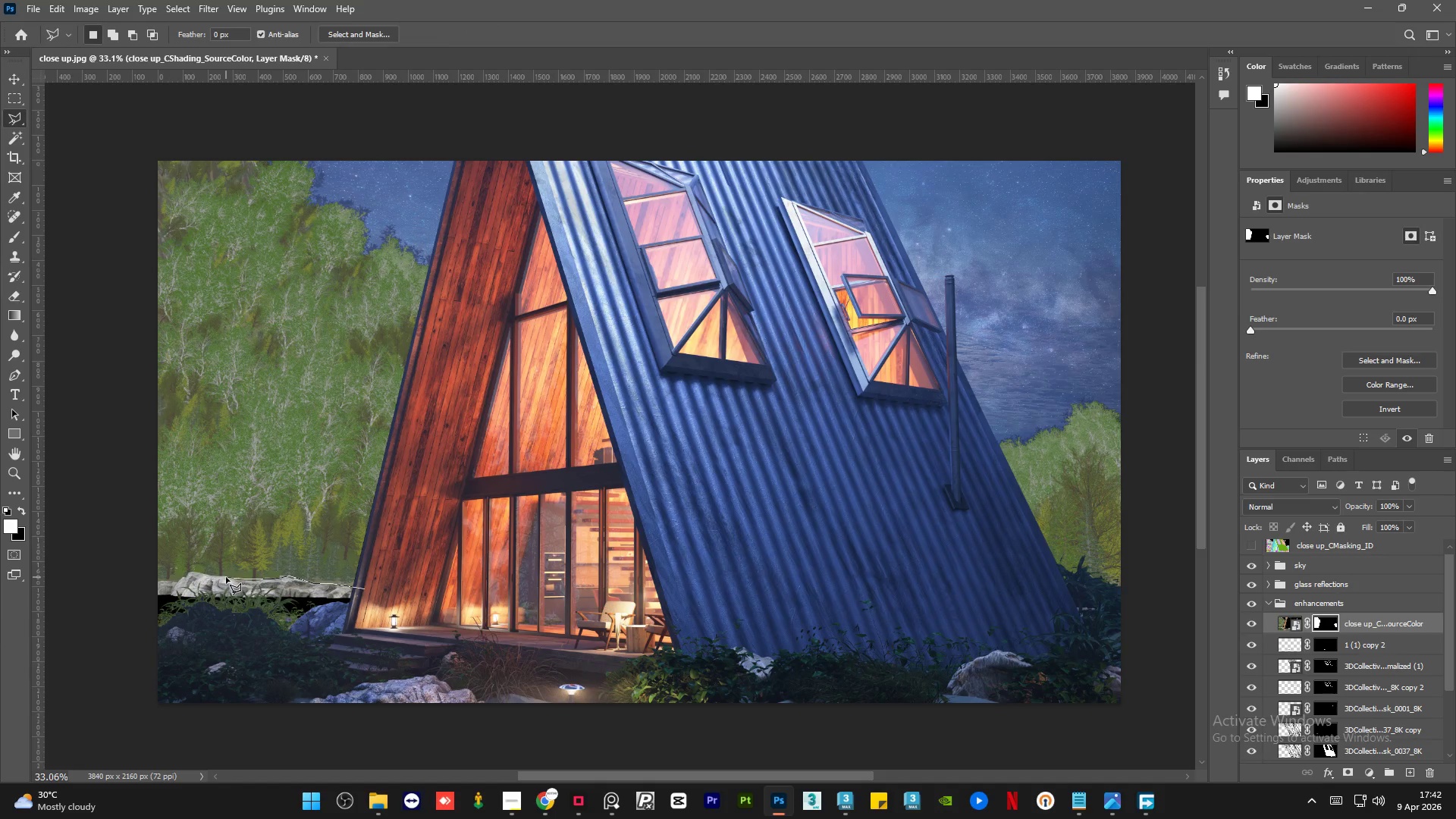 
double_click([224, 577])
 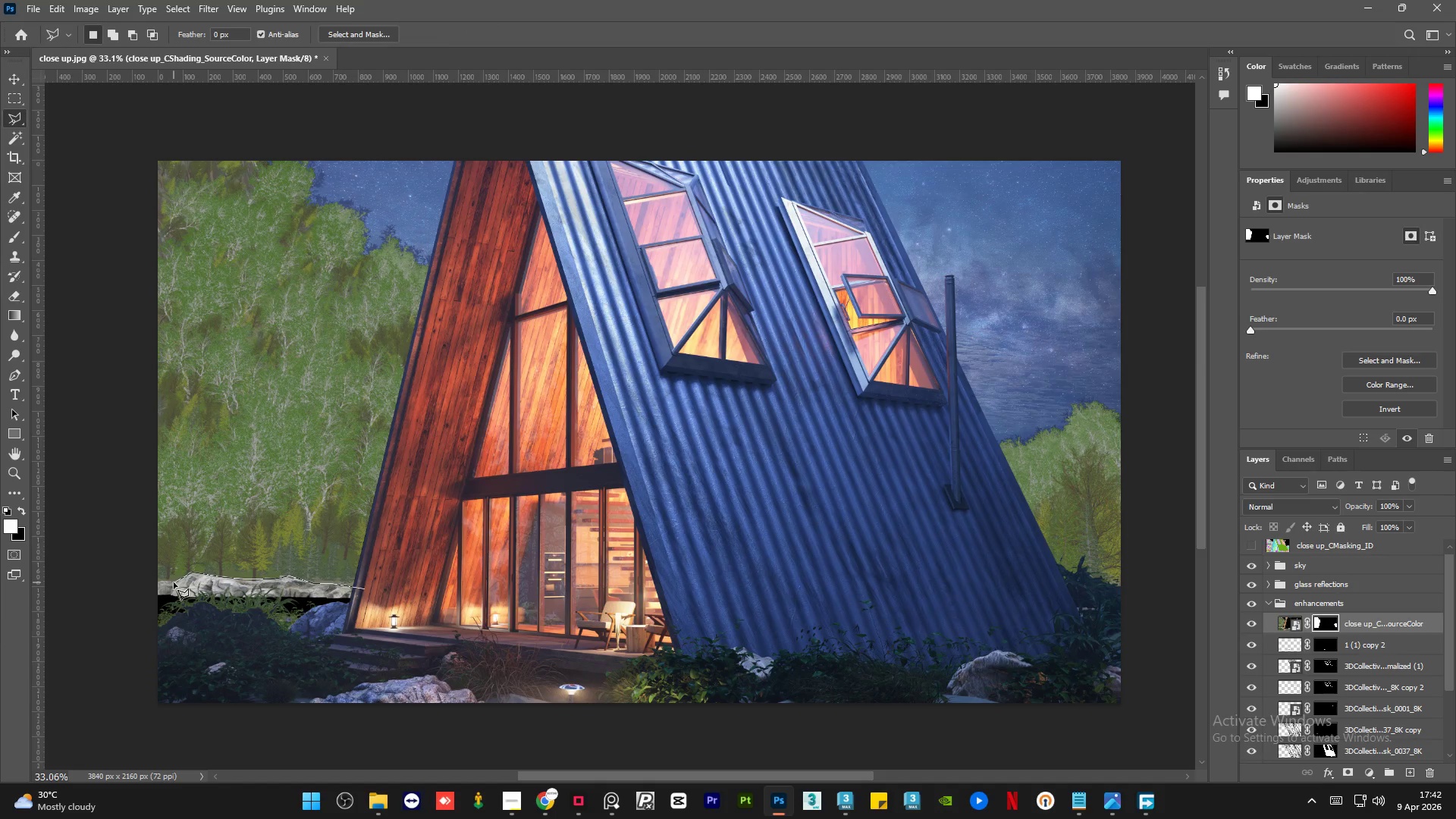 
left_click([163, 580])
 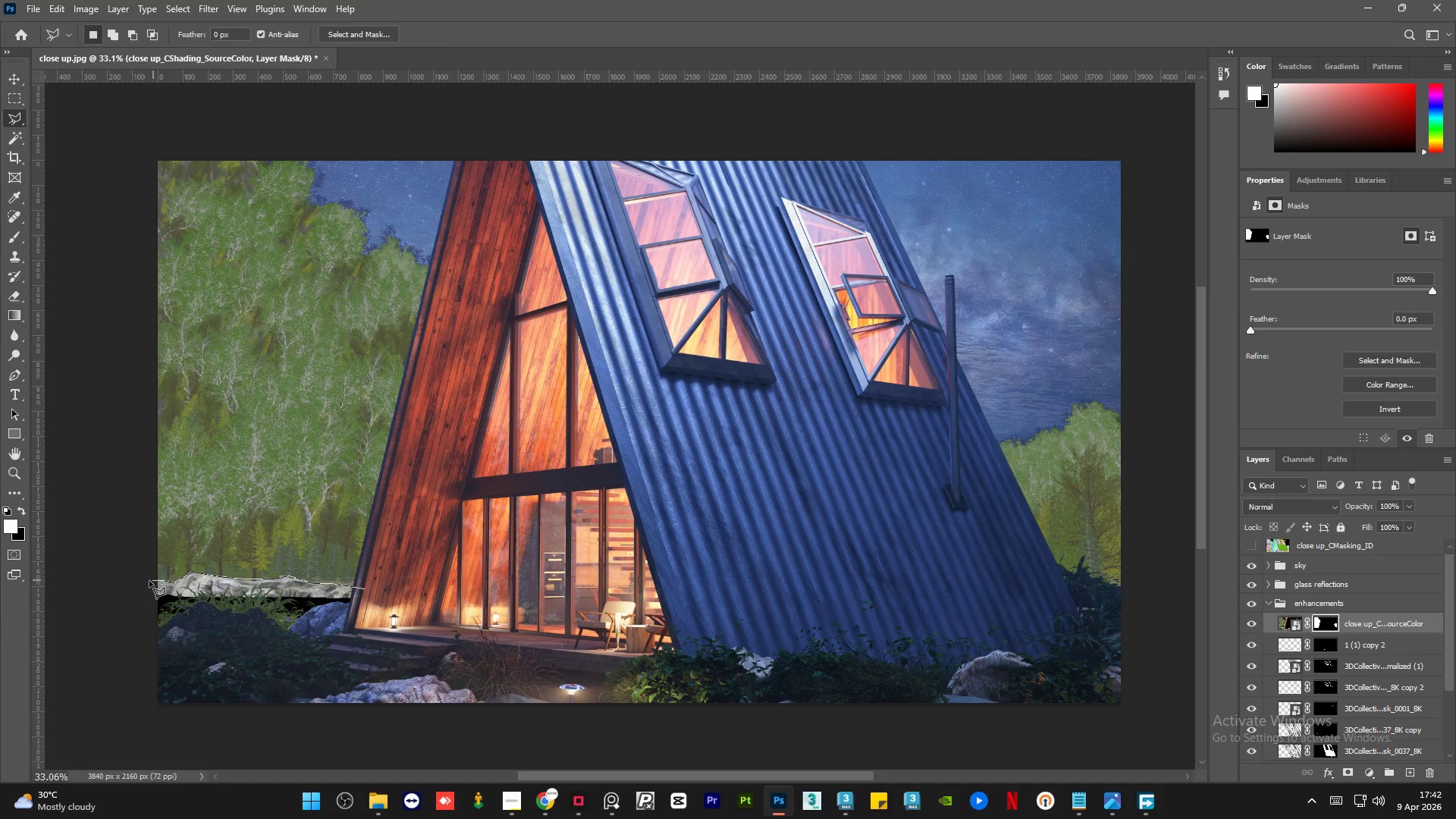 
double_click([149, 581])
 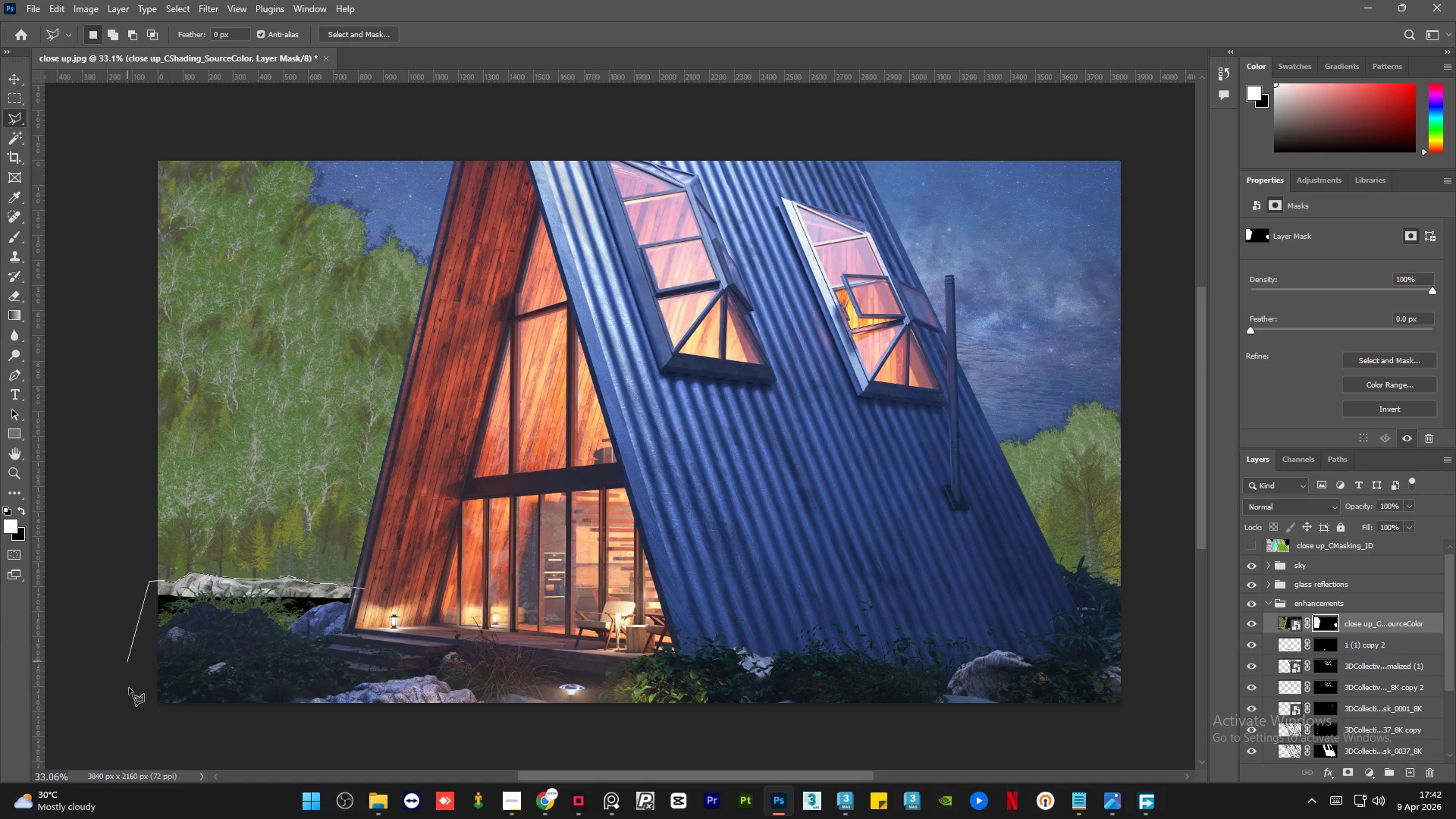 
left_click([135, 722])
 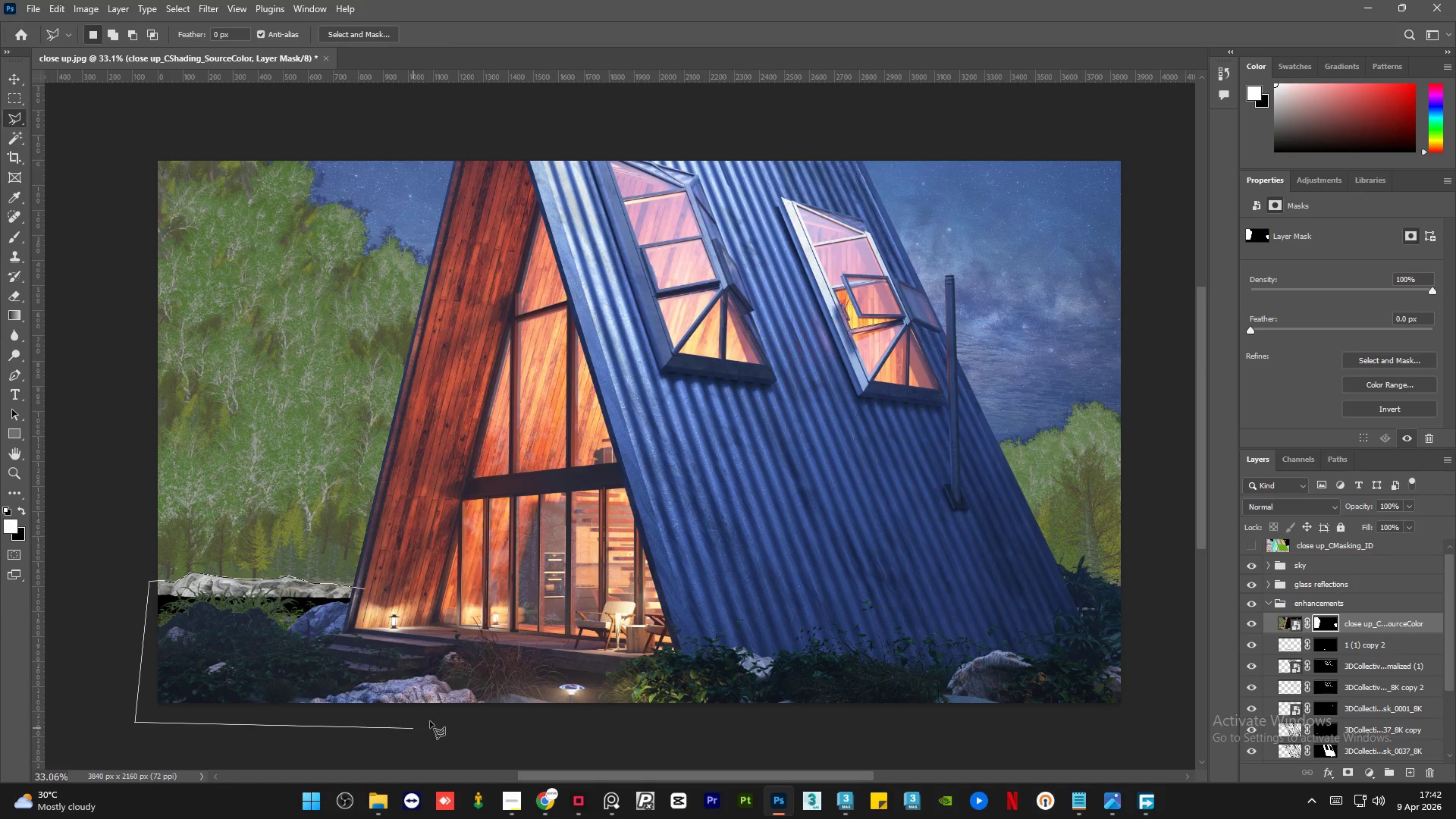 
left_click_drag(start_coordinate=[467, 712], to_coordinate=[470, 705])
 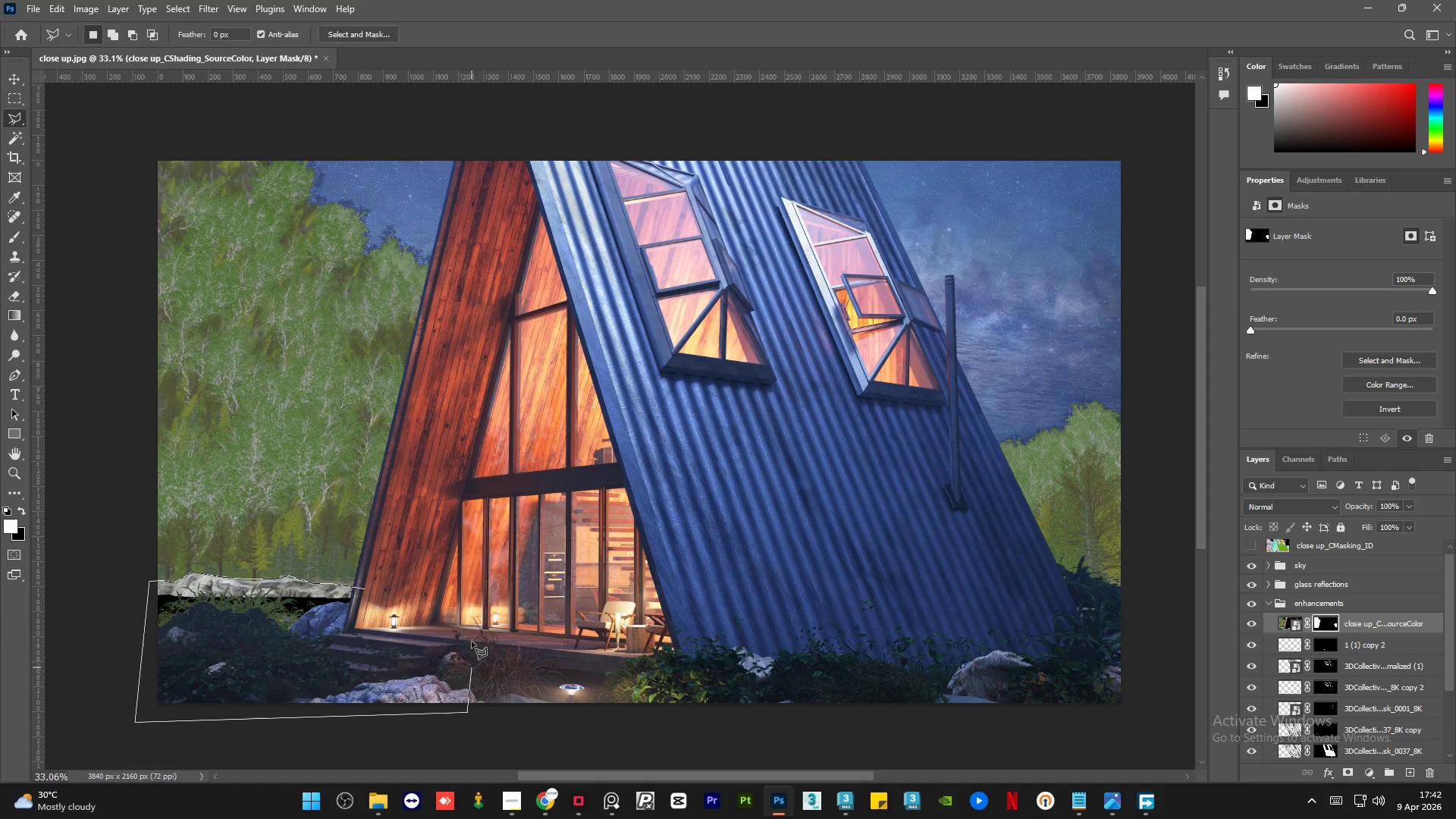 
left_click_drag(start_coordinate=[472, 642], to_coordinate=[417, 616])
 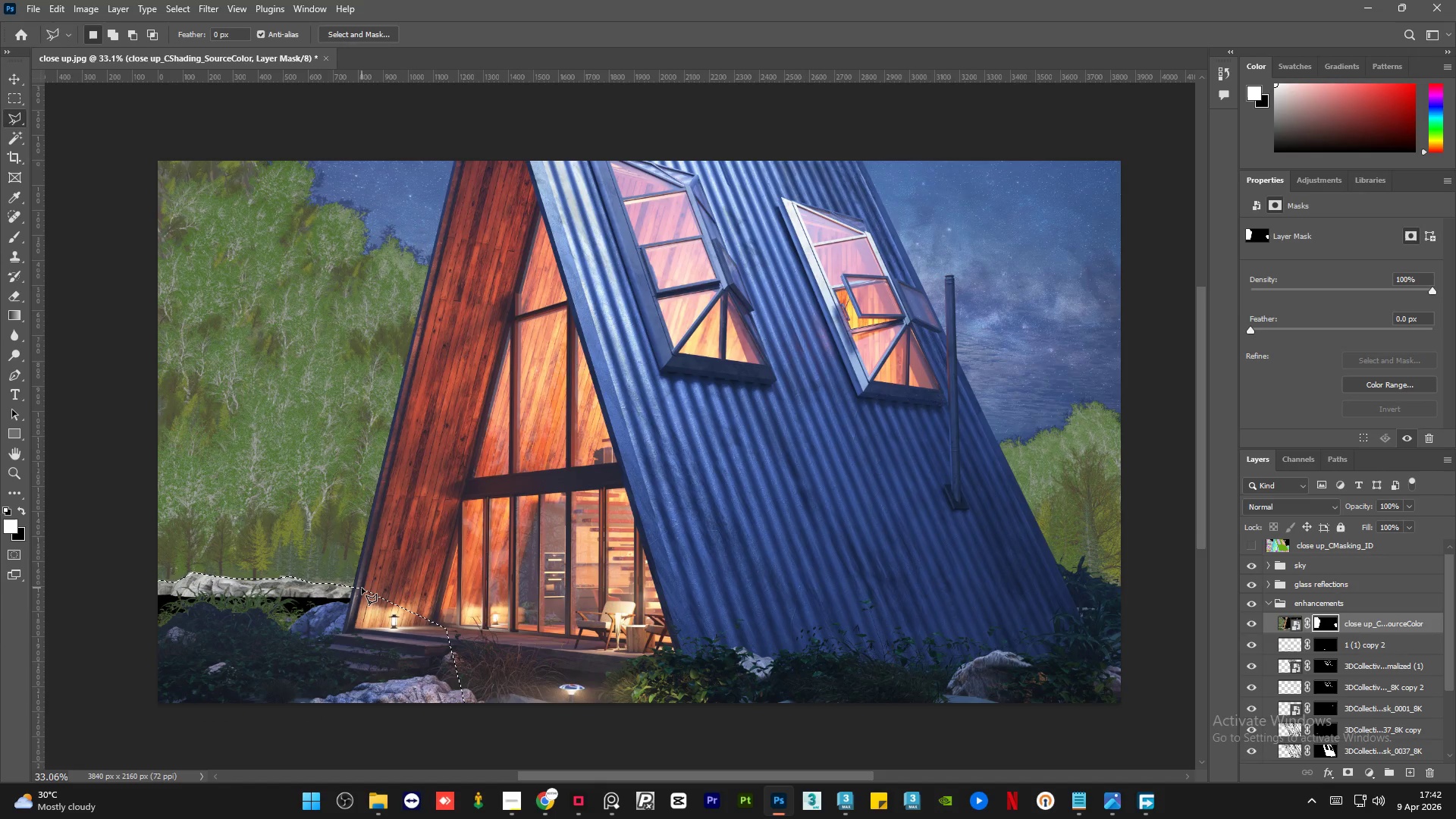 
key(Delete)
 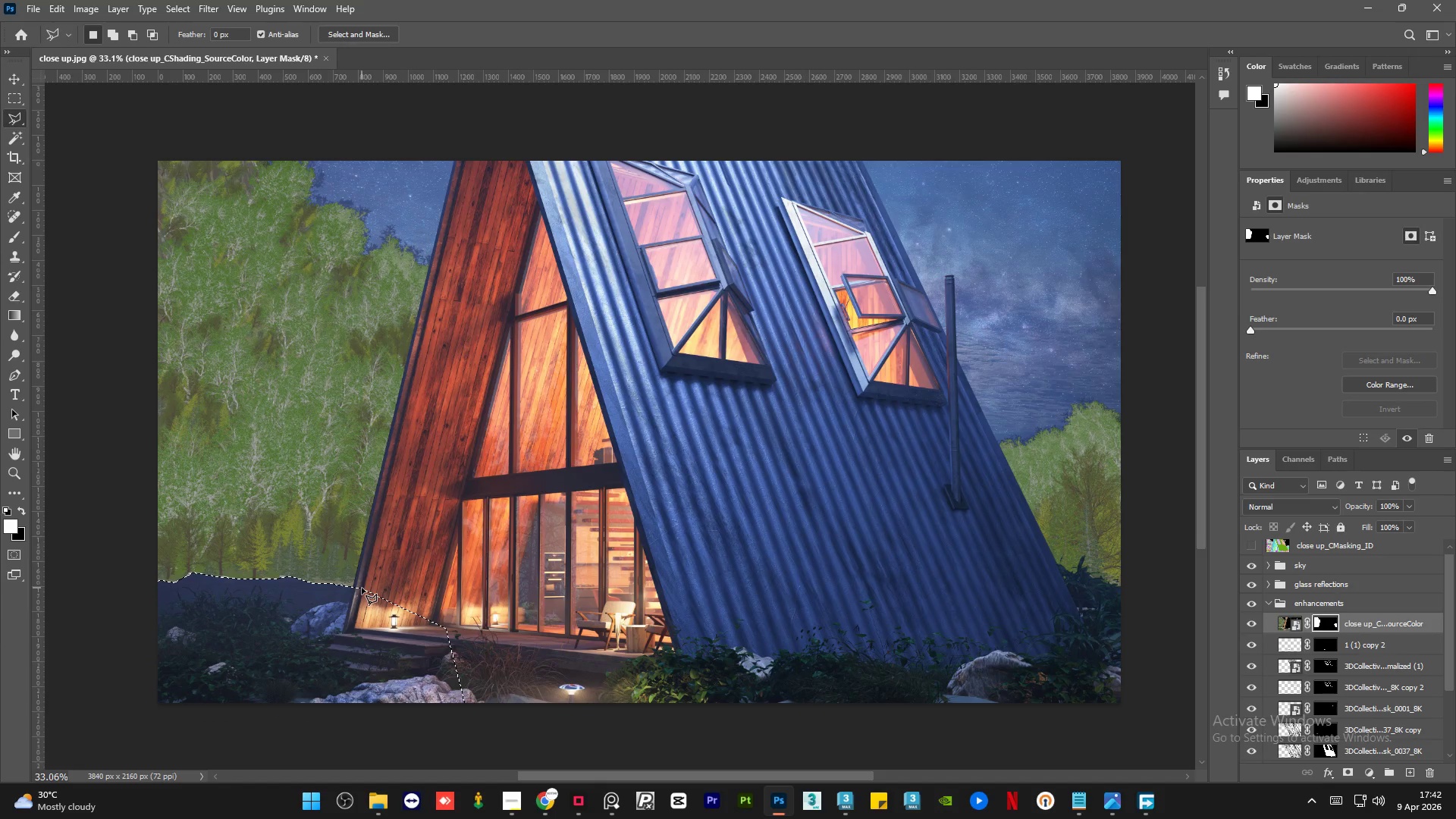 
key(Control+D)
 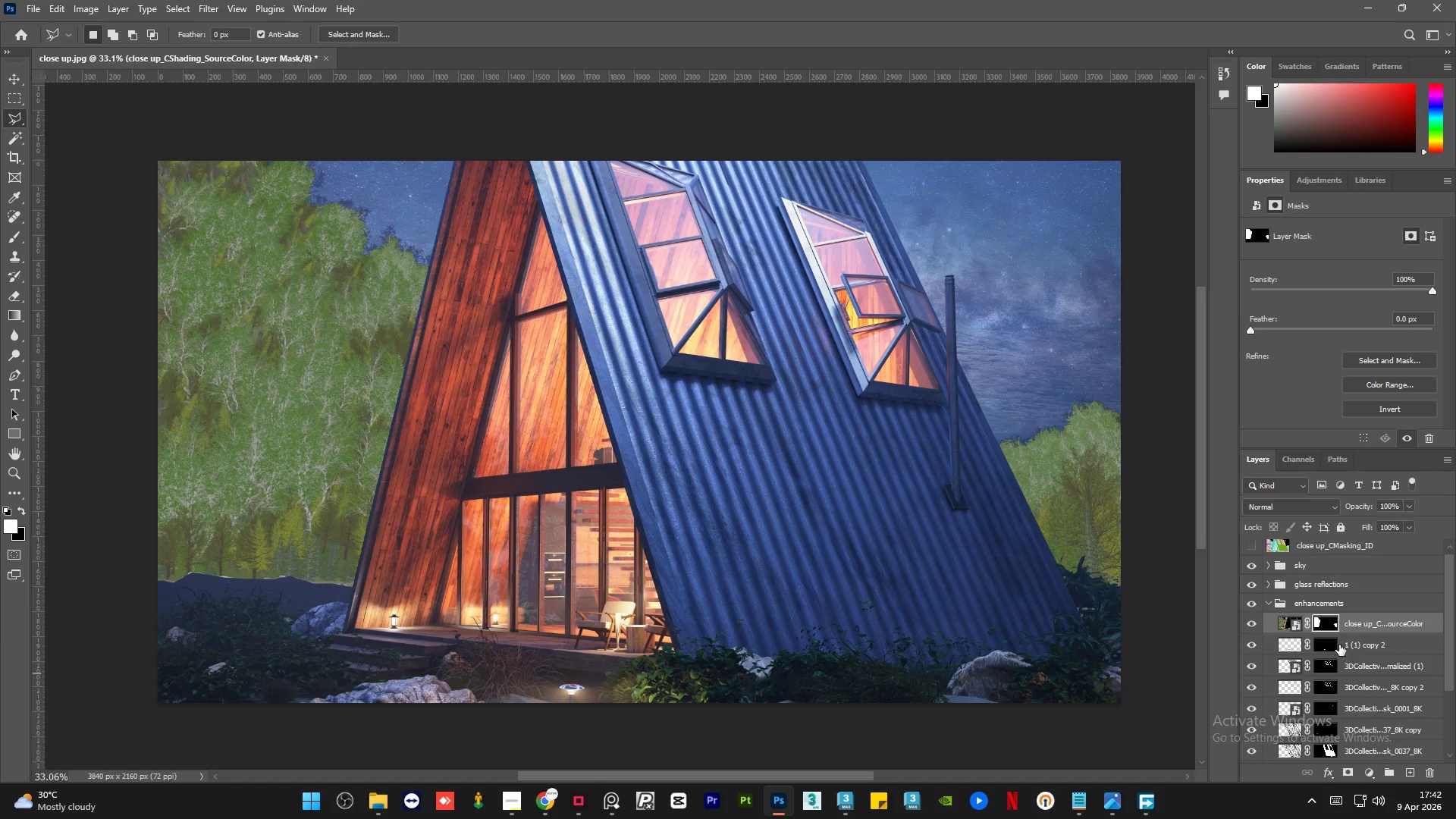 
left_click([1326, 503])
 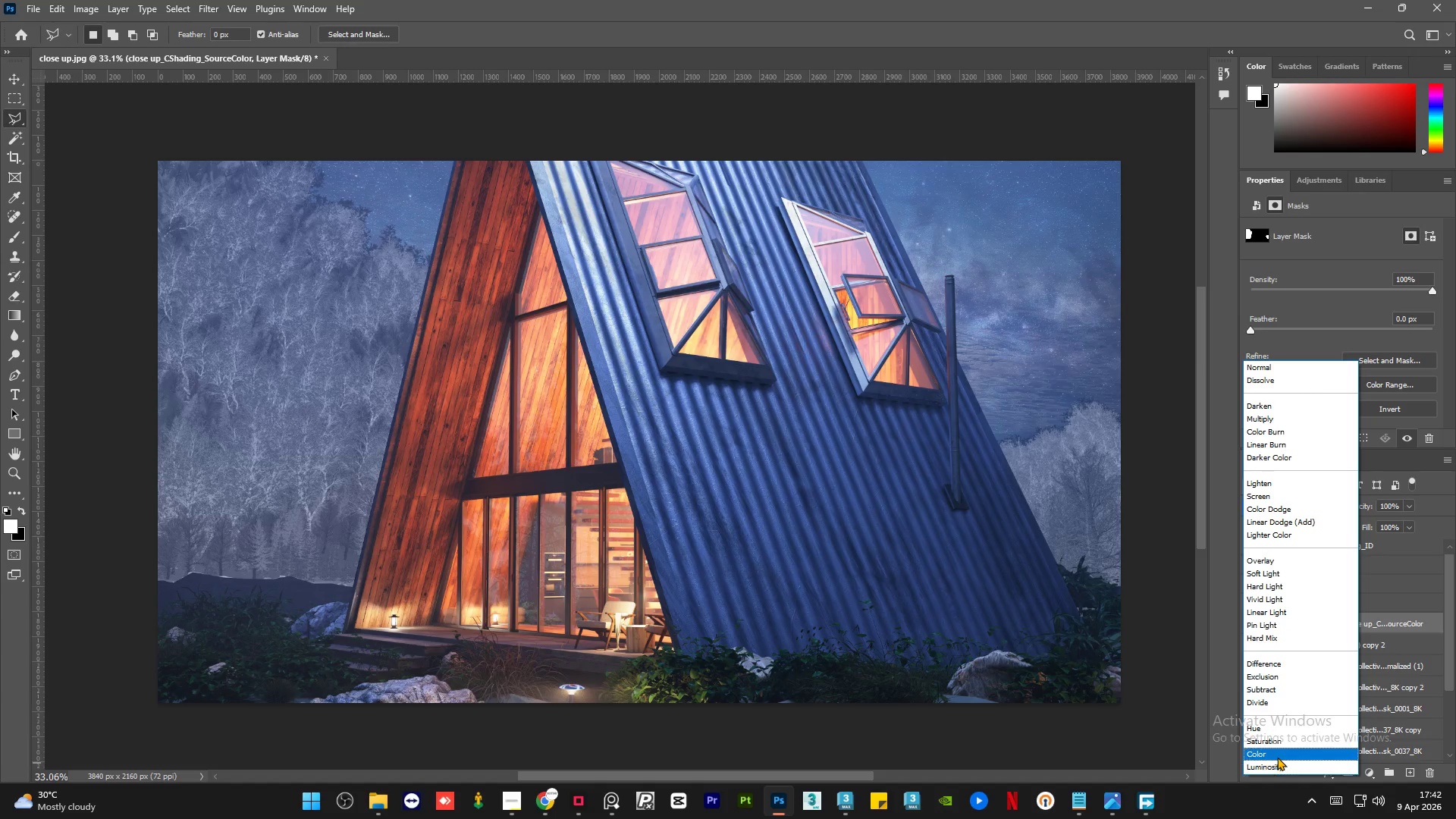 
wait(36.5)
 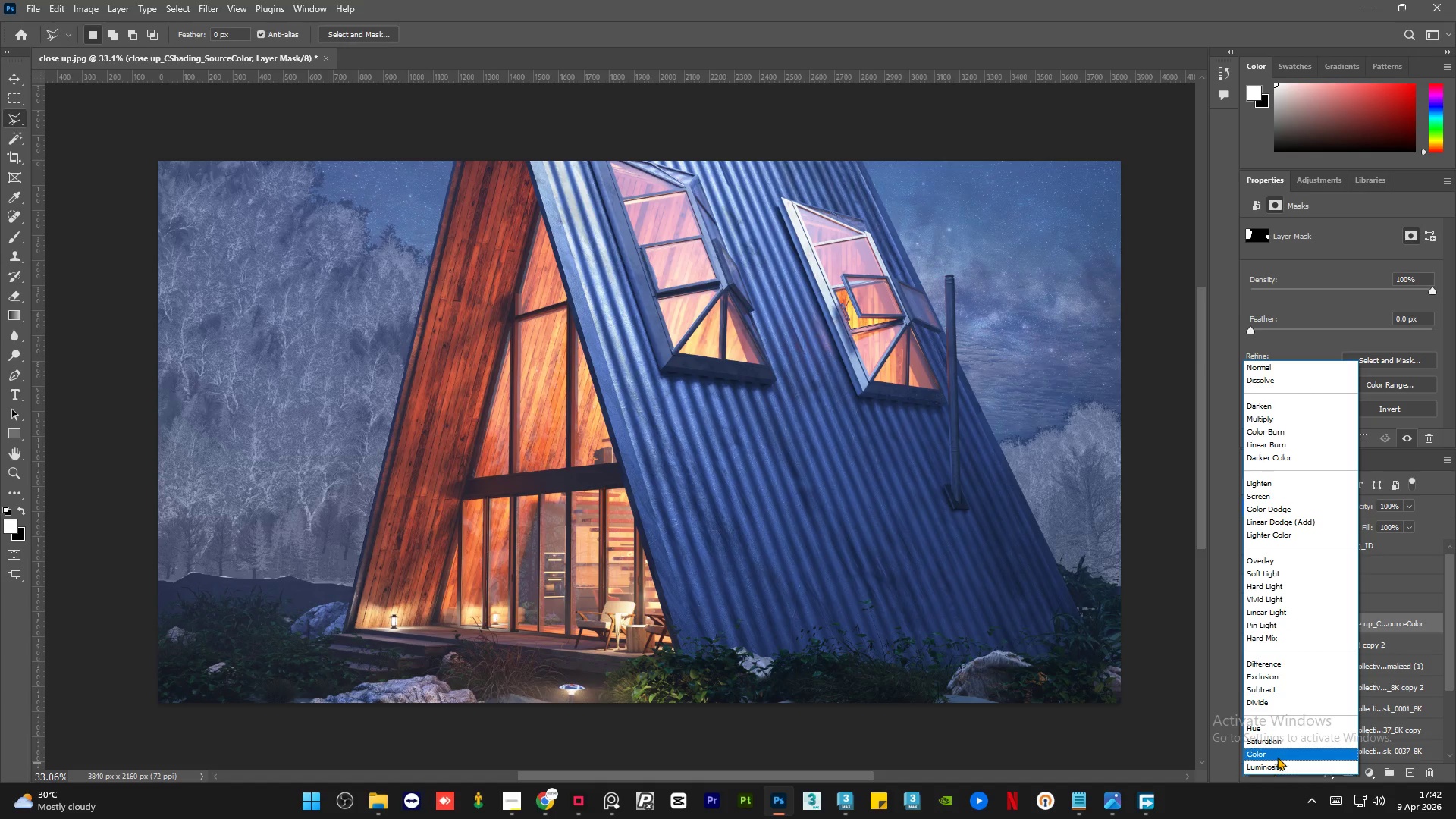 
left_click([1279, 661])
 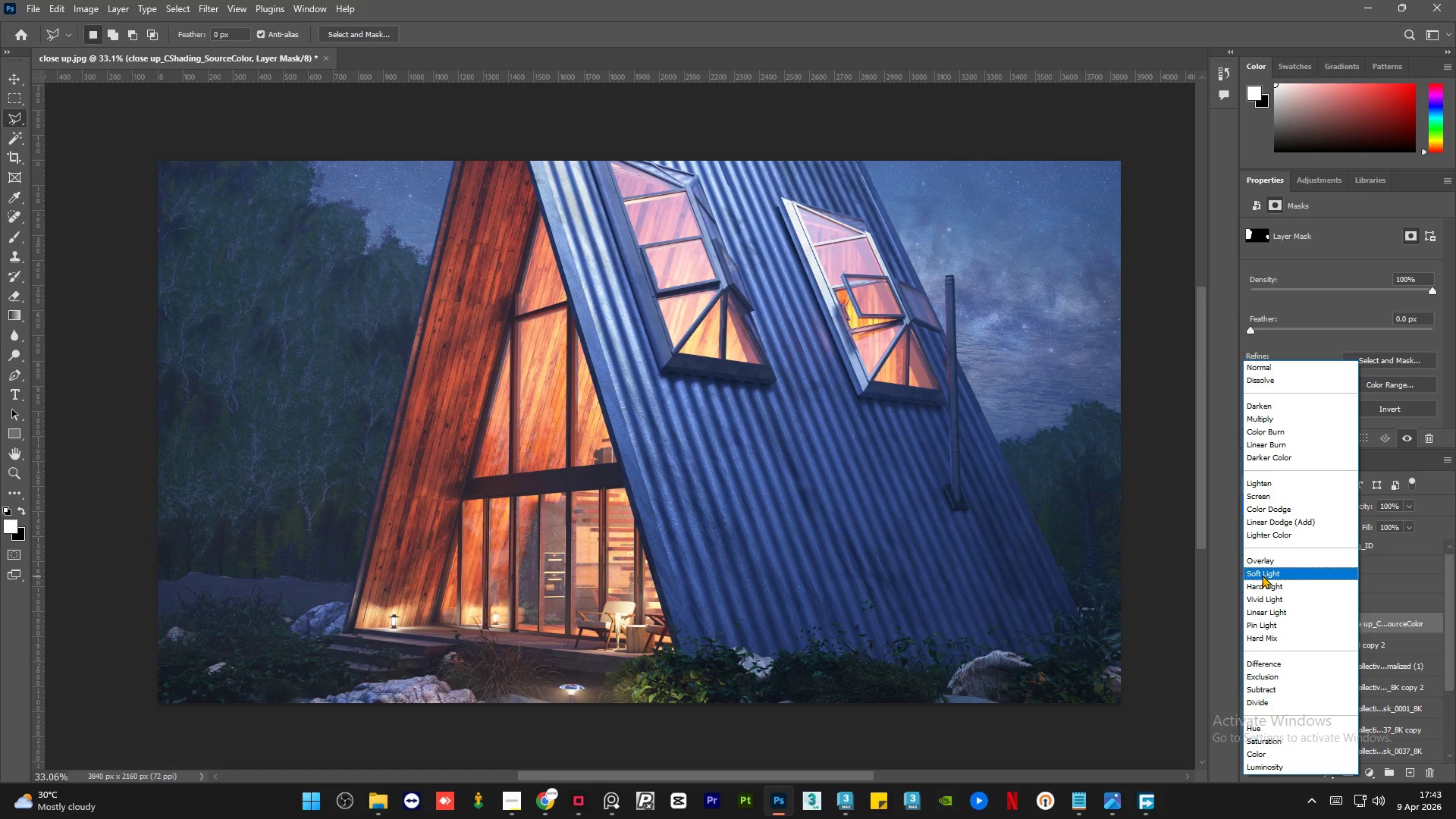 
wait(31.7)
 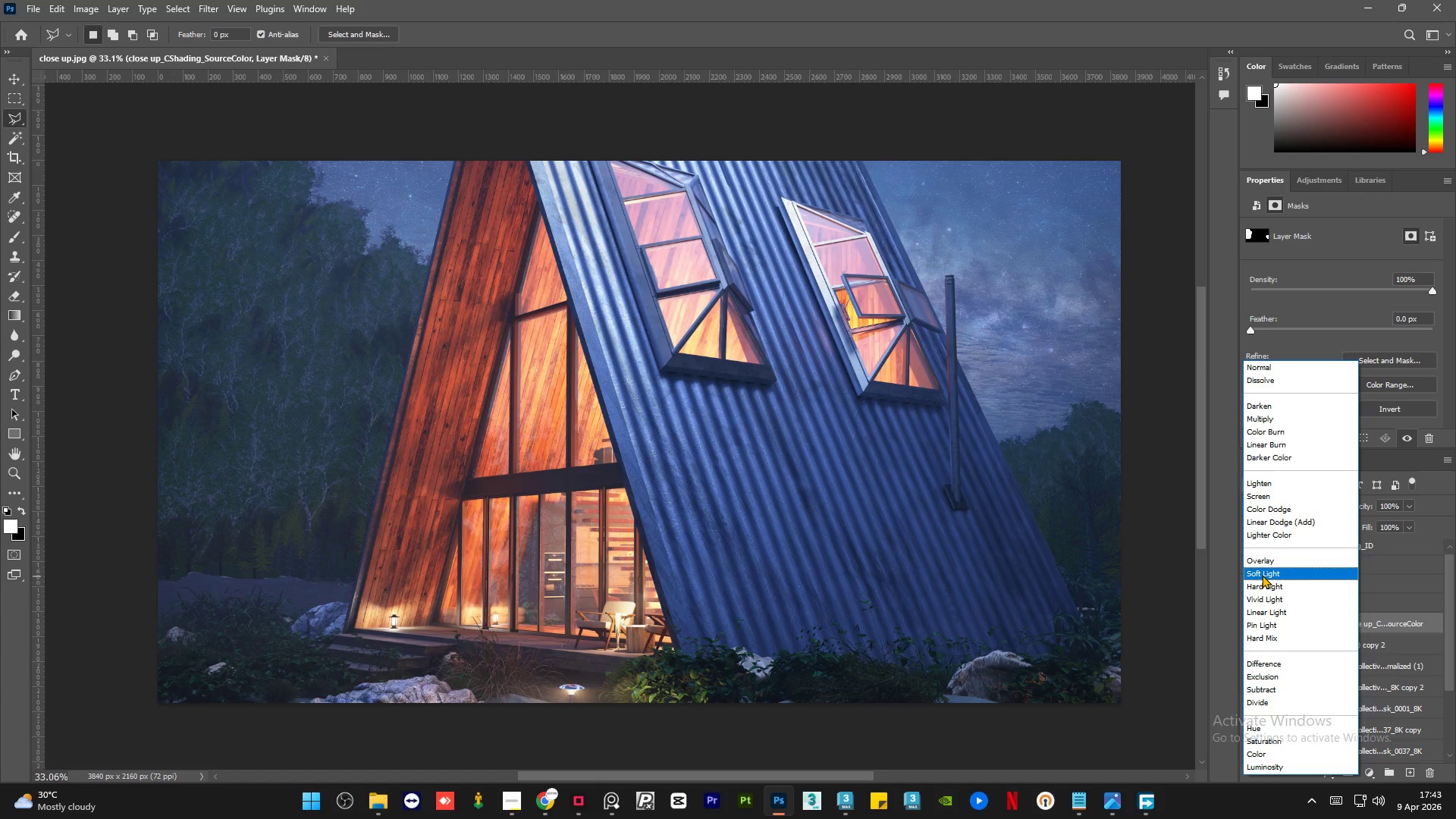 
left_click([1275, 573])
 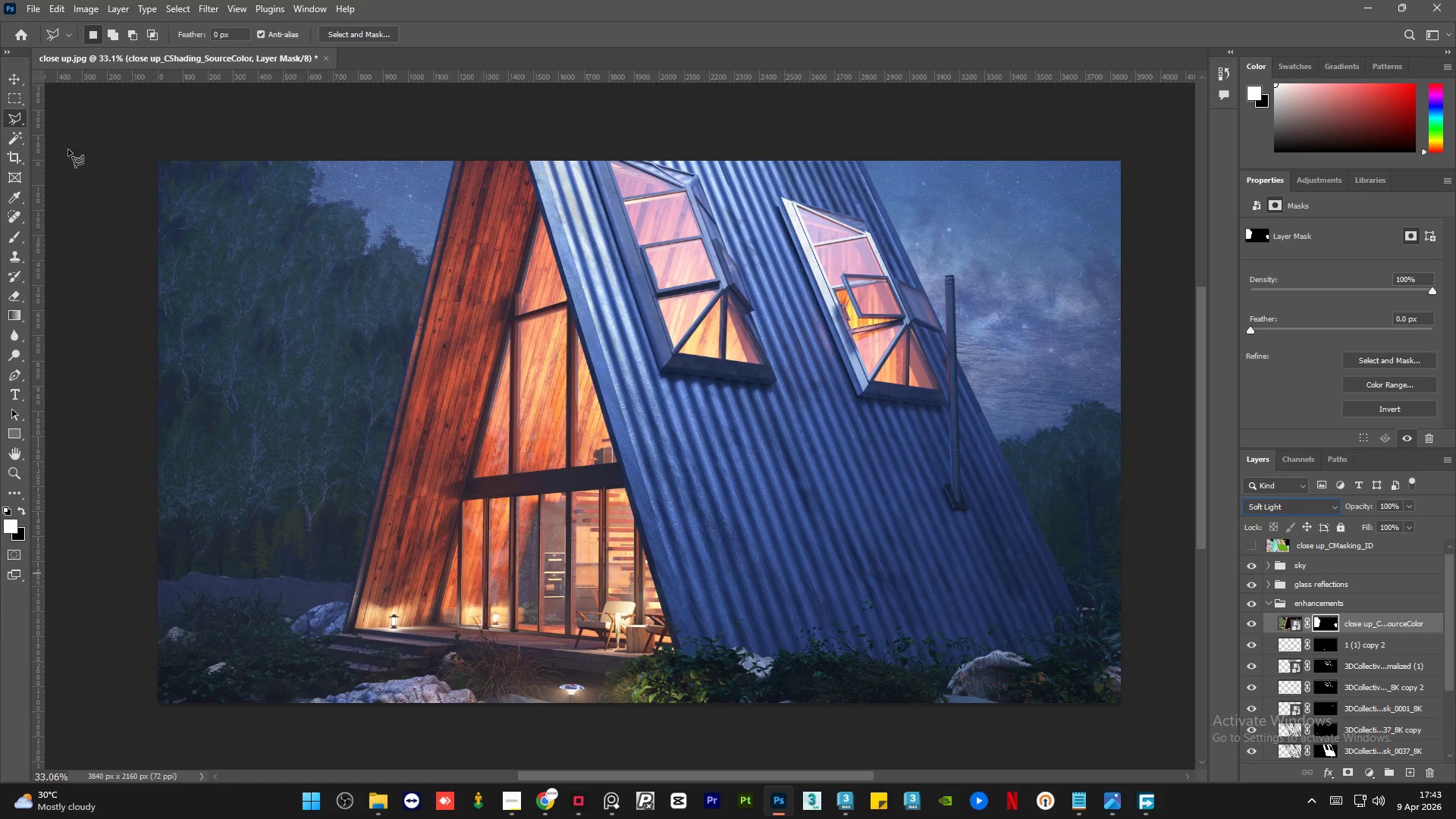 
left_click([23, 77])
 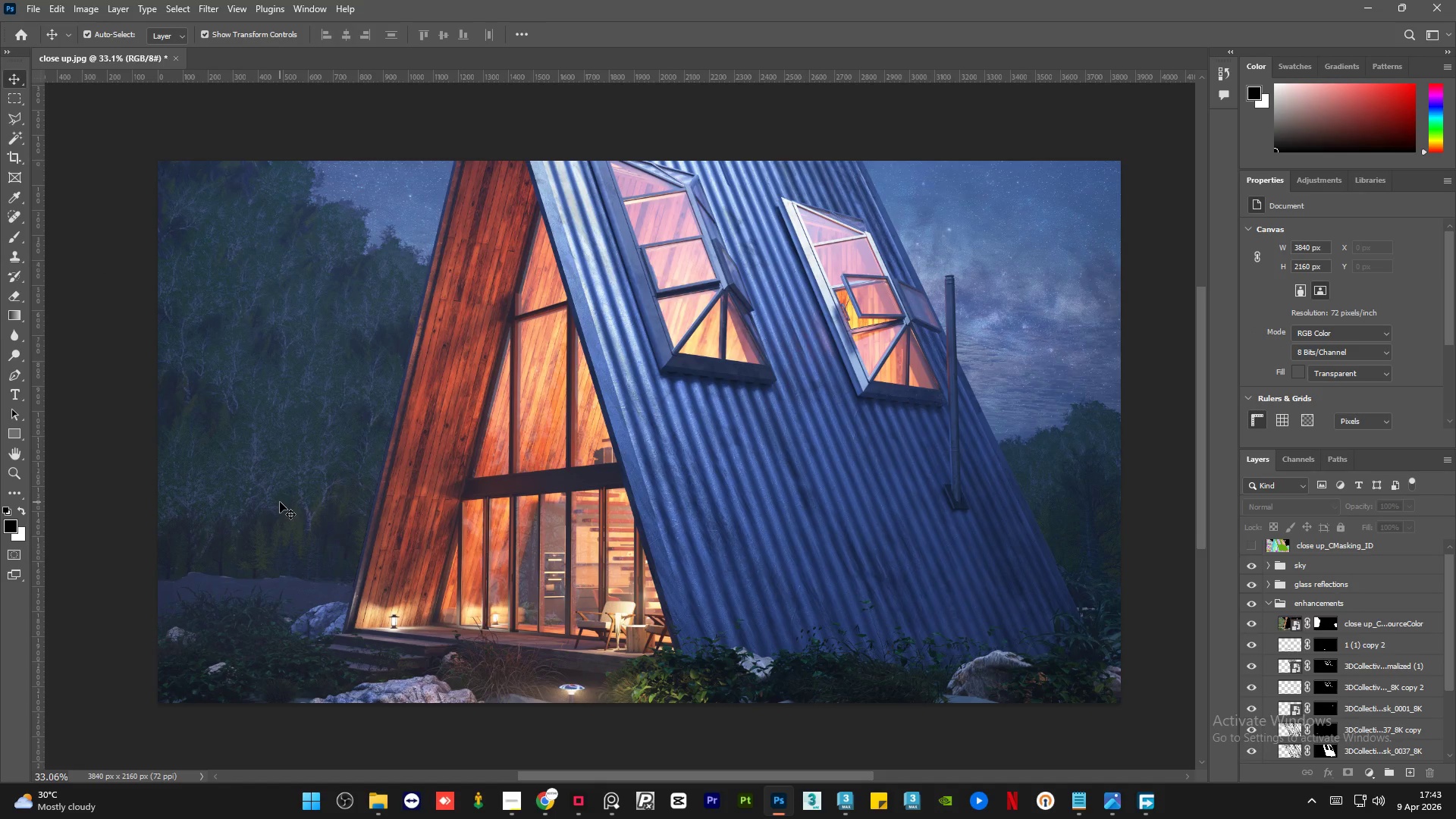 
hold_key(key=AltLeft, duration=1.5)
scroll: coordinate [268, 535], scroll_direction: up, amount: 15.0
 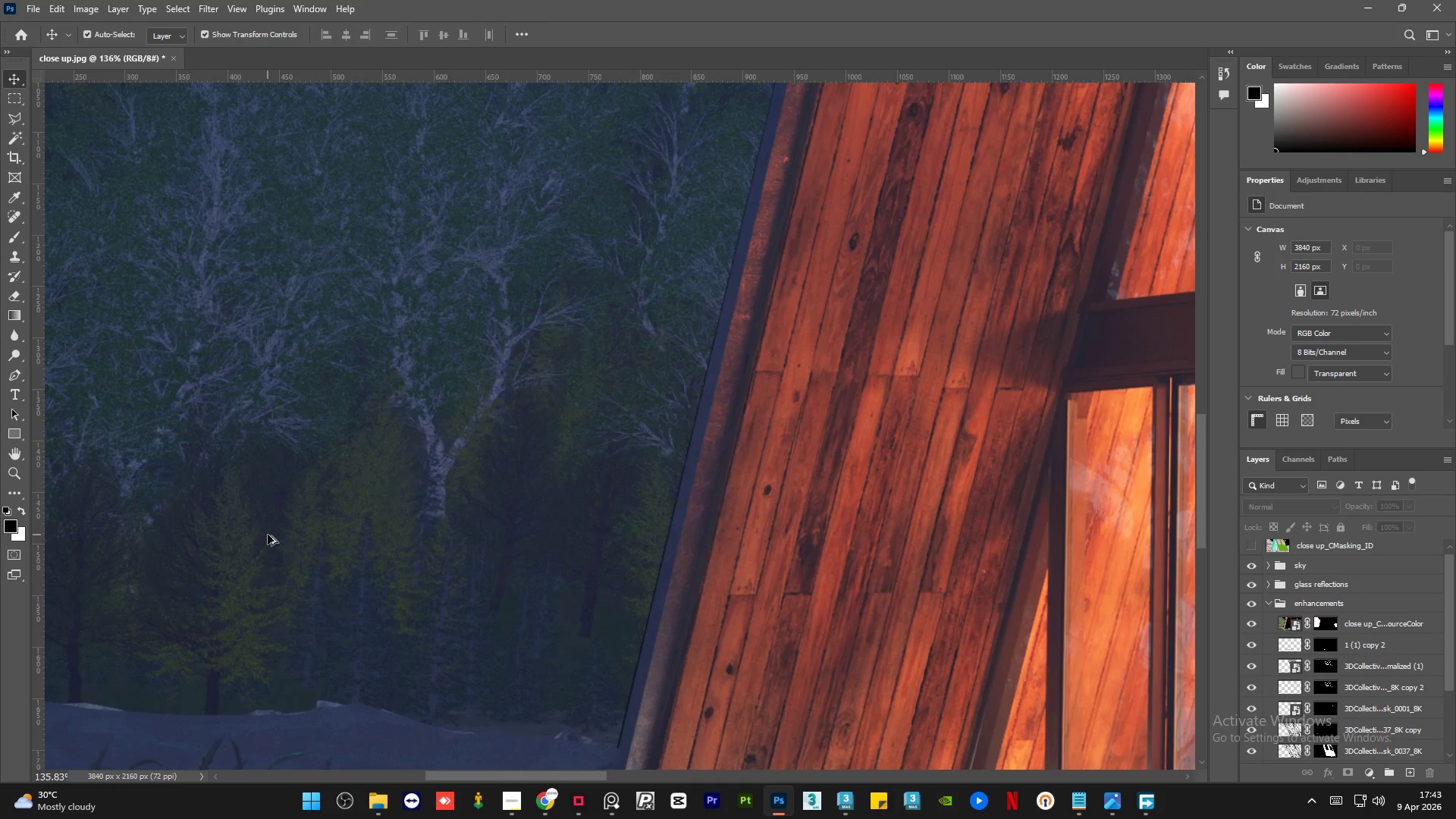 
hold_key(key=AltLeft, duration=1.47)
scroll: coordinate [288, 548], scroll_direction: down, amount: 15.0
 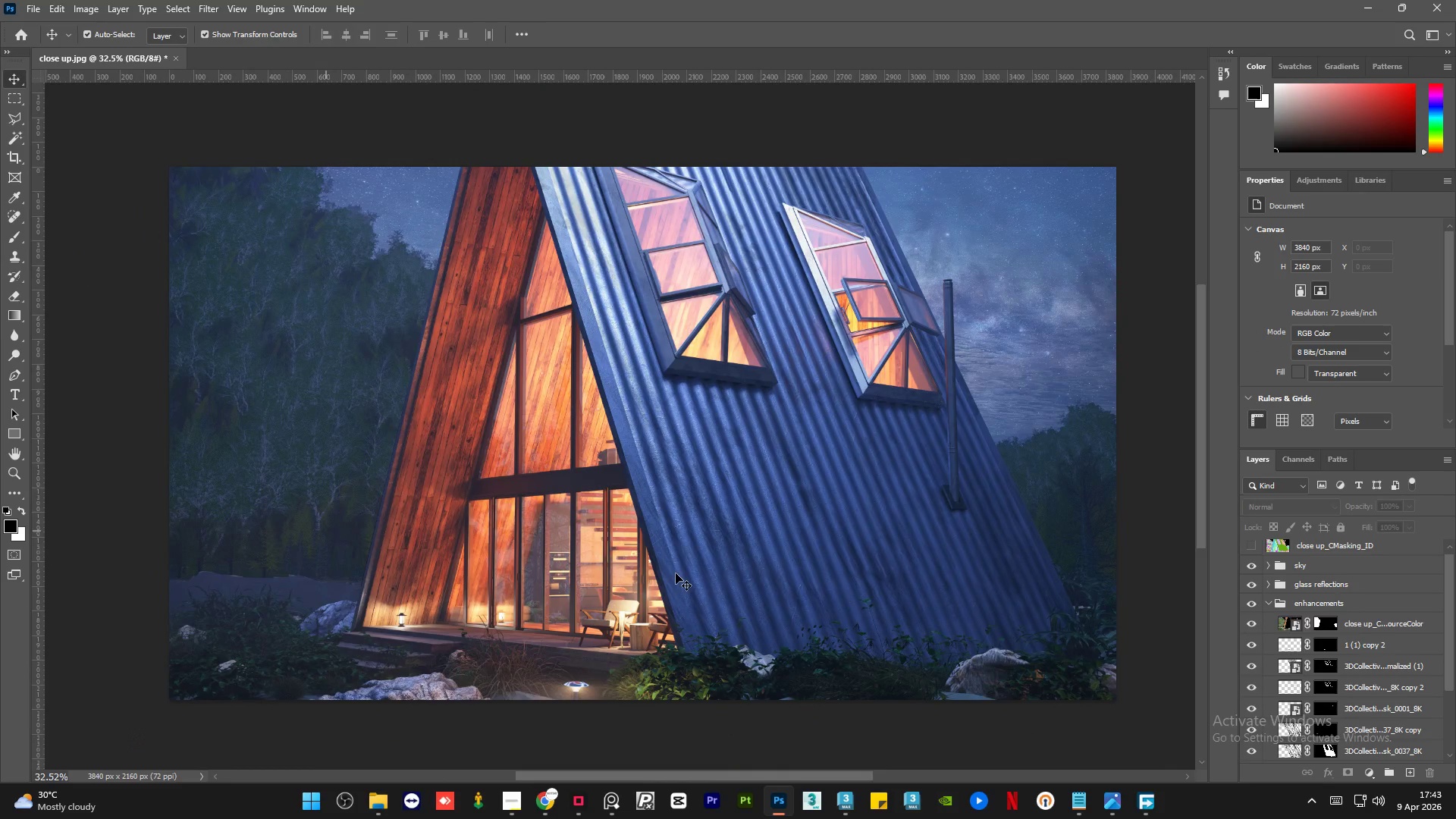 
left_click([1409, 629])
 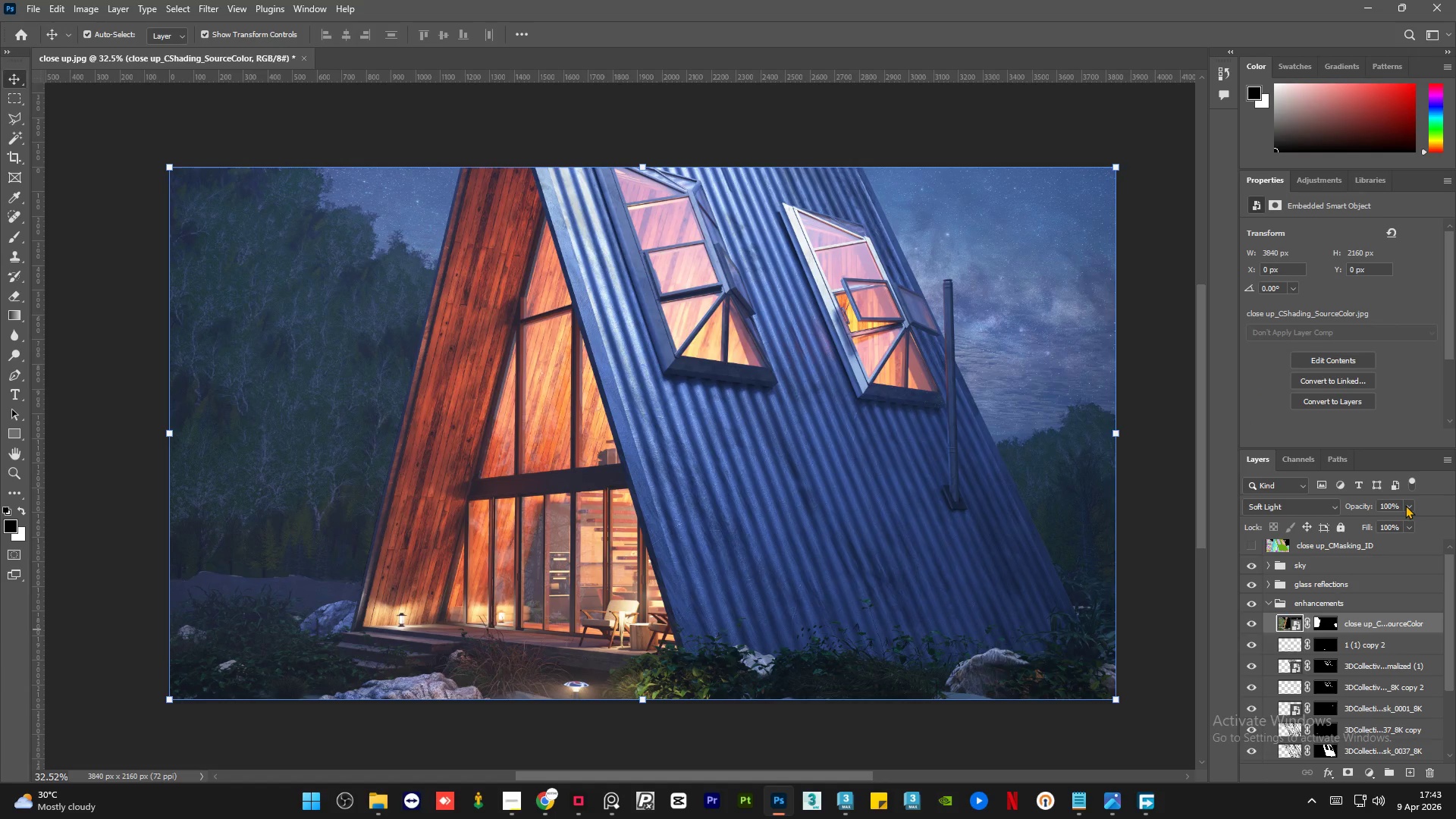 
left_click([1406, 506])
 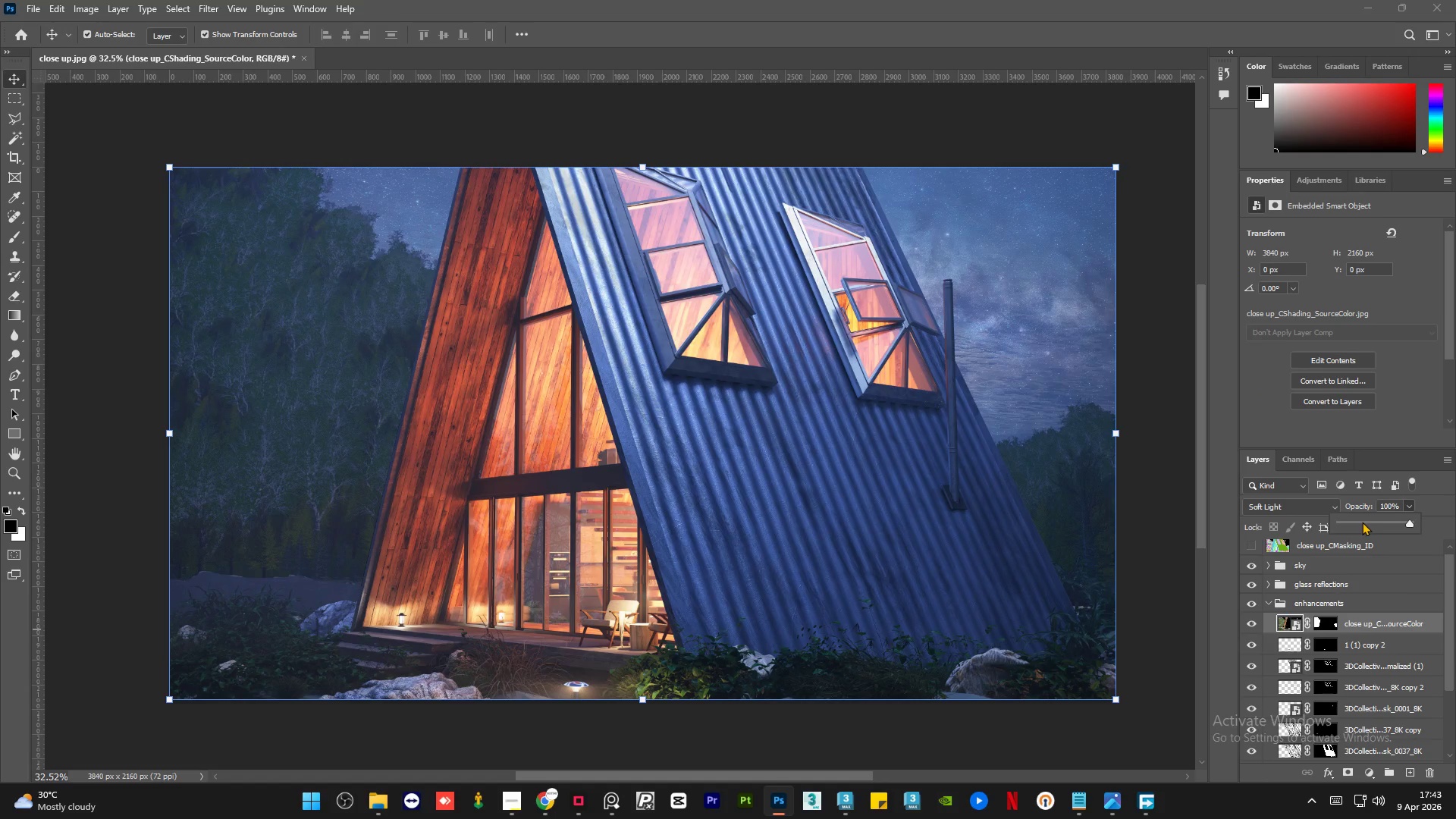 
left_click([1362, 522])
 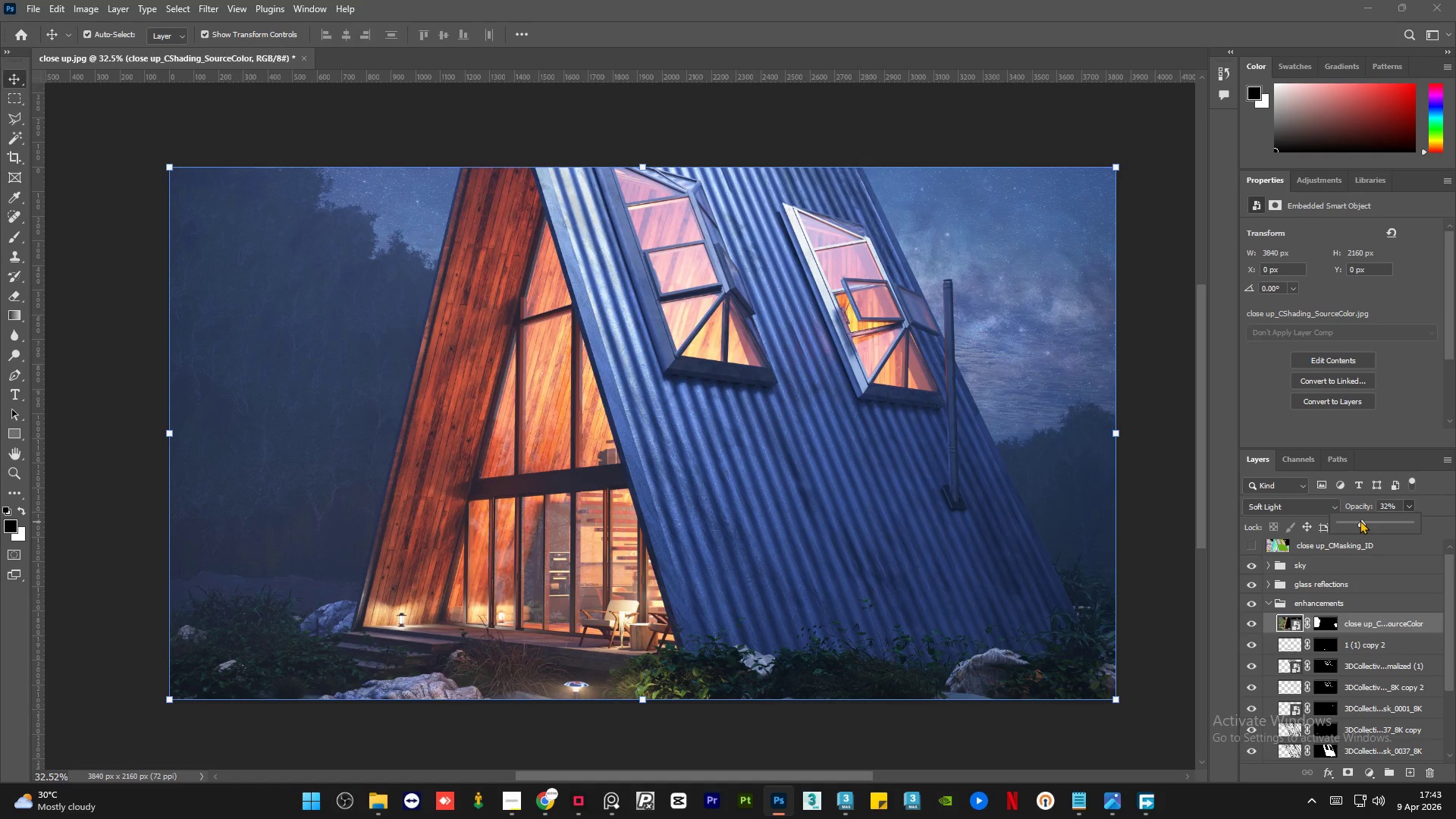 
left_click([1352, 518])
 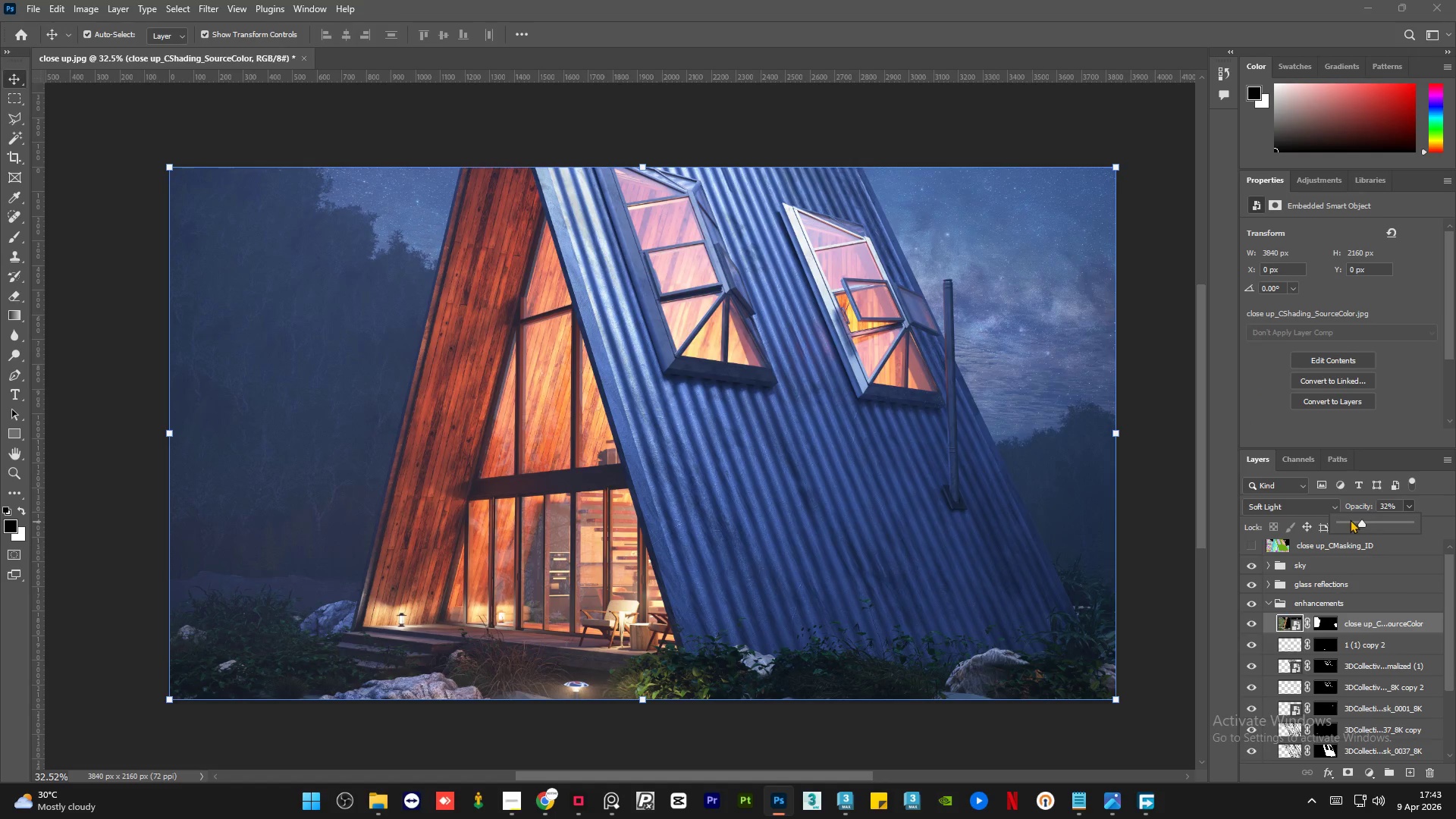 
left_click([1348, 521])
 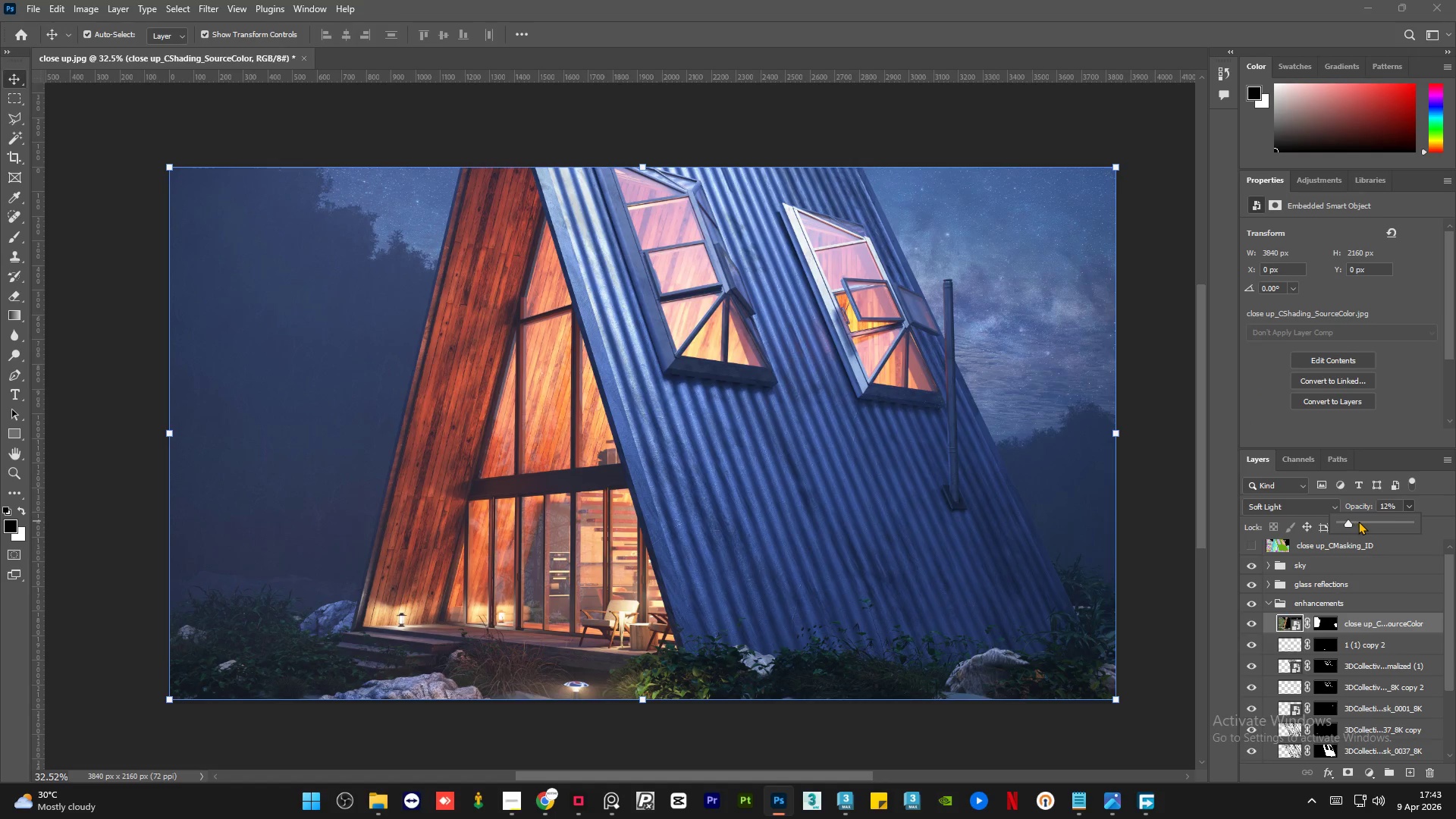 
left_click([1358, 521])
 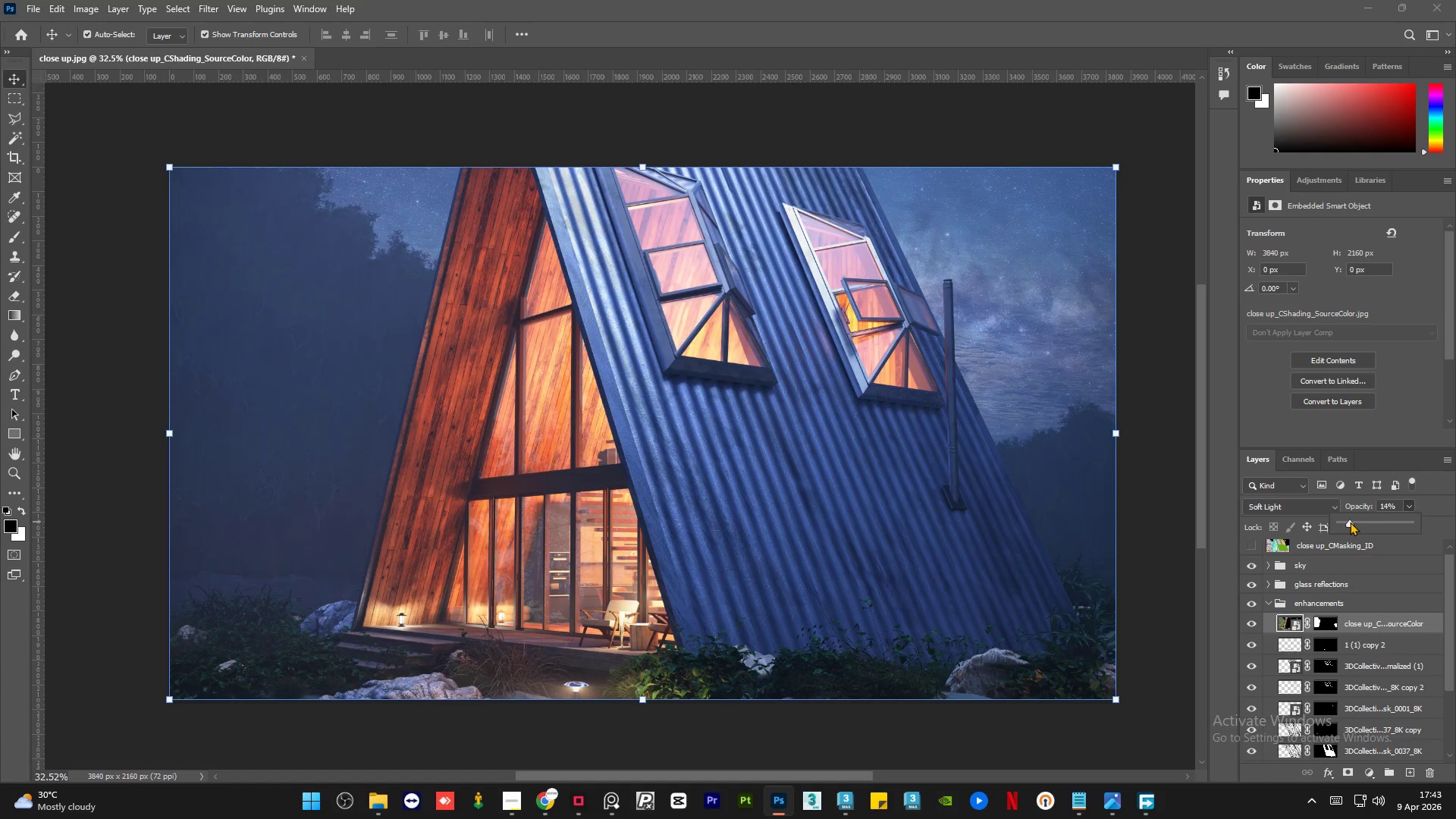 
left_click([1355, 522])
 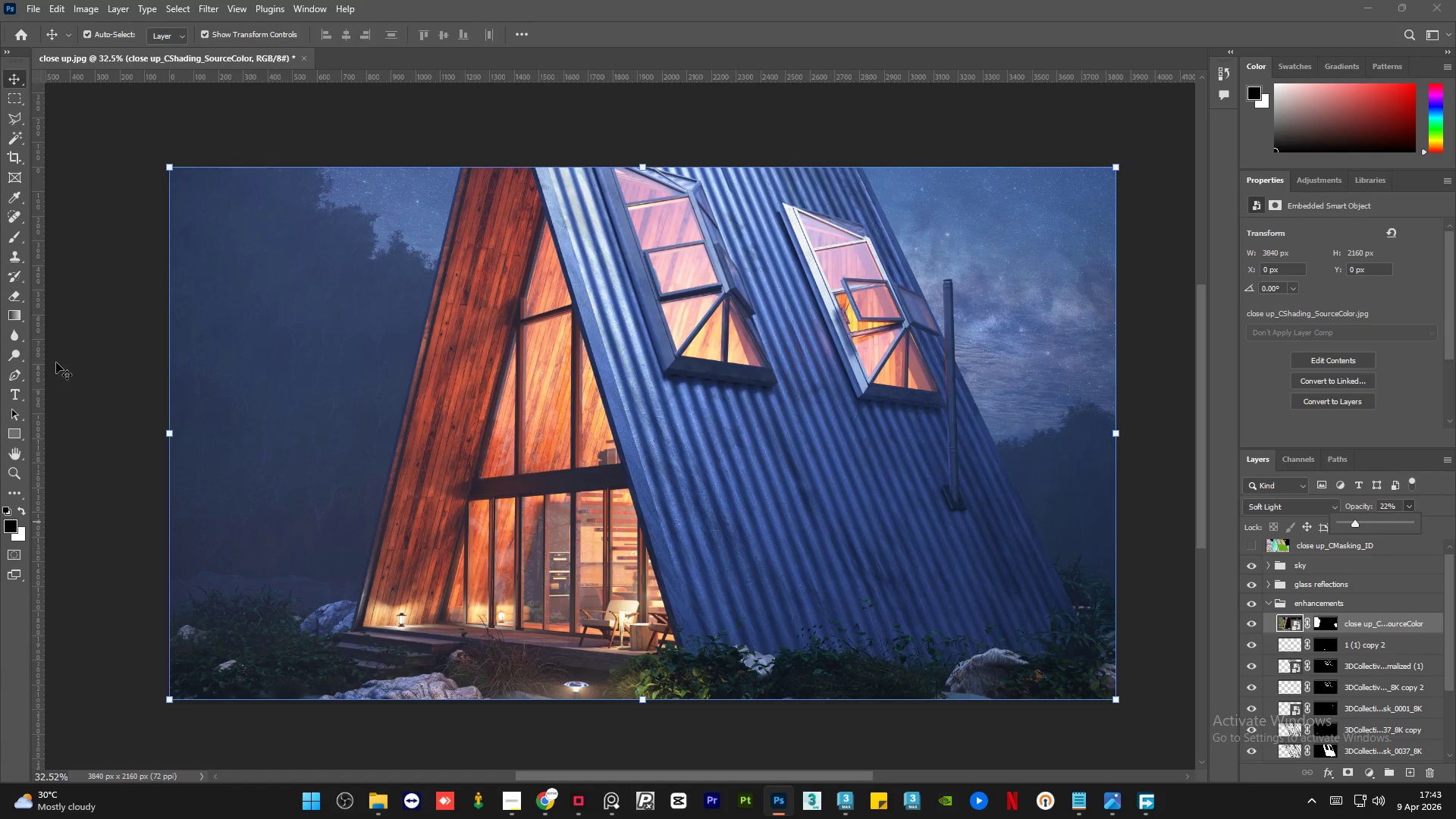 
left_click([59, 361])
 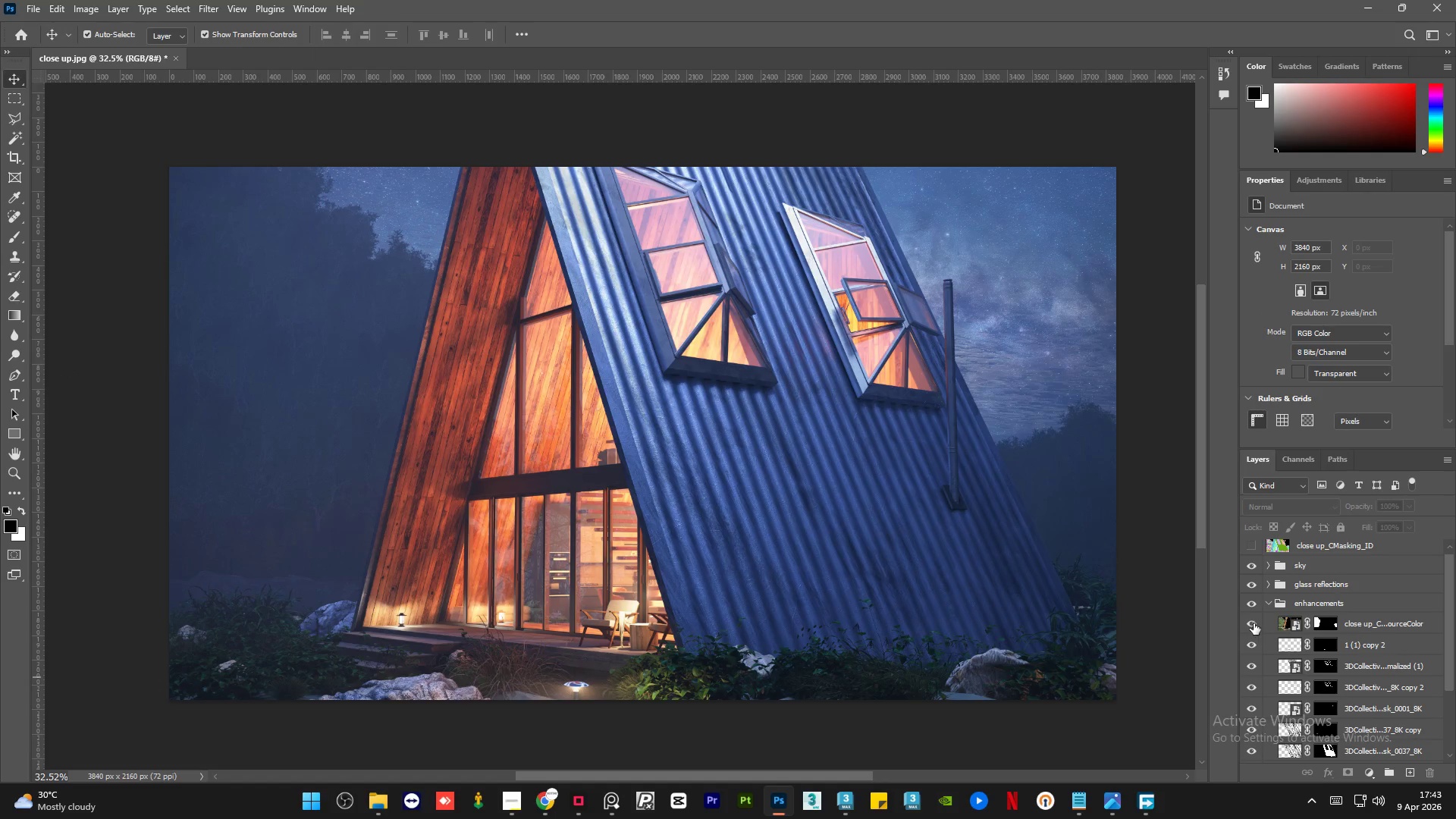 
left_click([1253, 623])
 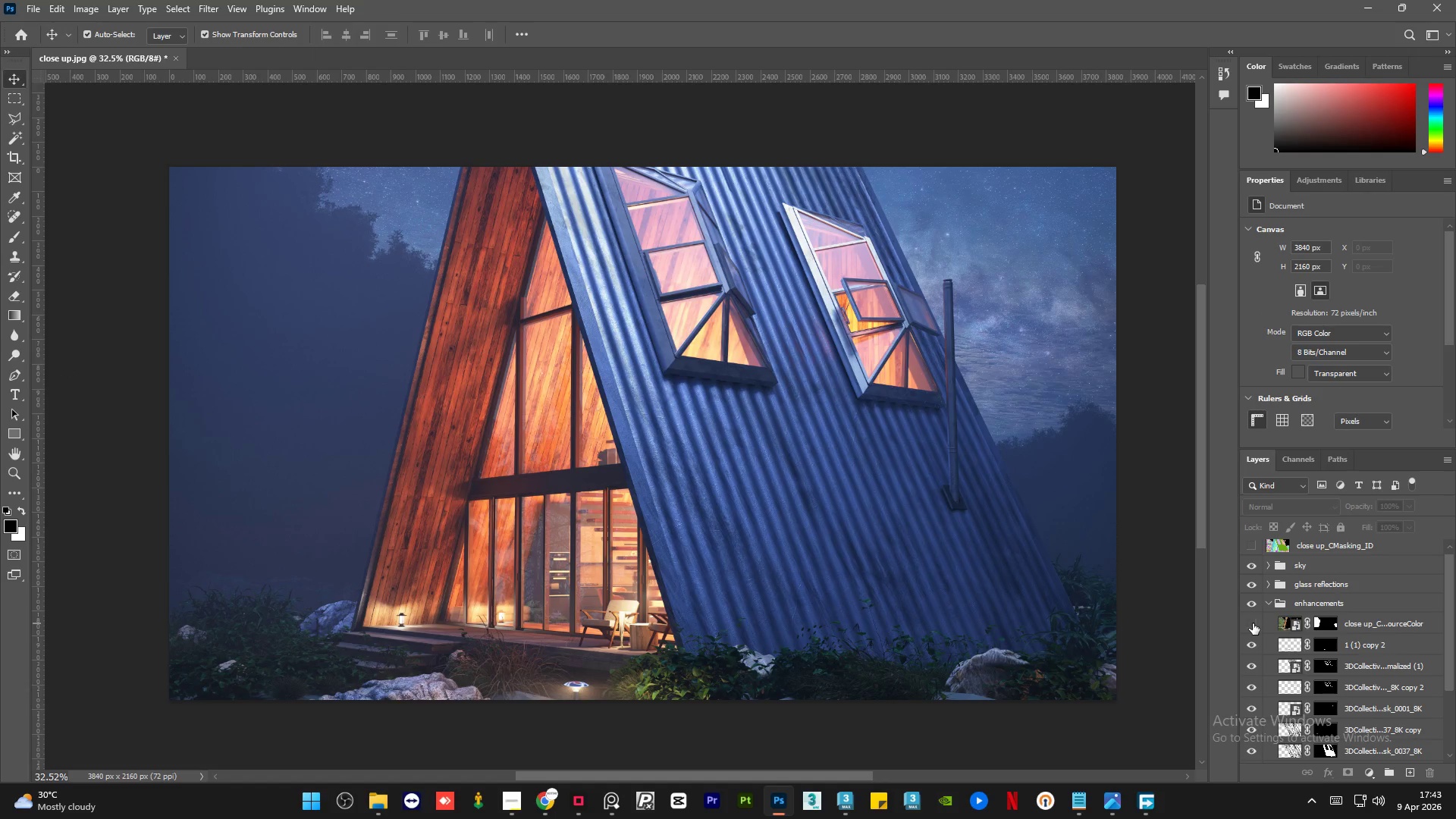 
left_click([1253, 623])
 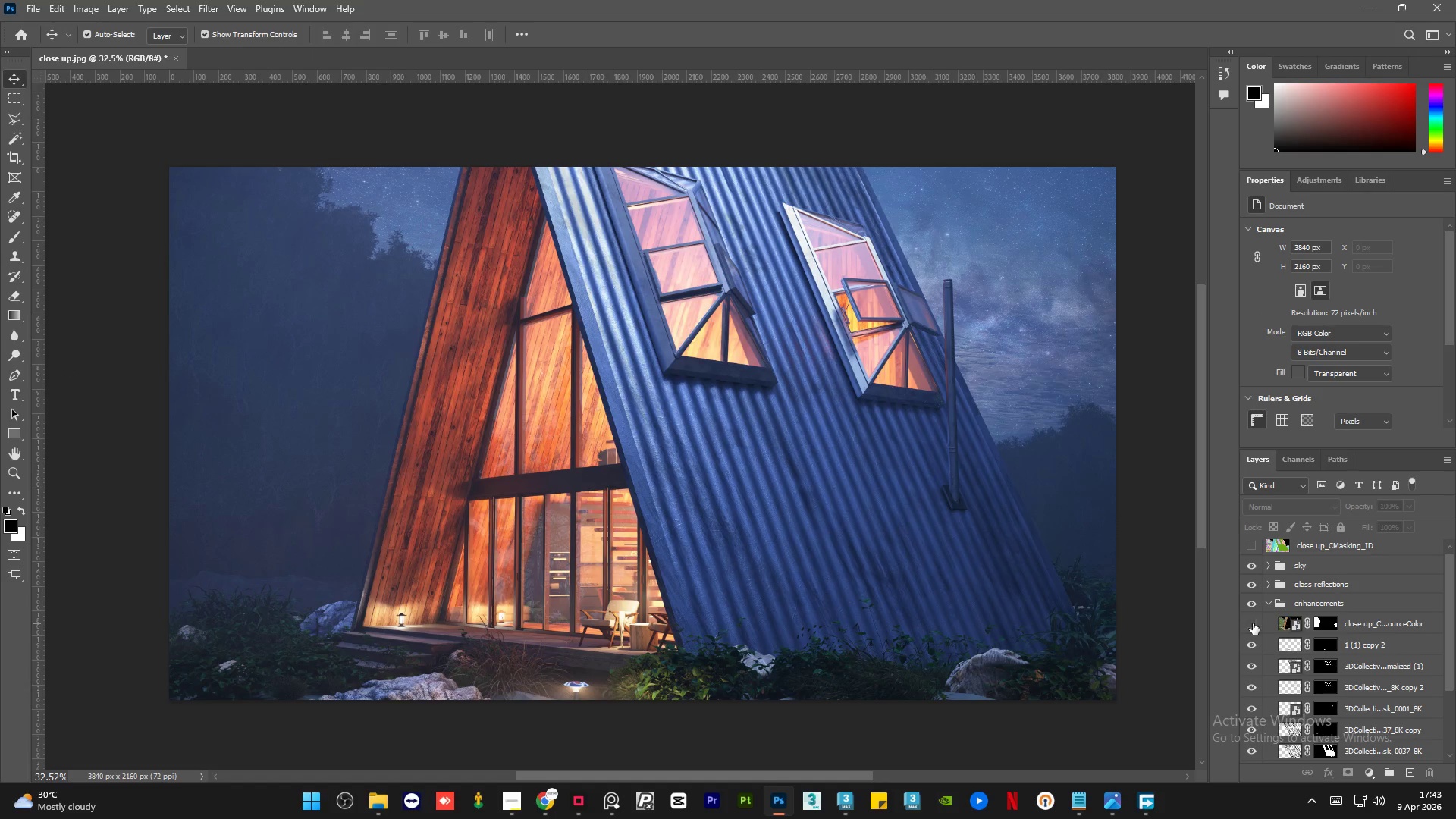 
double_click([1253, 623])
 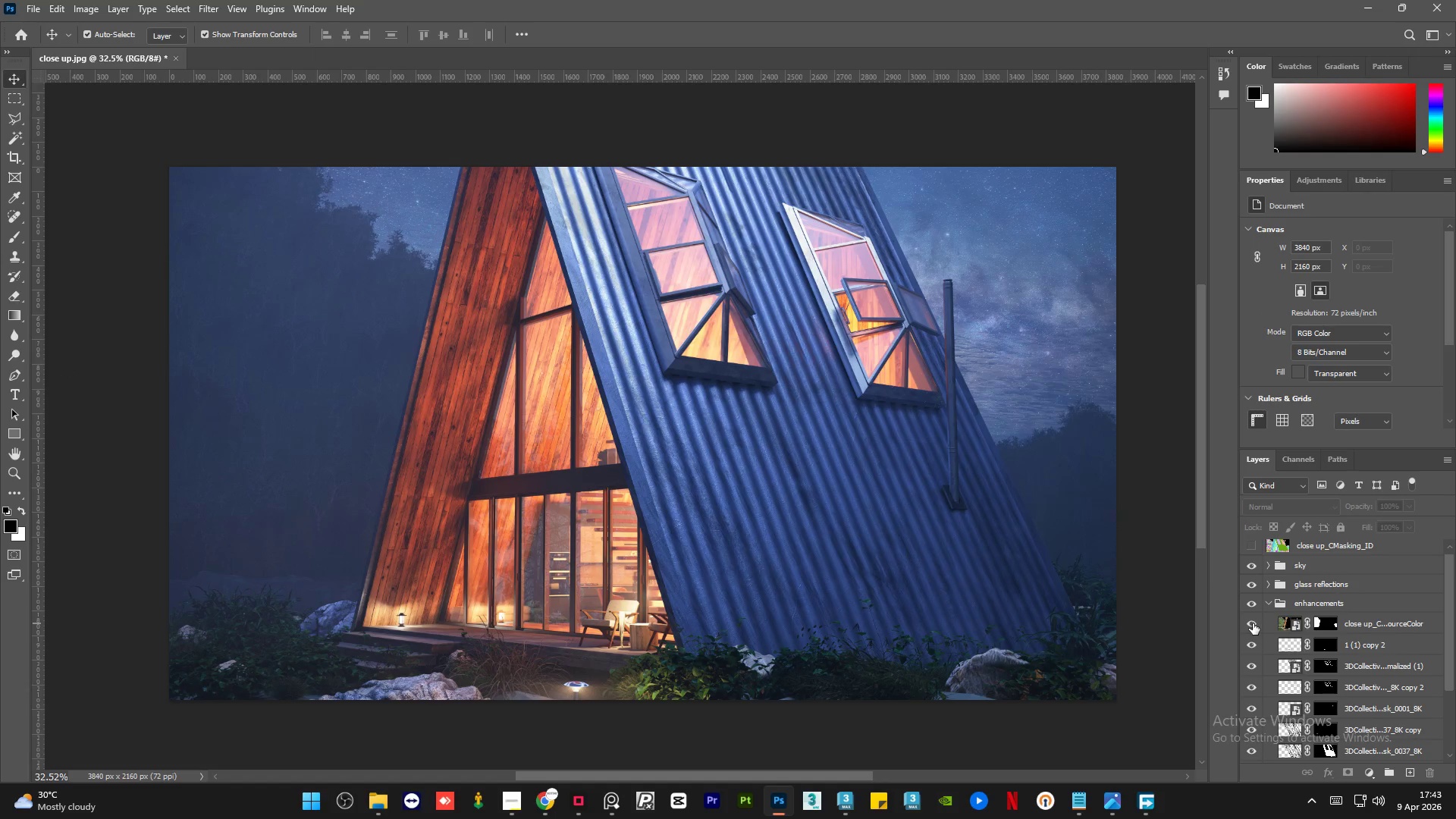 
hold_key(key=AltLeft, duration=1.52)
 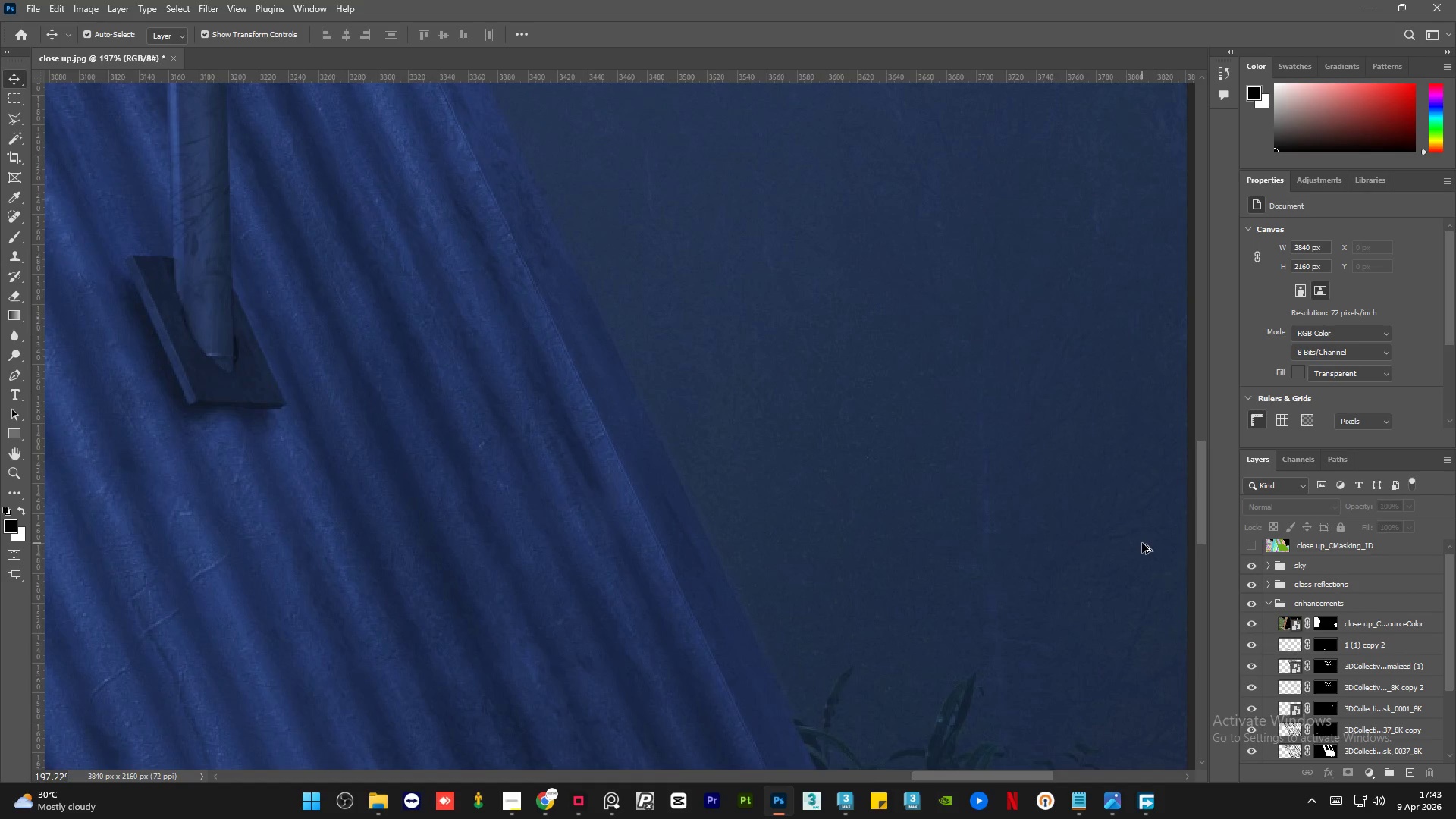 
hold_key(key=AltLeft, duration=1.52)
 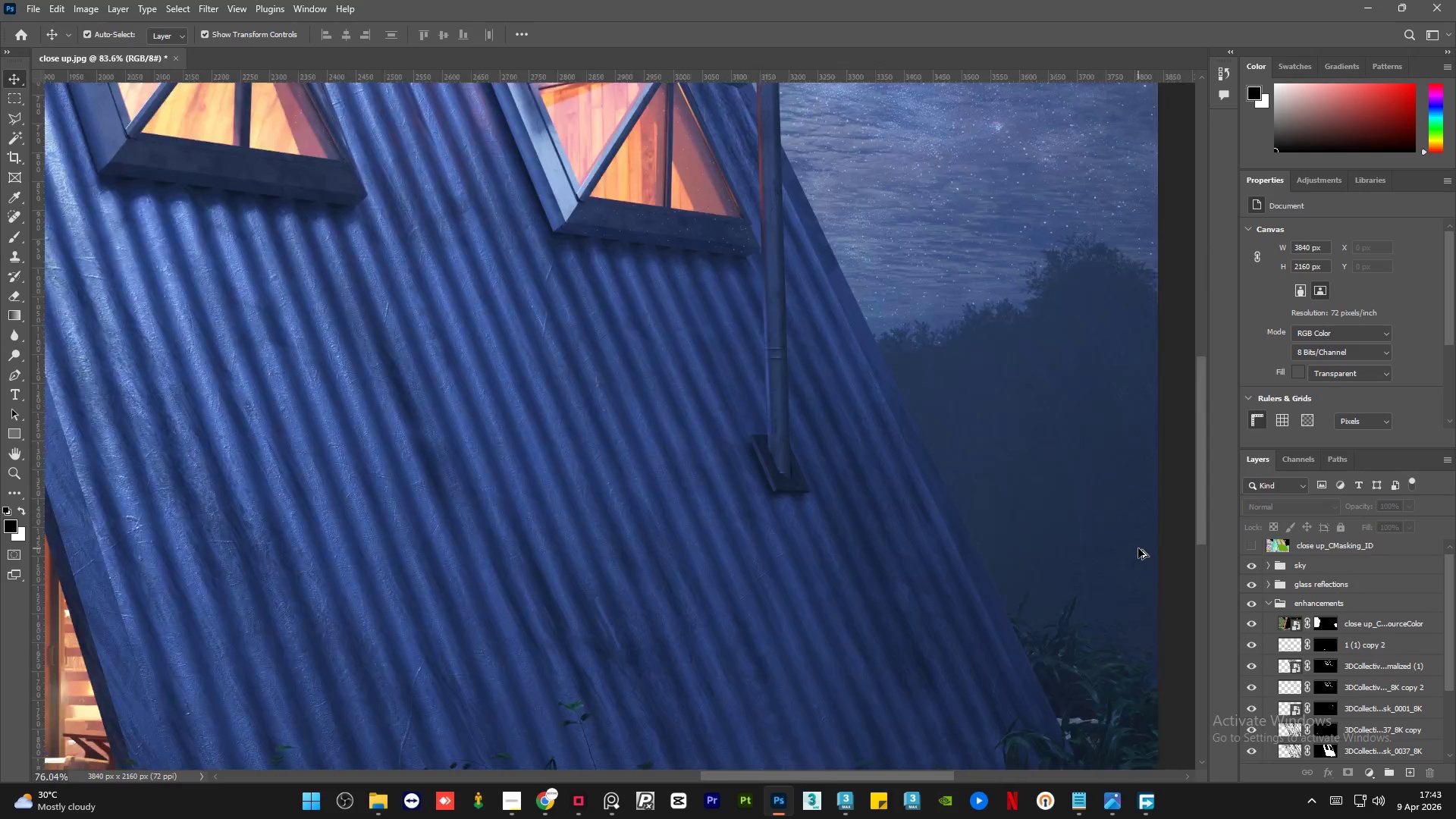 
scroll: coordinate [1142, 543], scroll_direction: up, amount: 19.0
 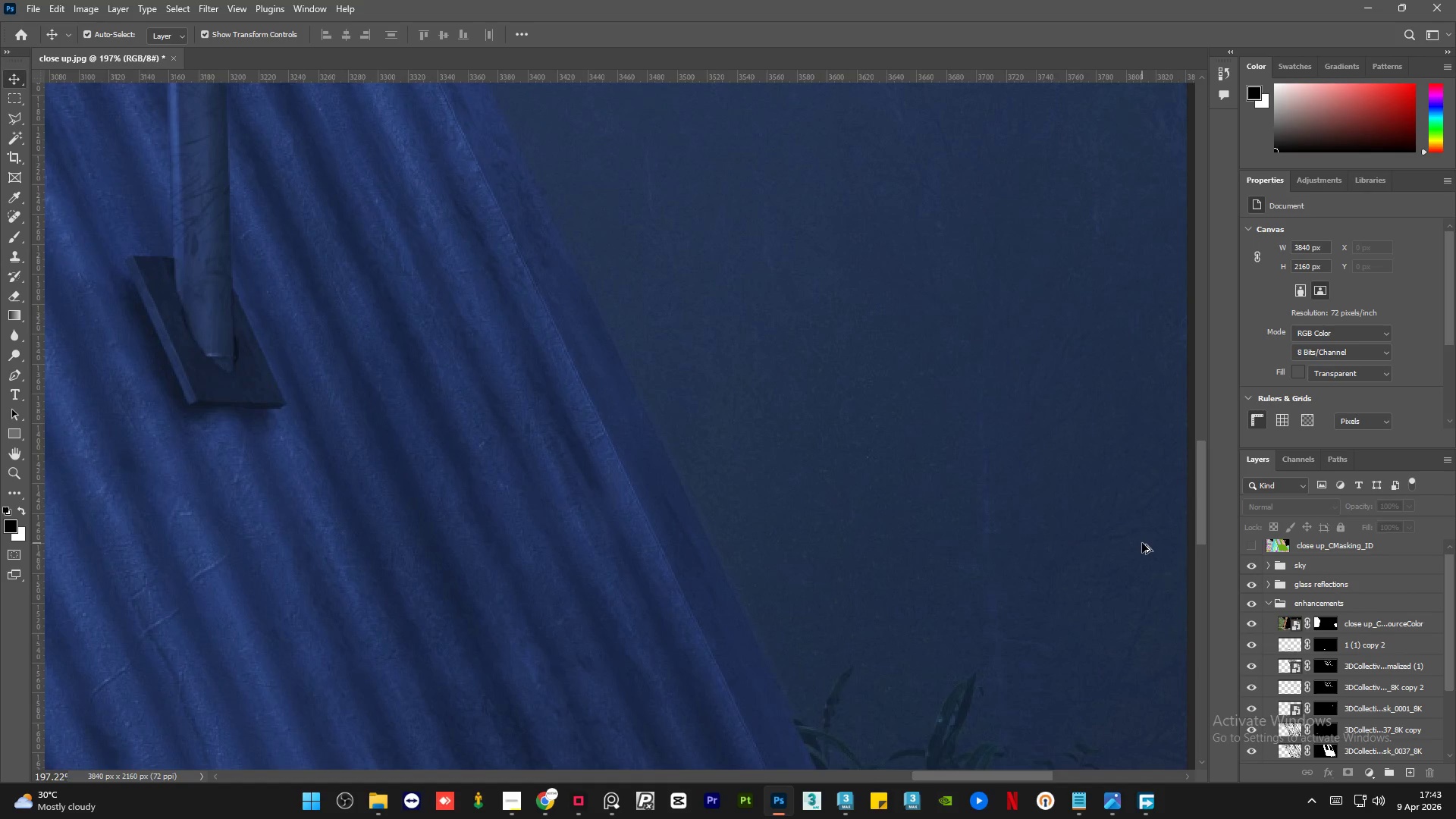 
hold_key(key=AltLeft, duration=1.51)
 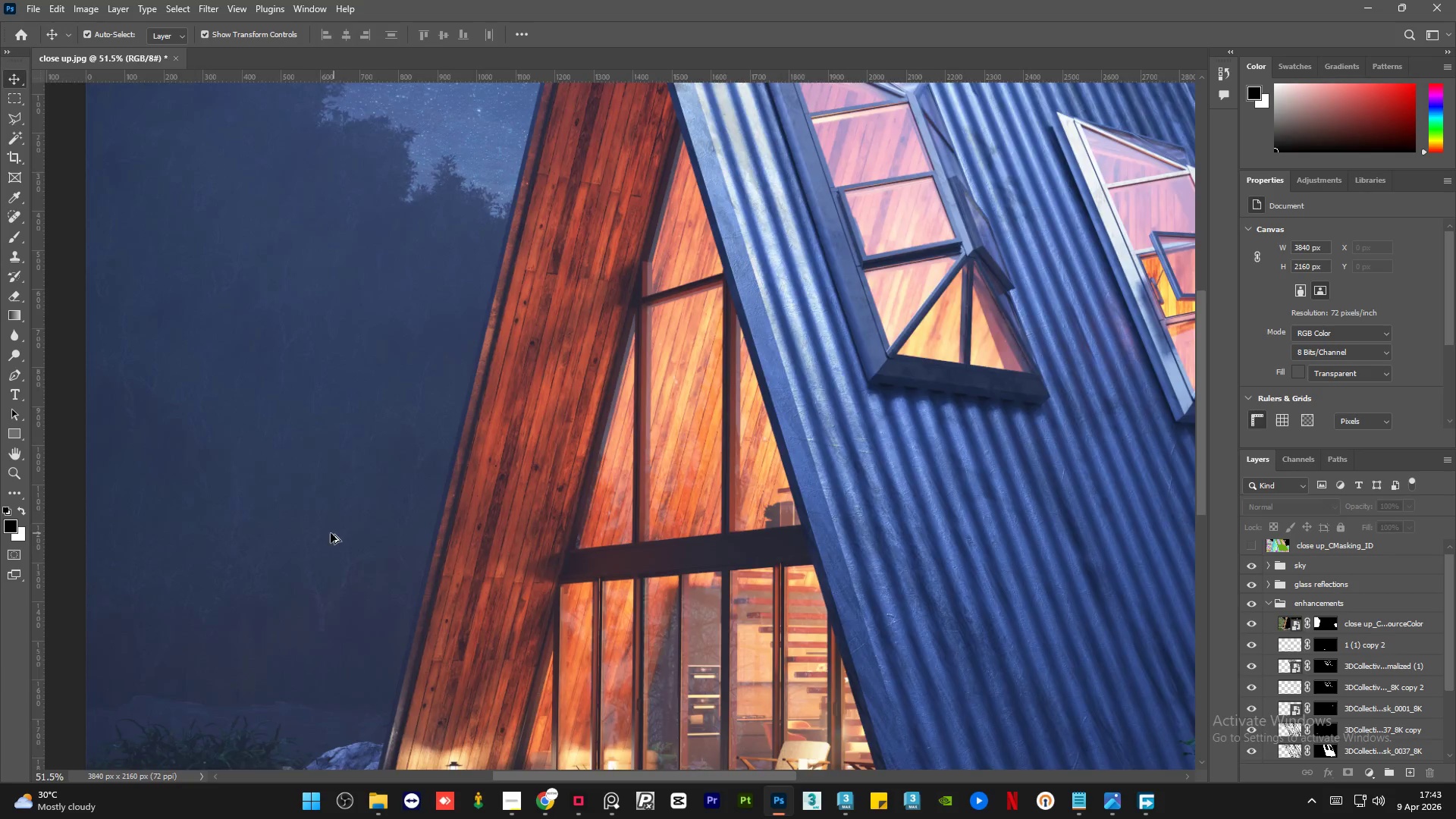 
scroll: coordinate [1141, 544], scroll_direction: down, amount: 4.0
 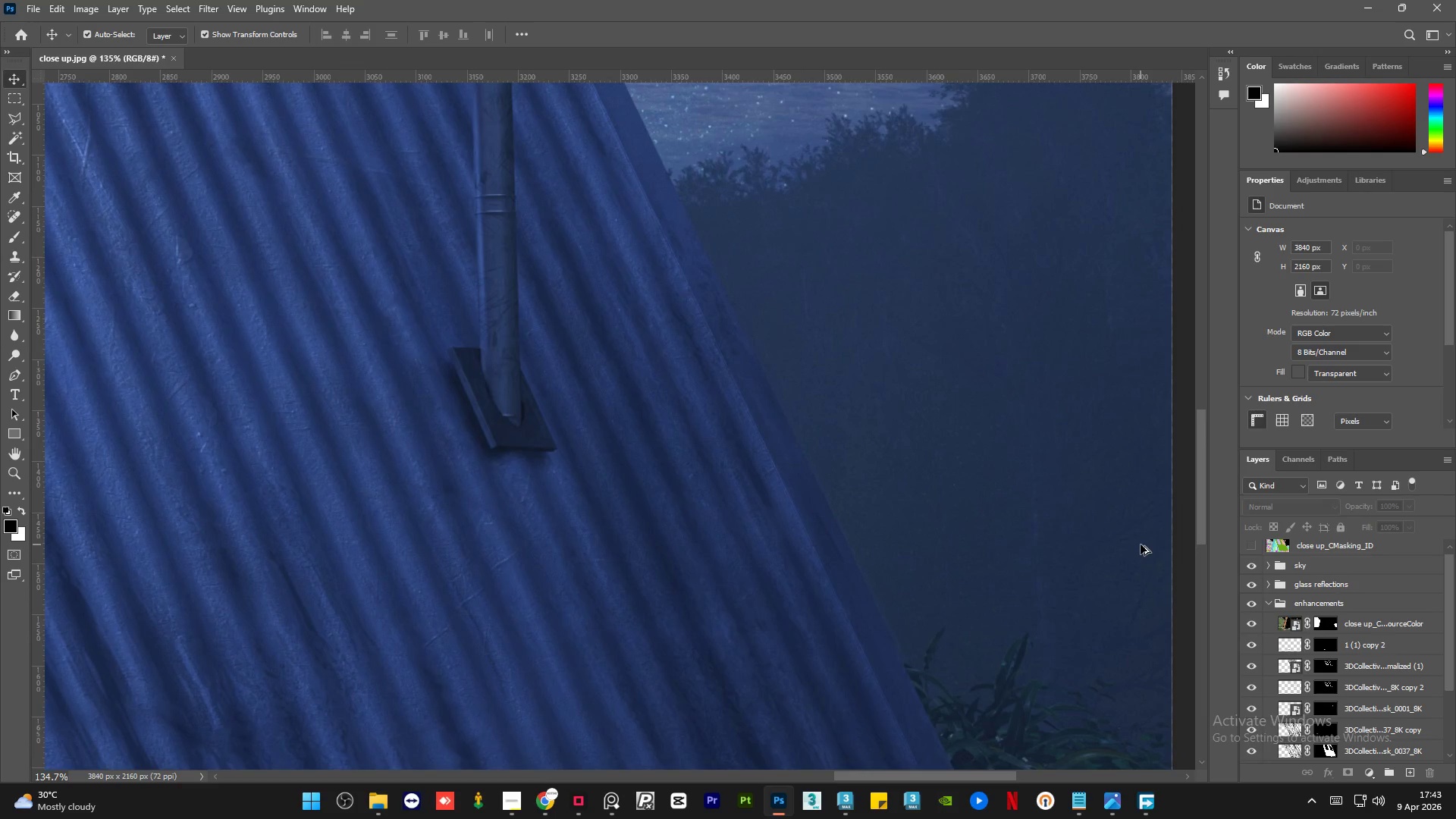 
hold_key(key=AltLeft, duration=1.5)
 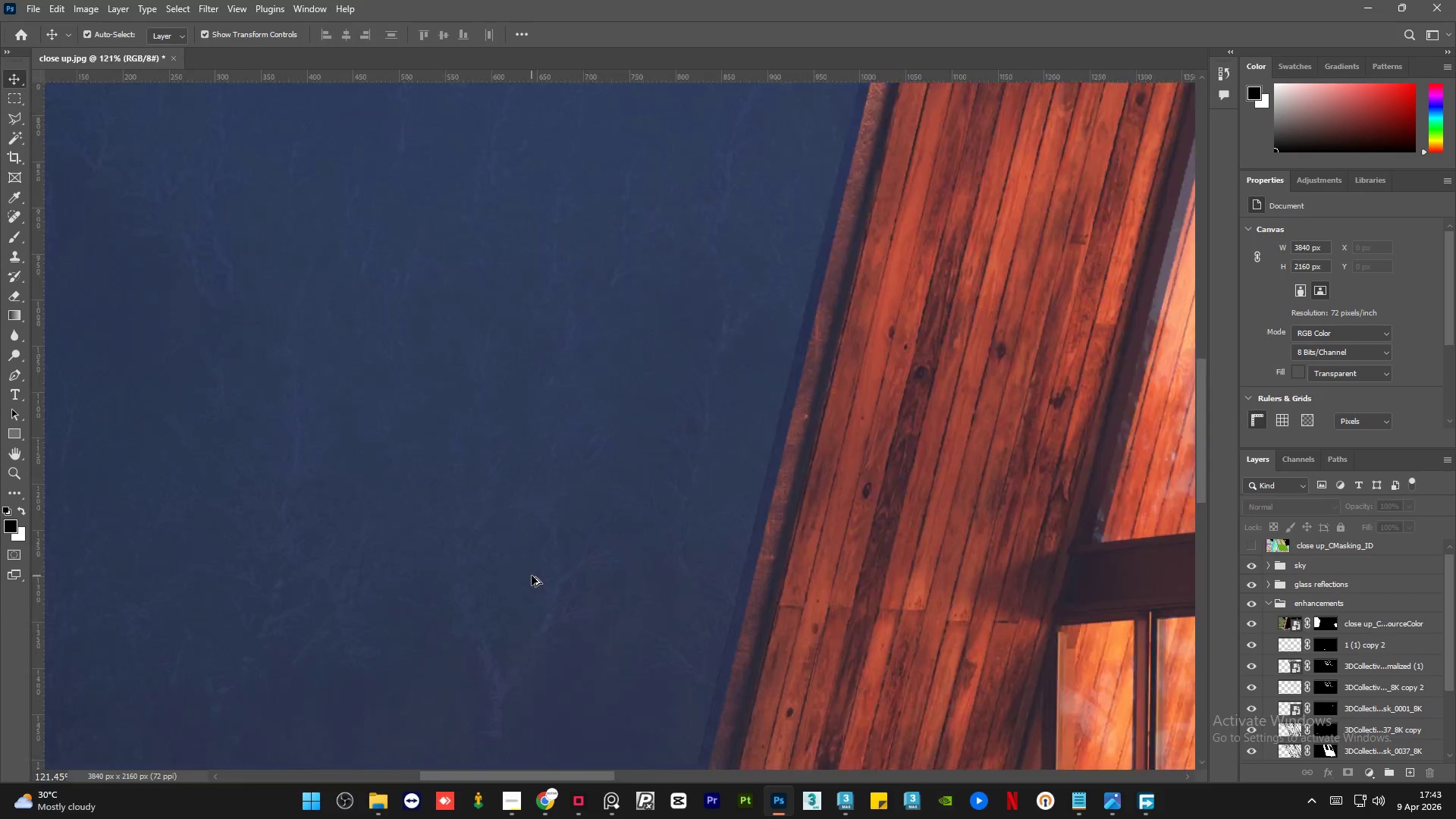 
hold_key(key=AltLeft, duration=1.5)
 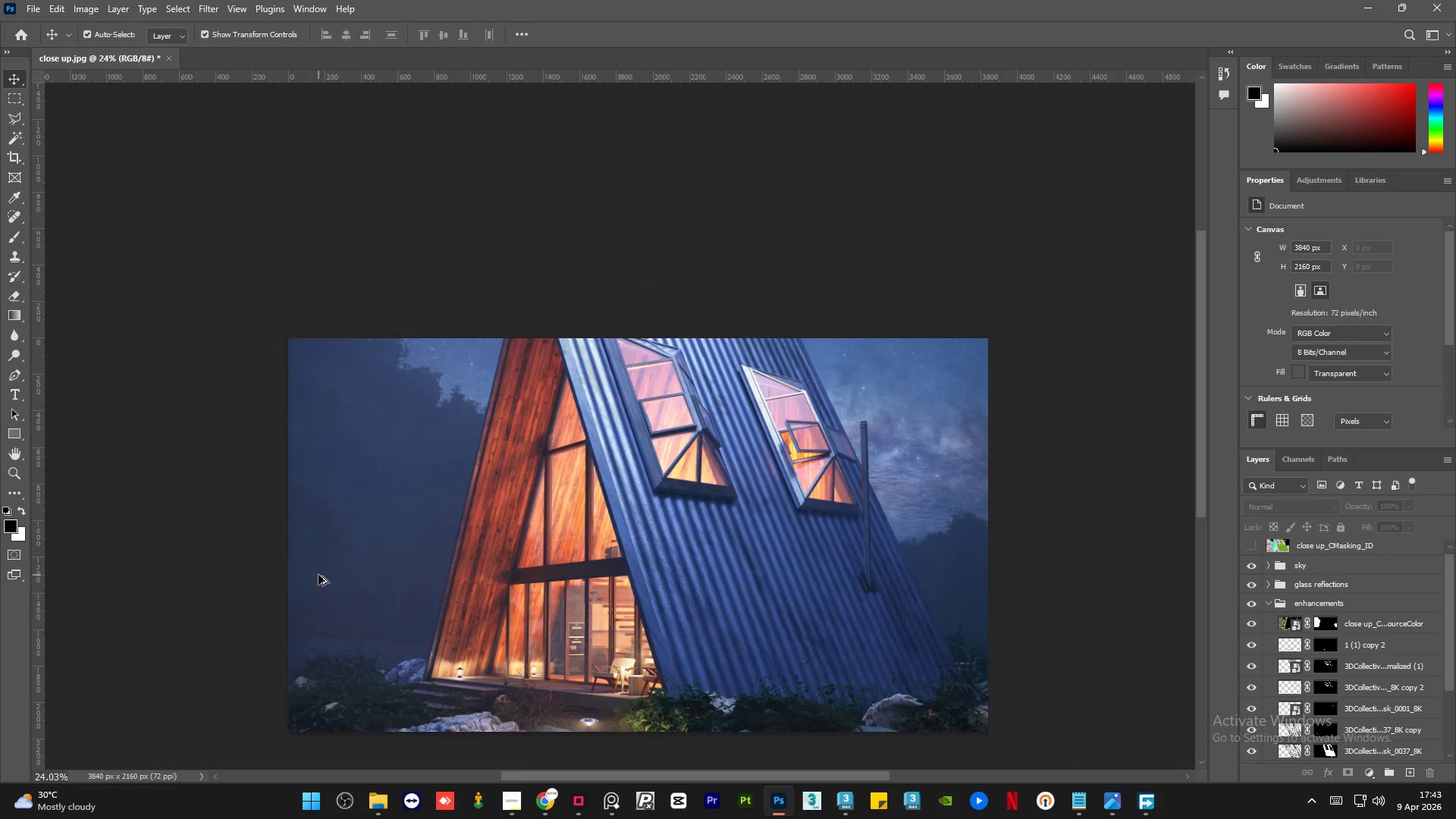 
scroll: coordinate [160, 611], scroll_direction: up, amount: 3.0
 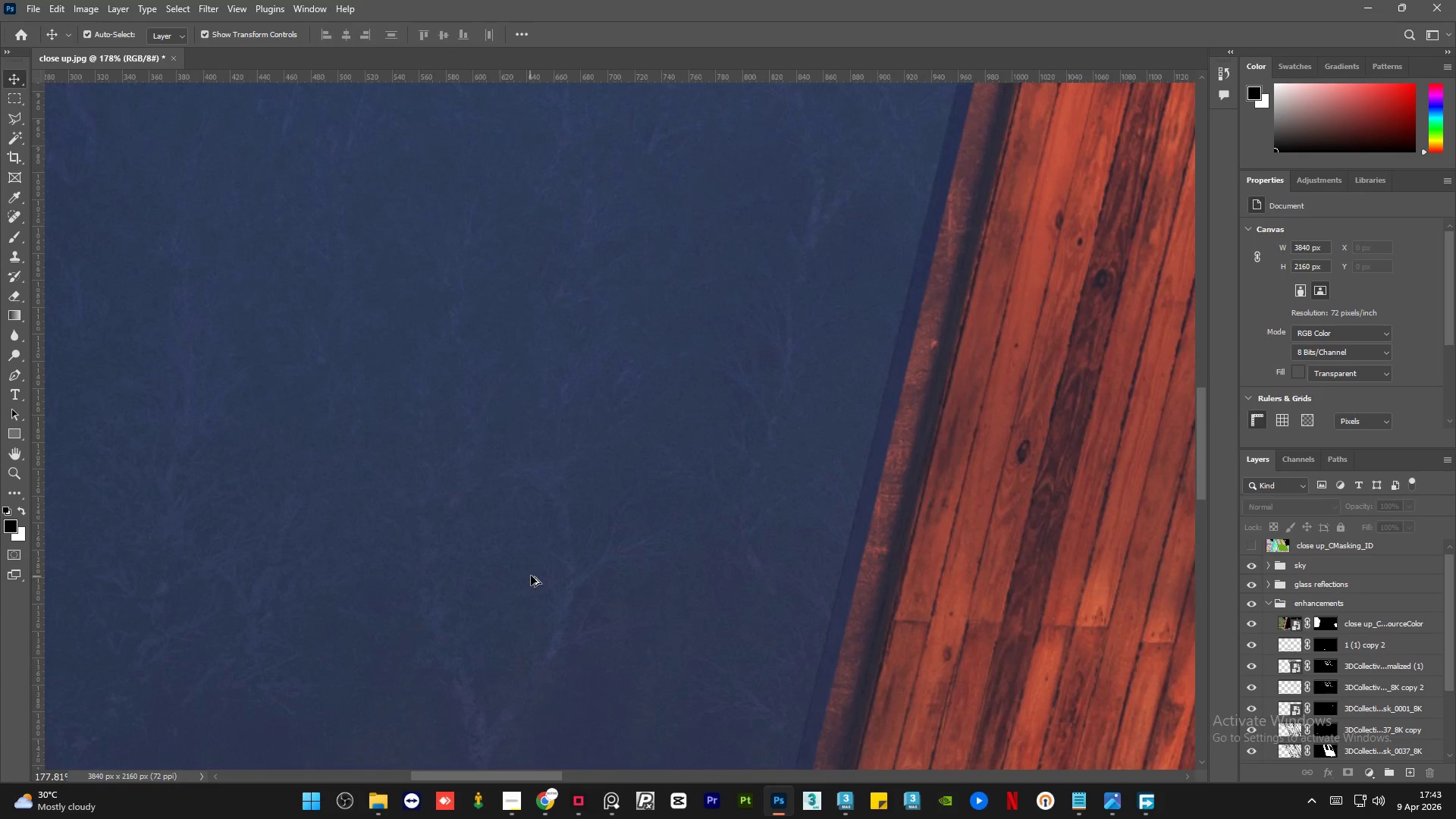 
hold_key(key=AltLeft, duration=1.52)
scroll: coordinate [318, 575], scroll_direction: down, amount: 21.0
 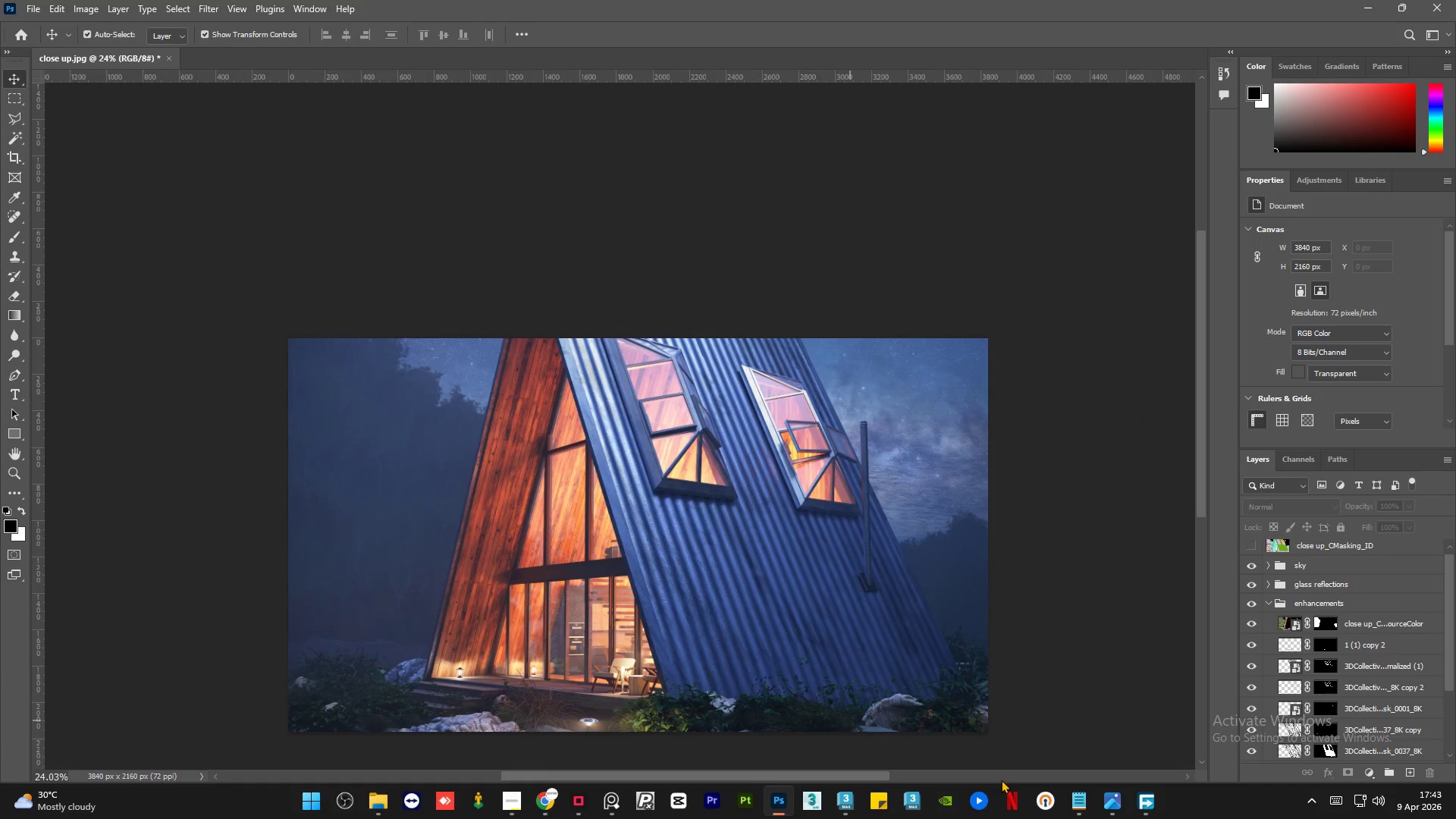 
scroll: coordinate [1001, 780], scroll_direction: up, amount: 1.0
 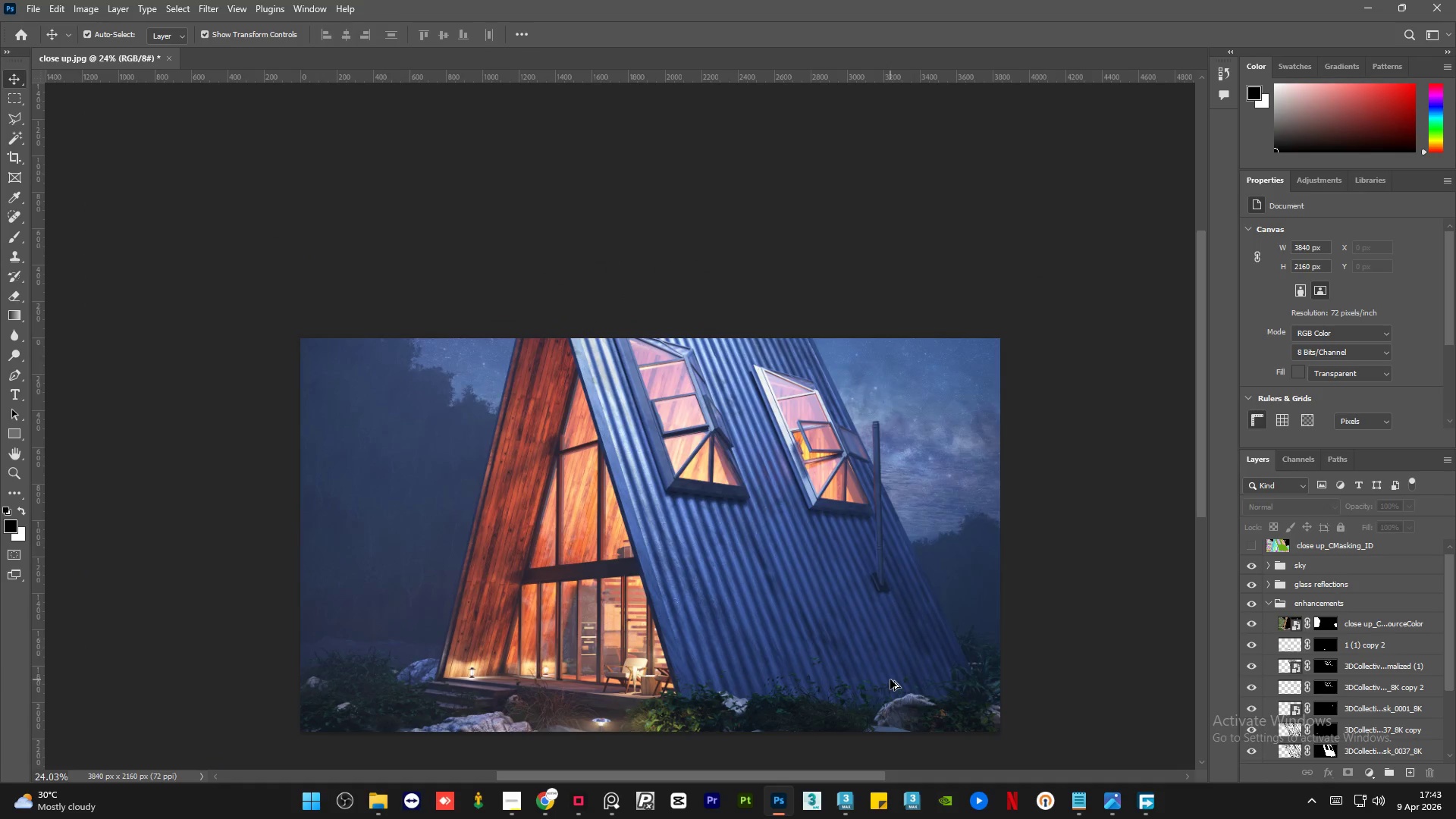 
key(Alt+AltLeft)
 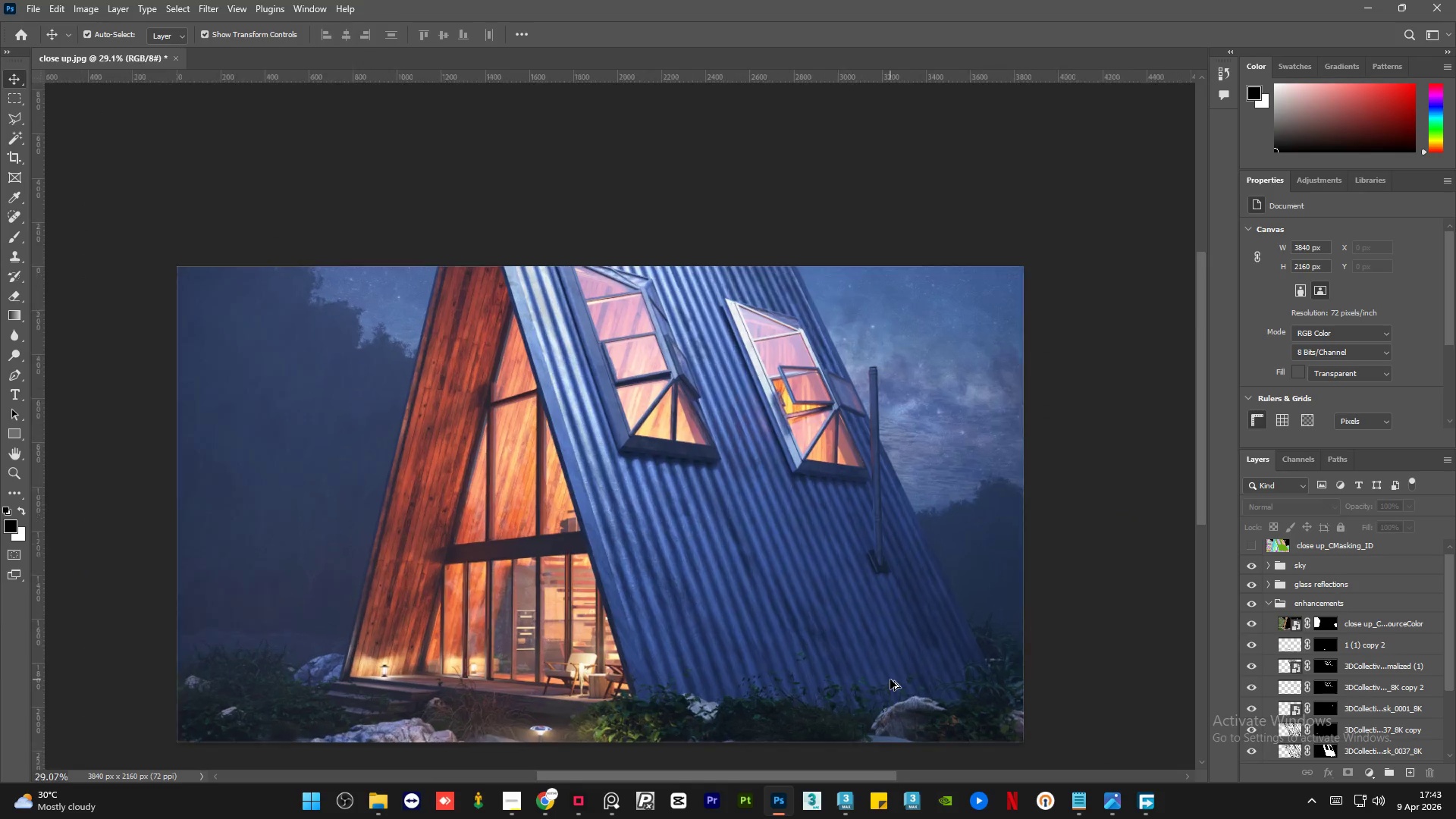 
key(Alt+AltLeft)
 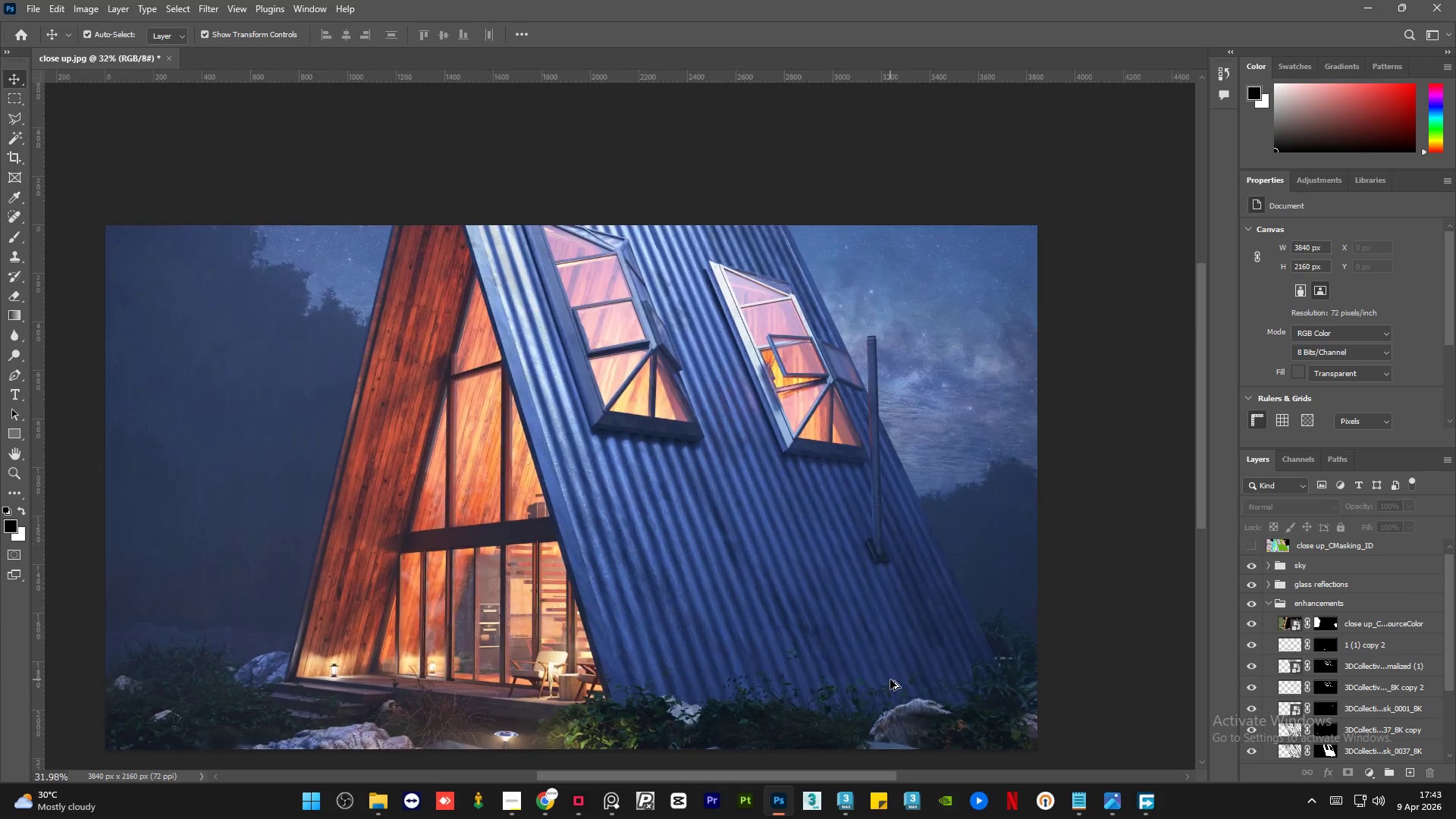 
key(Alt+AltLeft)
 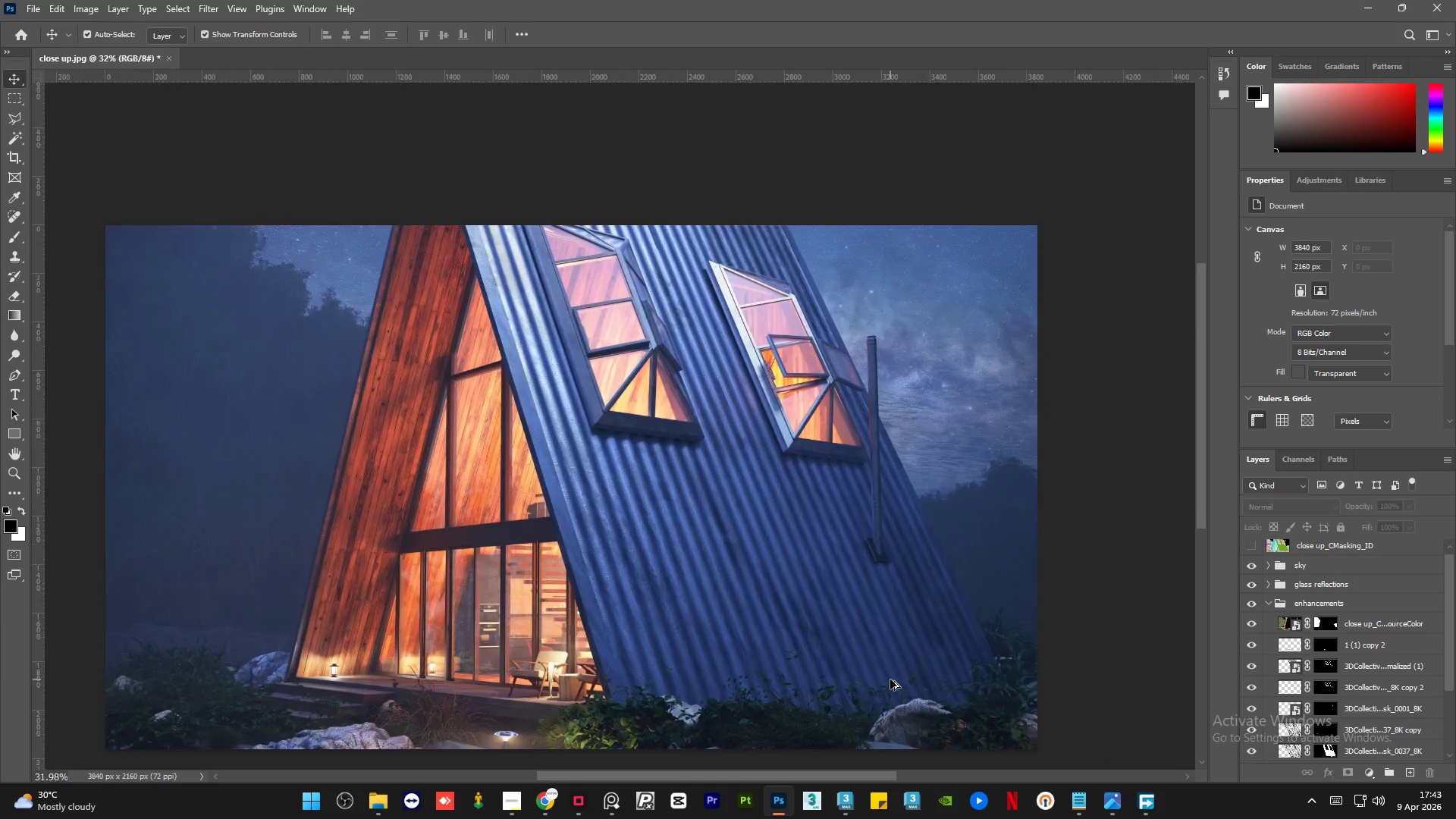 
key(Alt+AltLeft)
 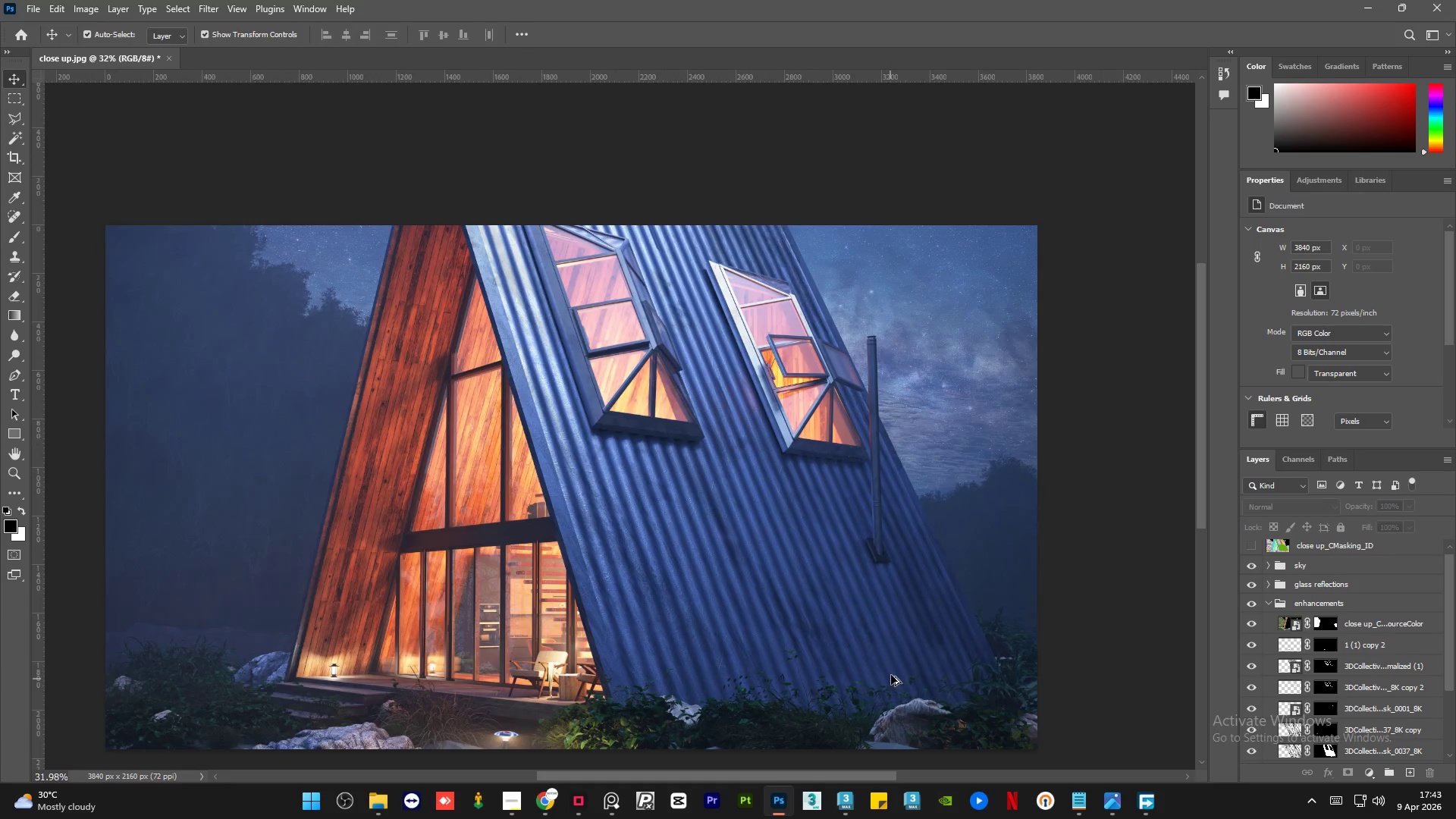 
key(Alt+AltLeft)
 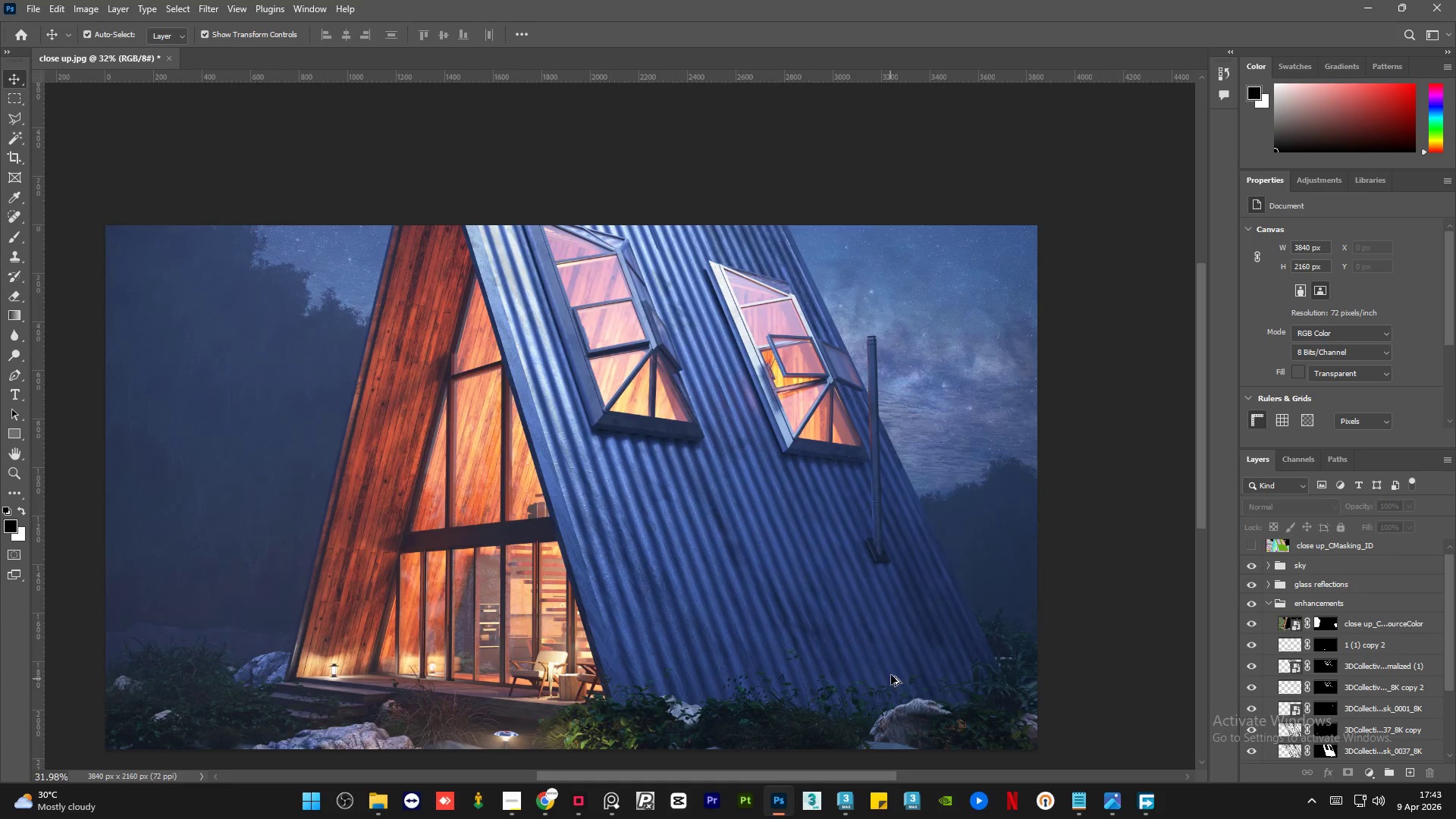 
key(Alt+AltLeft)
 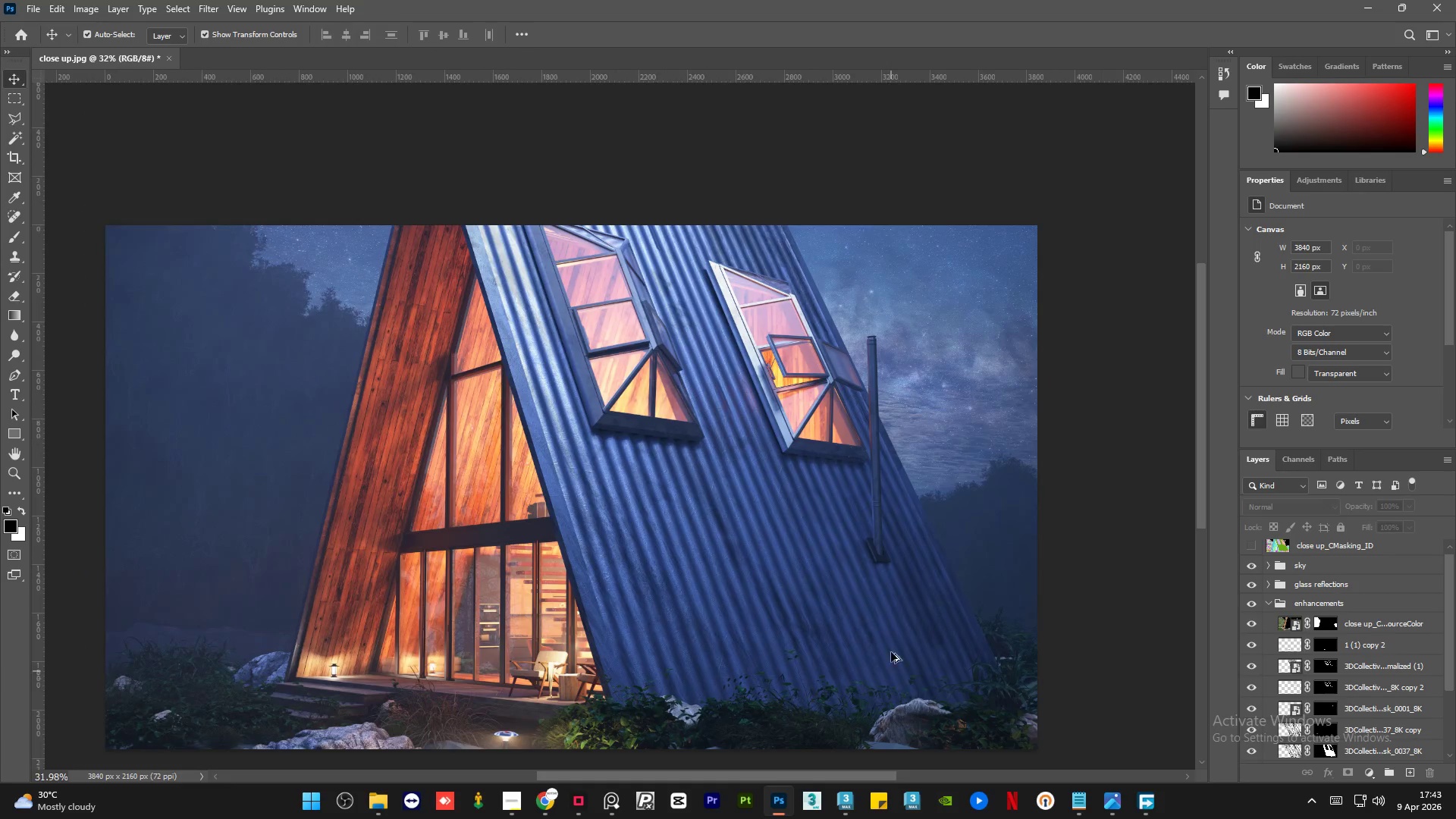 
key(Alt+AltLeft)
 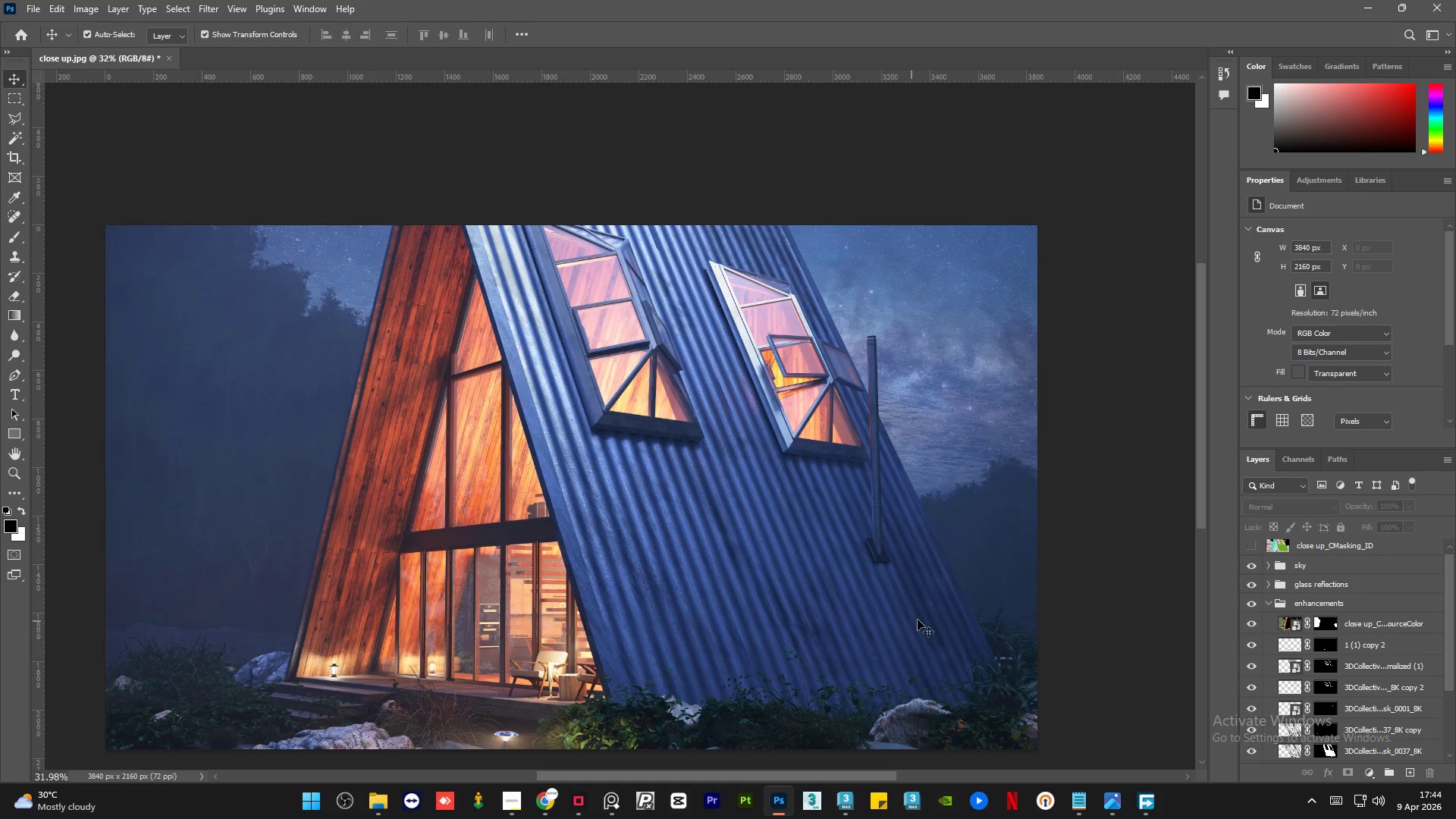 
scroll: coordinate [890, 679], scroll_direction: up, amount: 3.0
 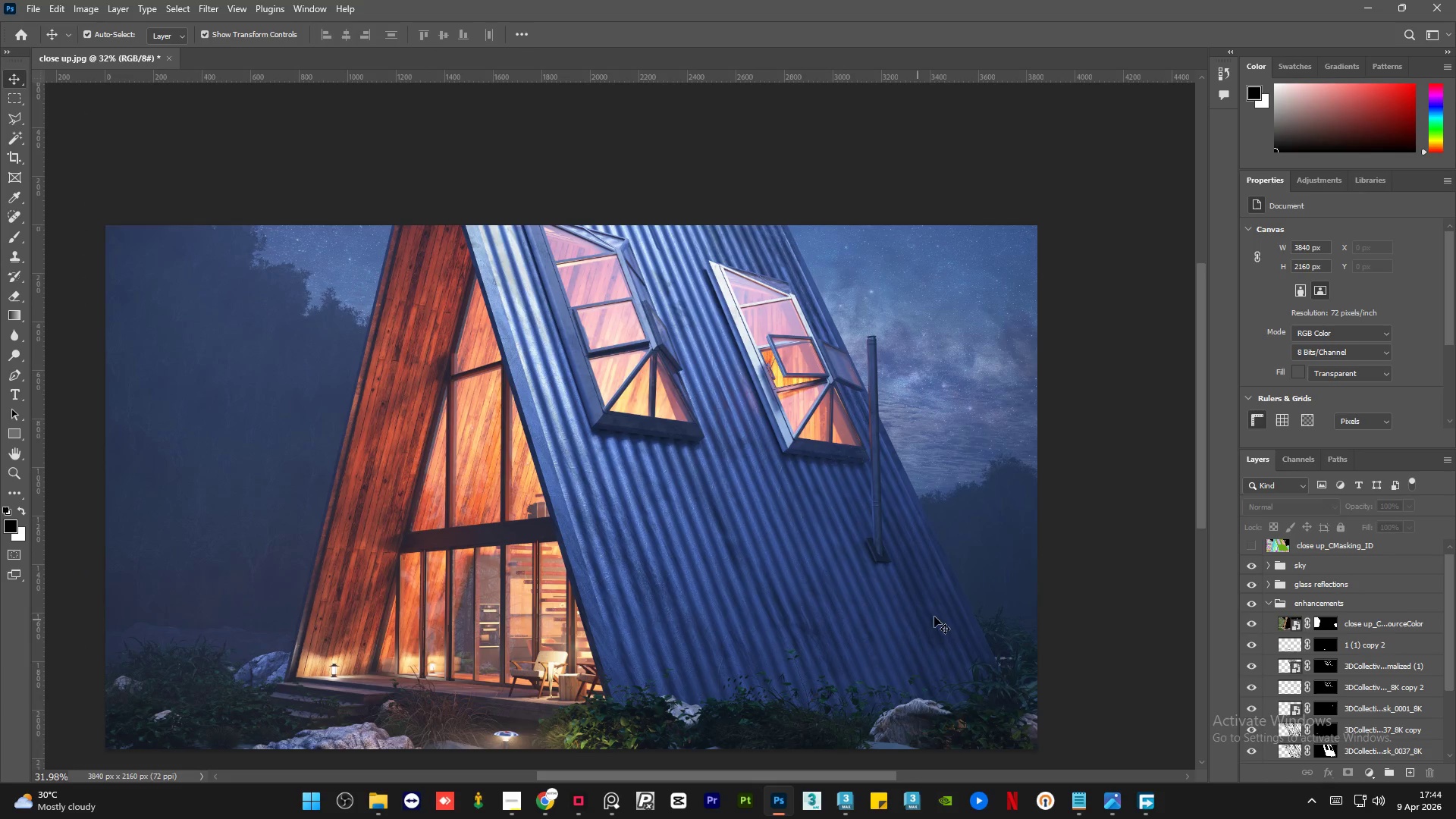 
scroll: coordinate [940, 616], scroll_direction: down, amount: 1.0
 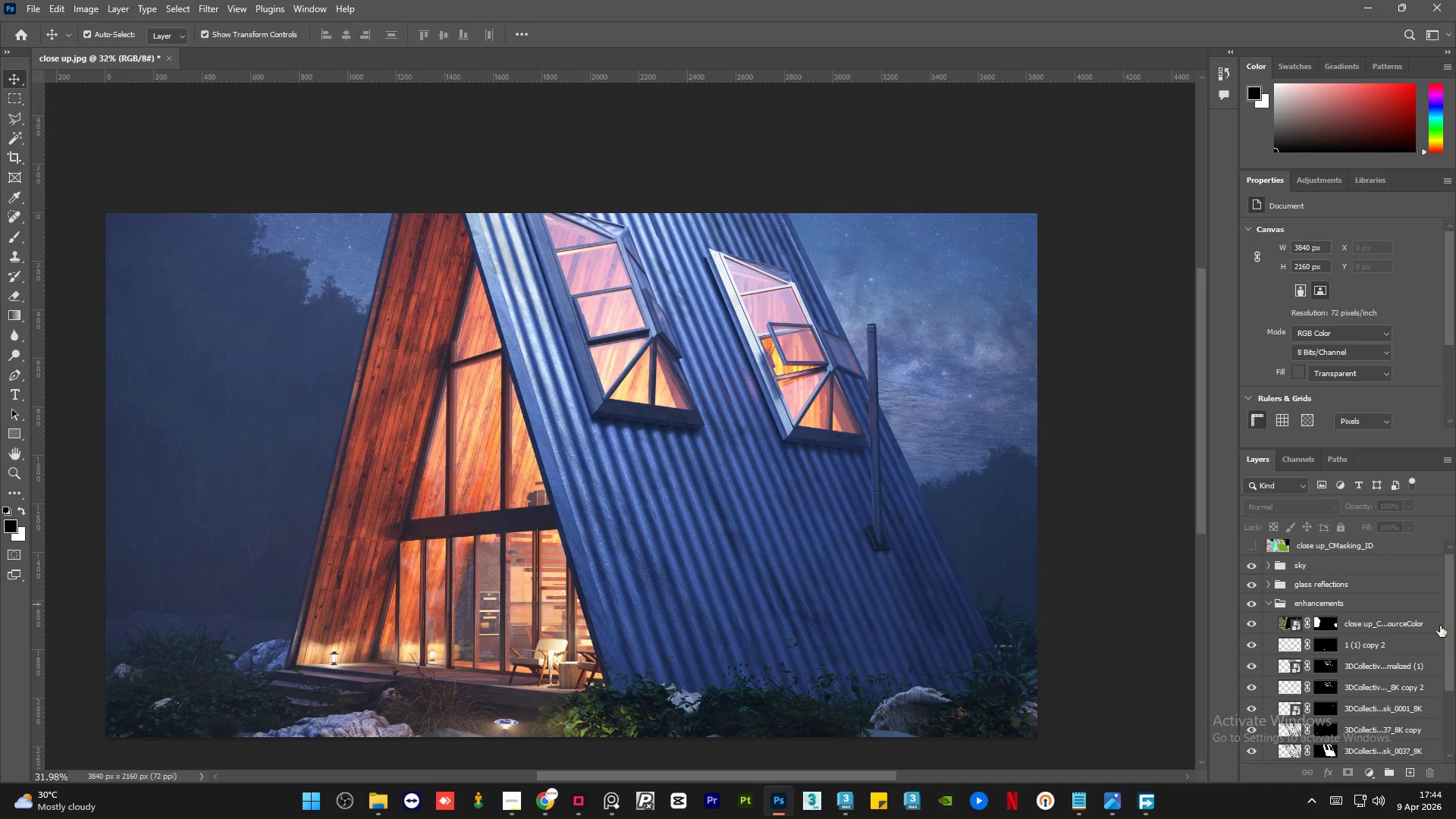 
left_click([1434, 624])
 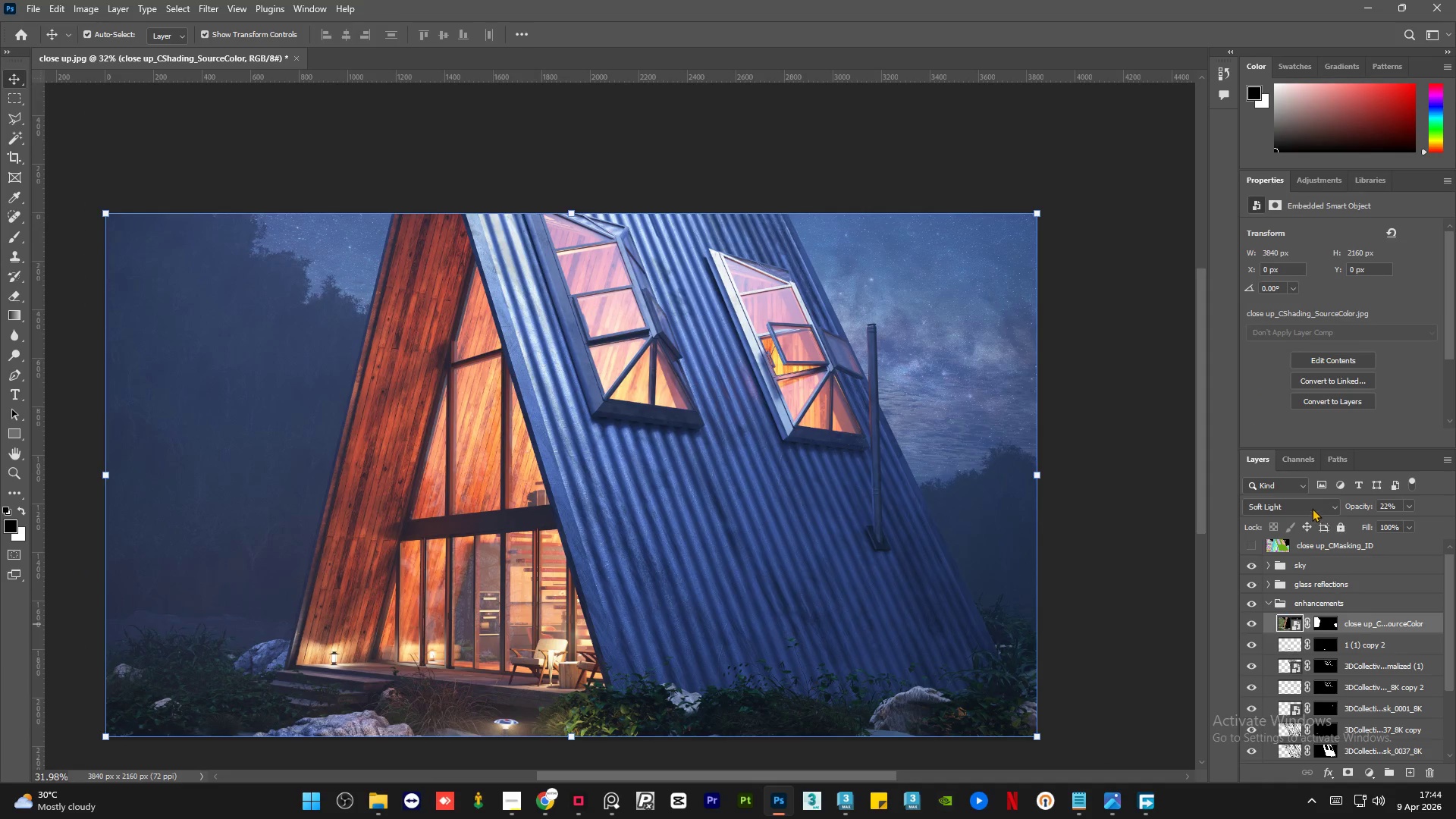 
left_click([1312, 505])
 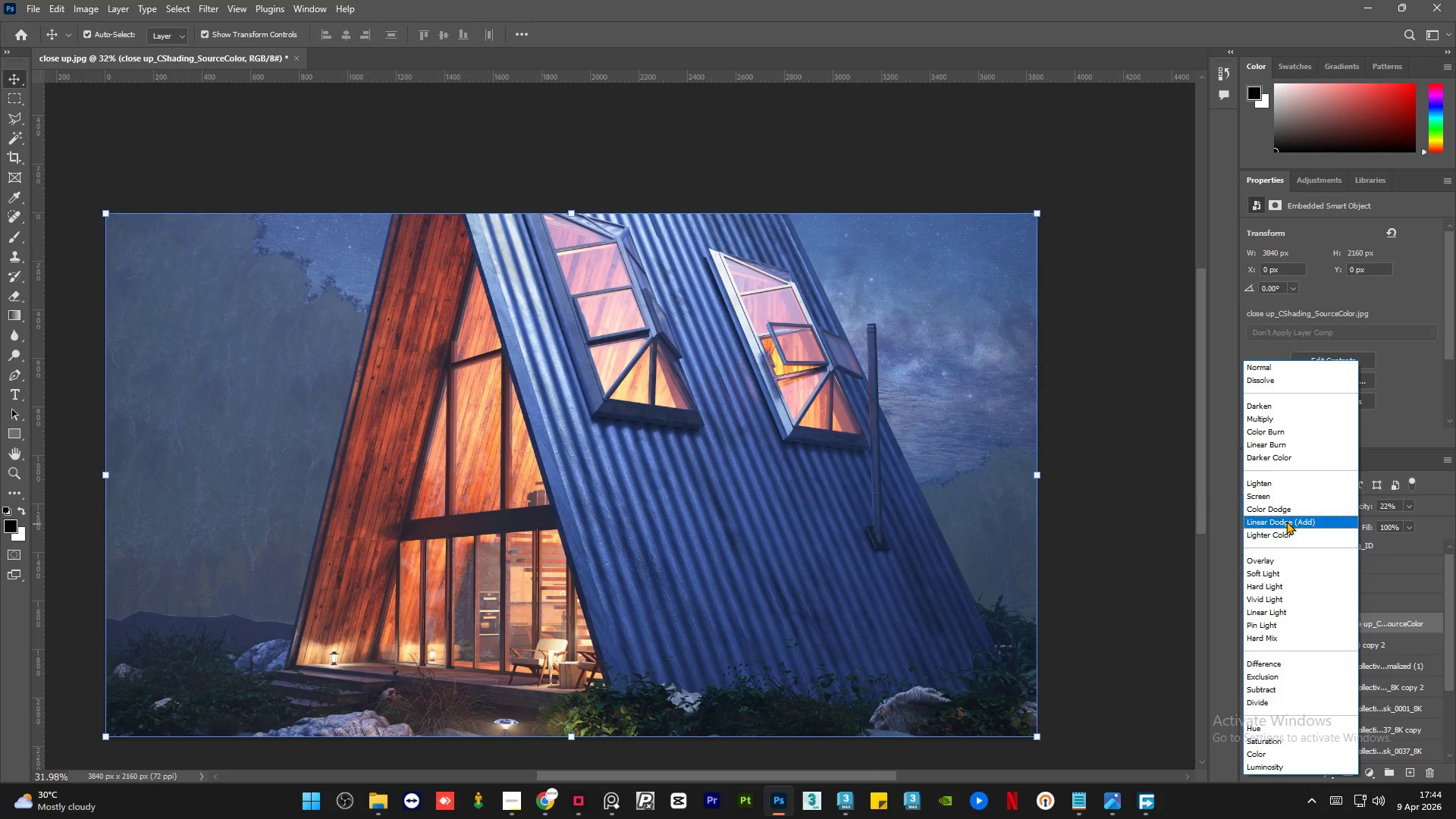 
wait(21.84)
 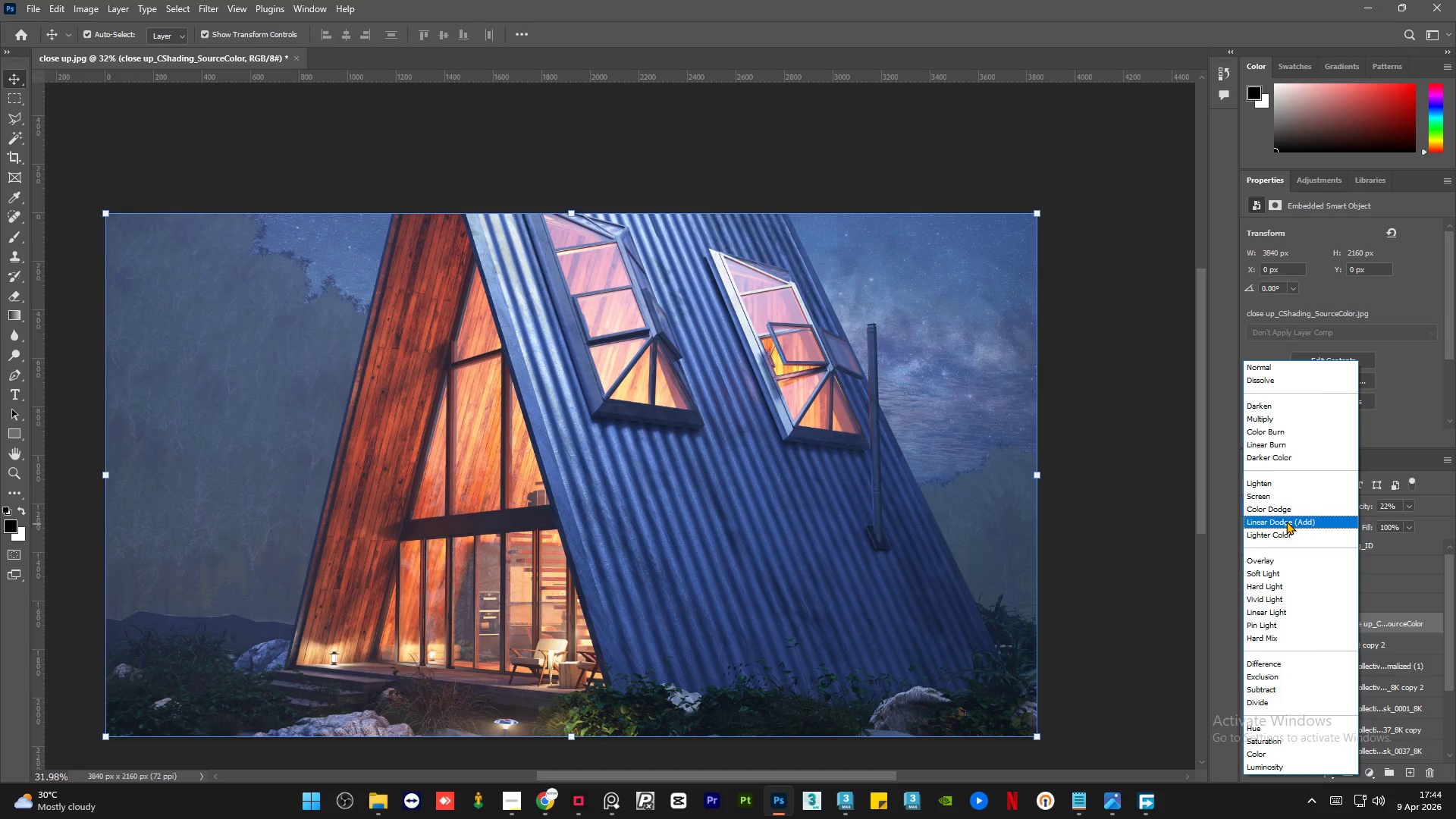 
left_click([1298, 357])
 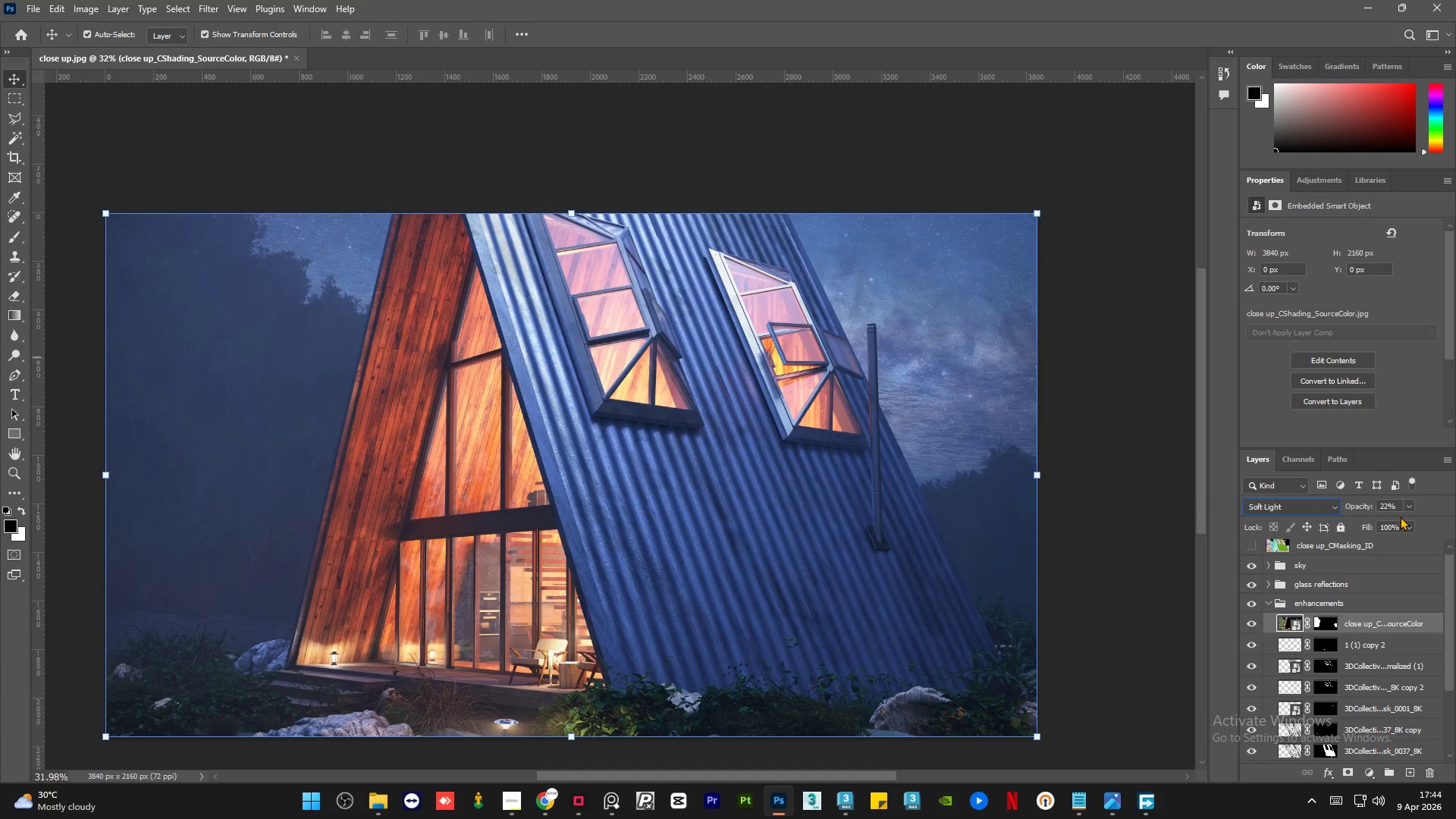 
left_click([1407, 510])
 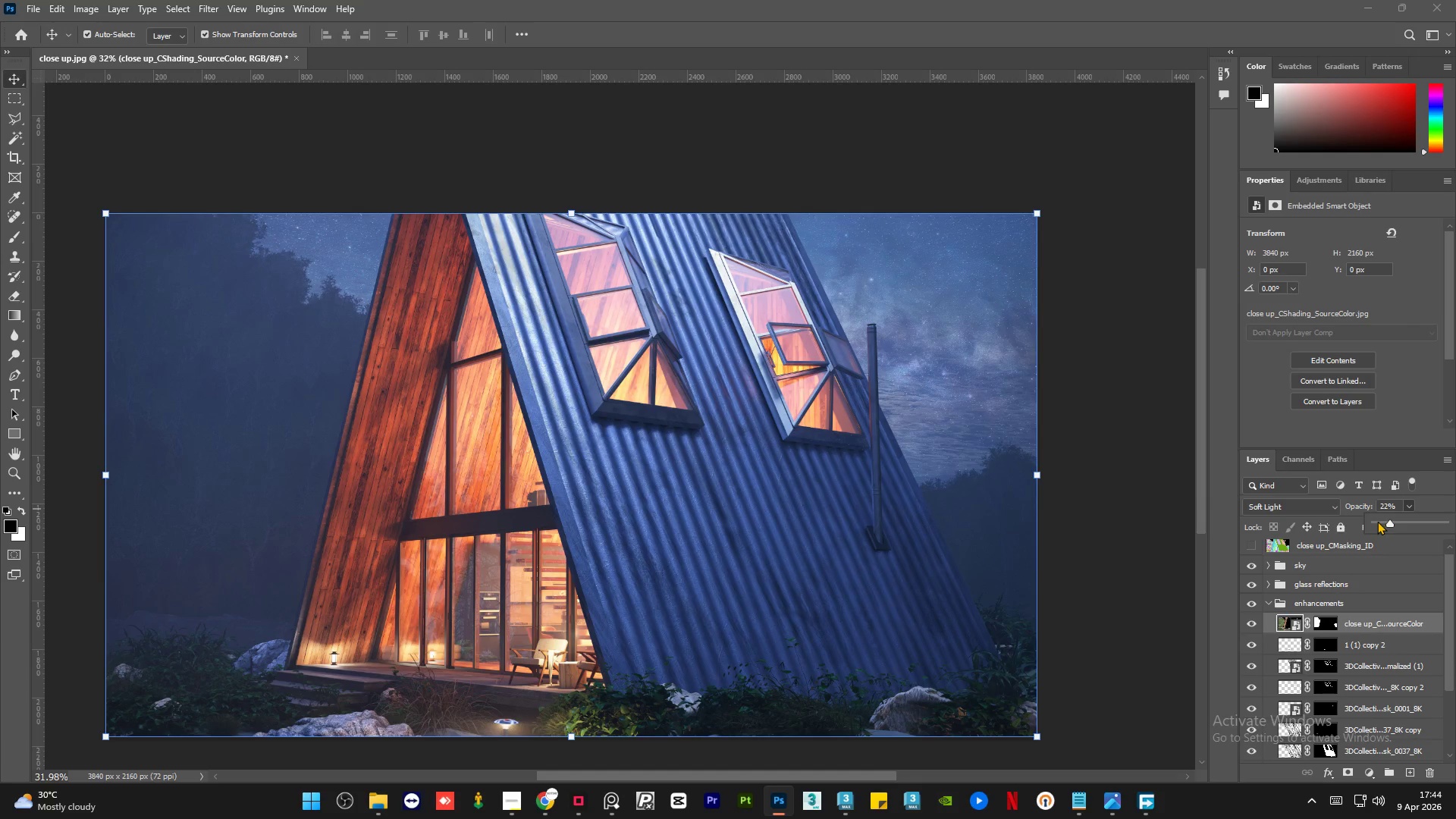 
left_click([1376, 521])
 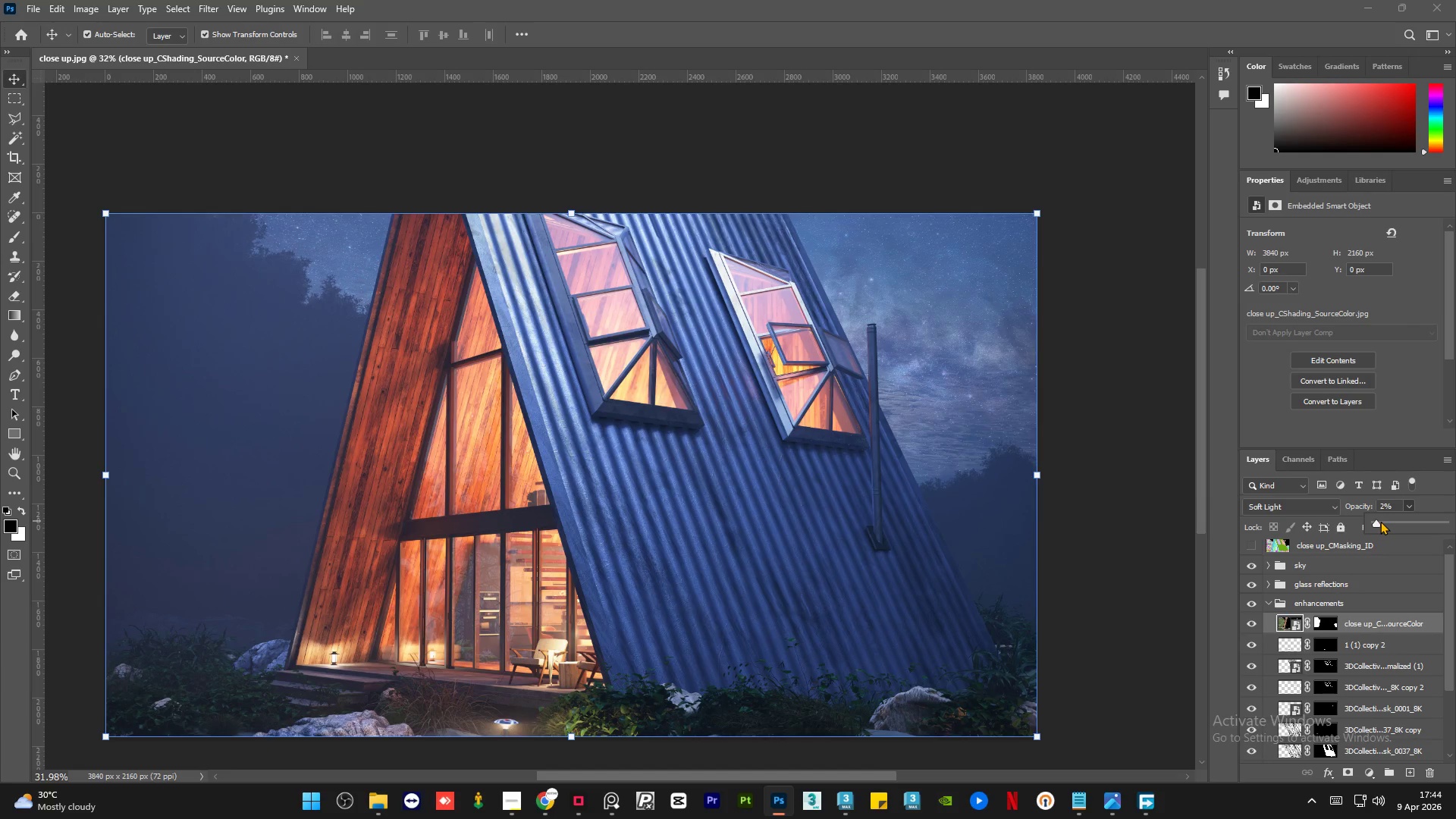 
left_click([1381, 521])
 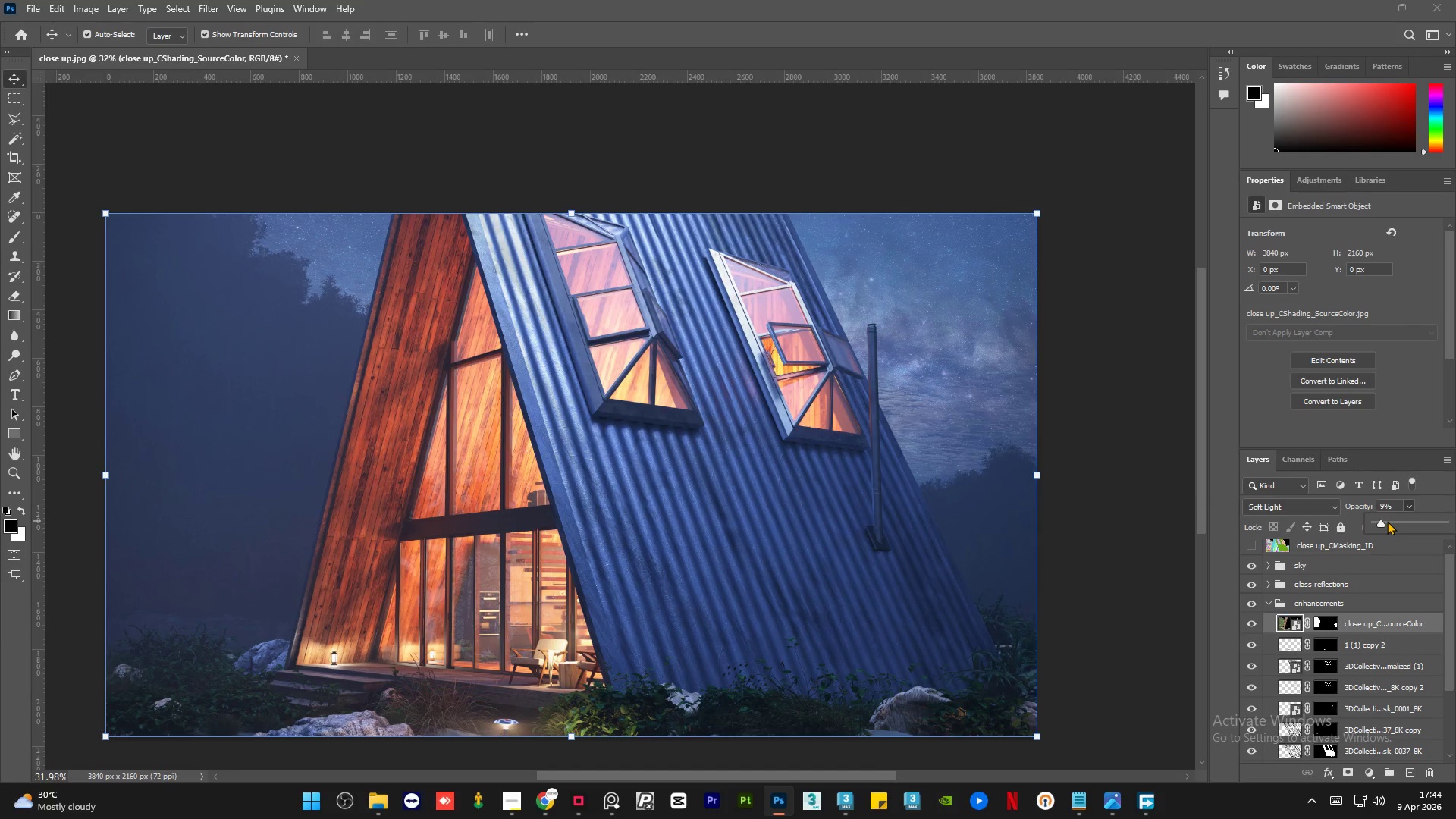 
left_click([1387, 521])
 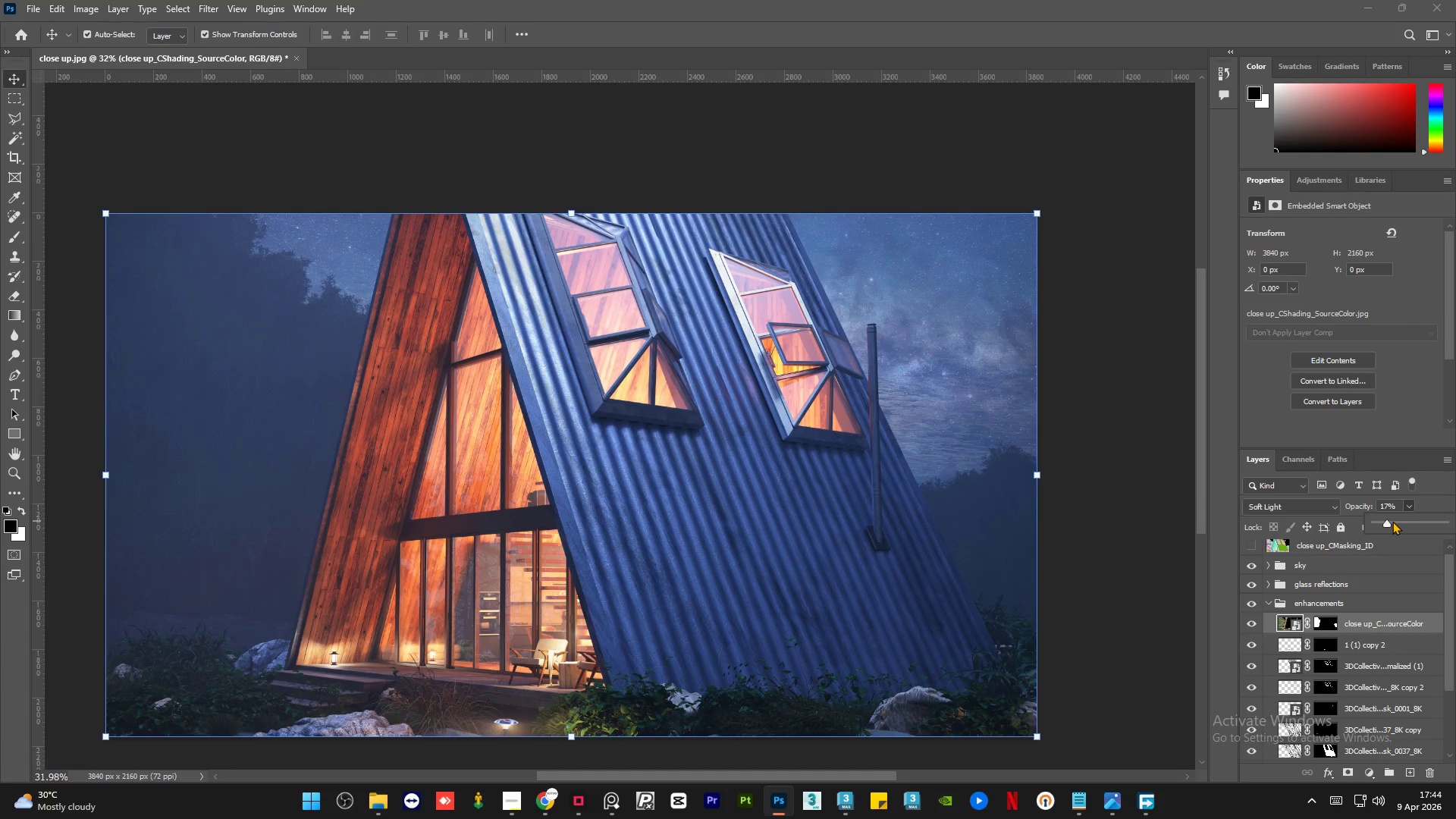 
left_click([1394, 521])
 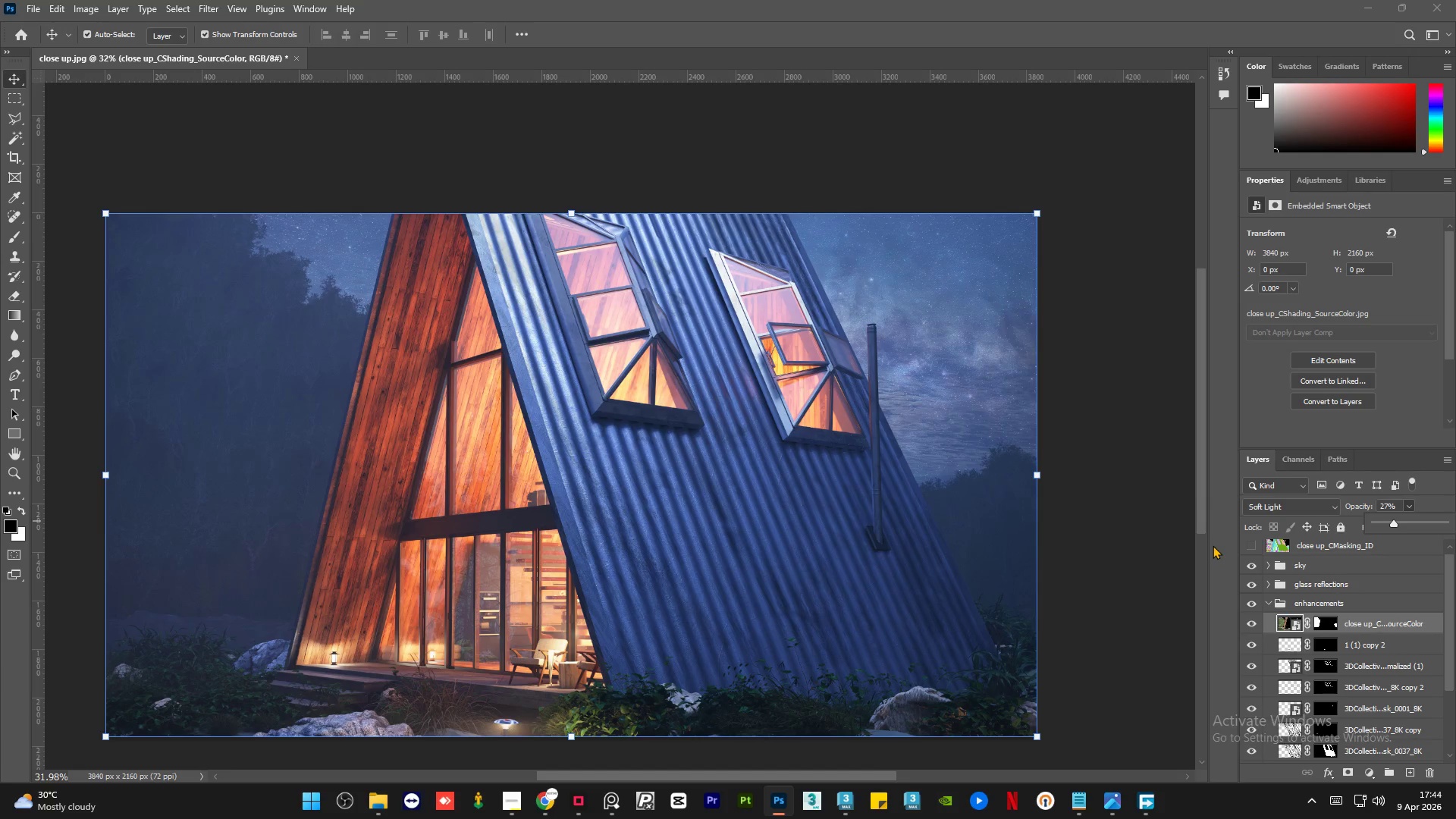 
left_click([1124, 554])
 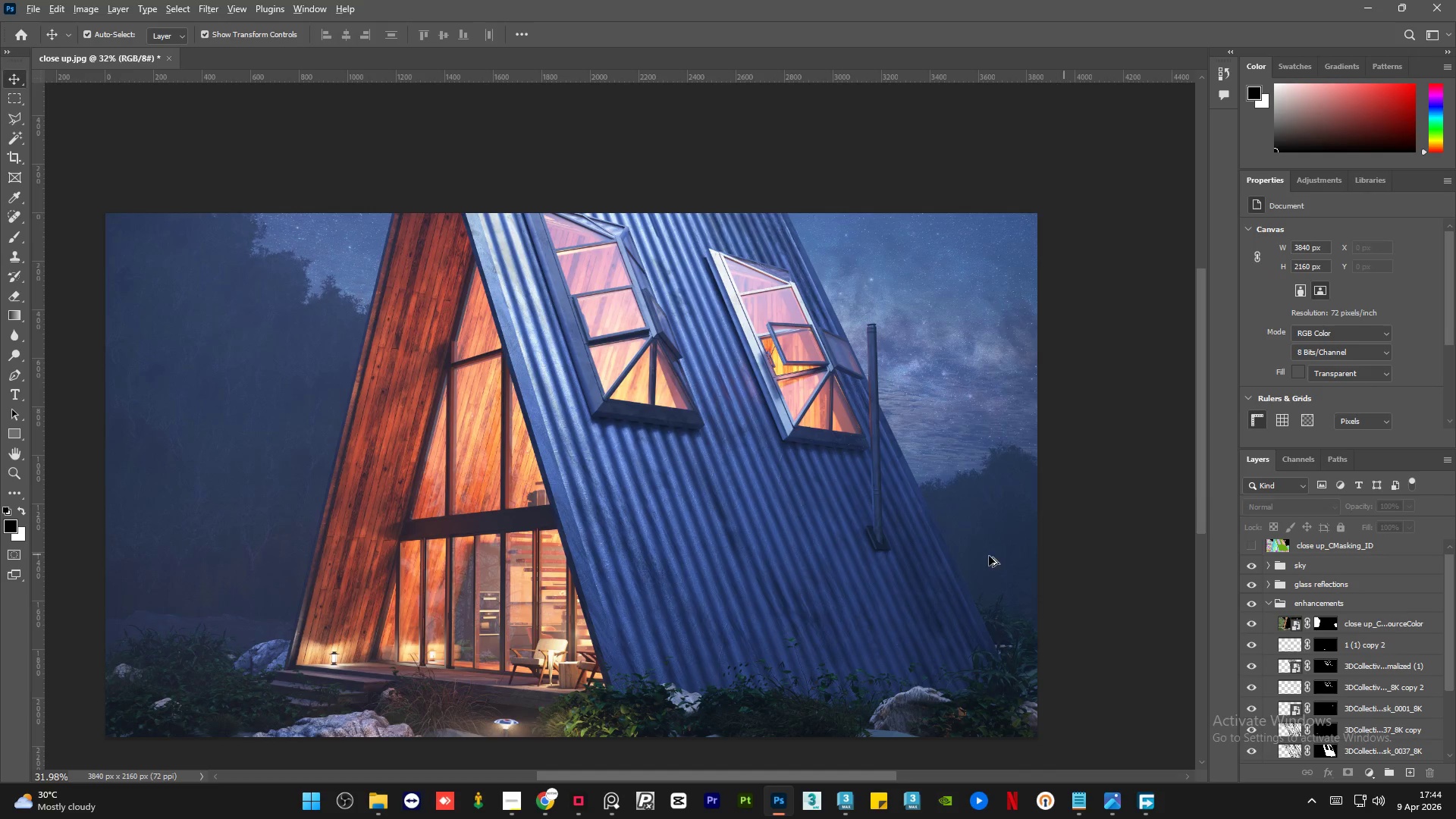 
hold_key(key=AltLeft, duration=1.51)
 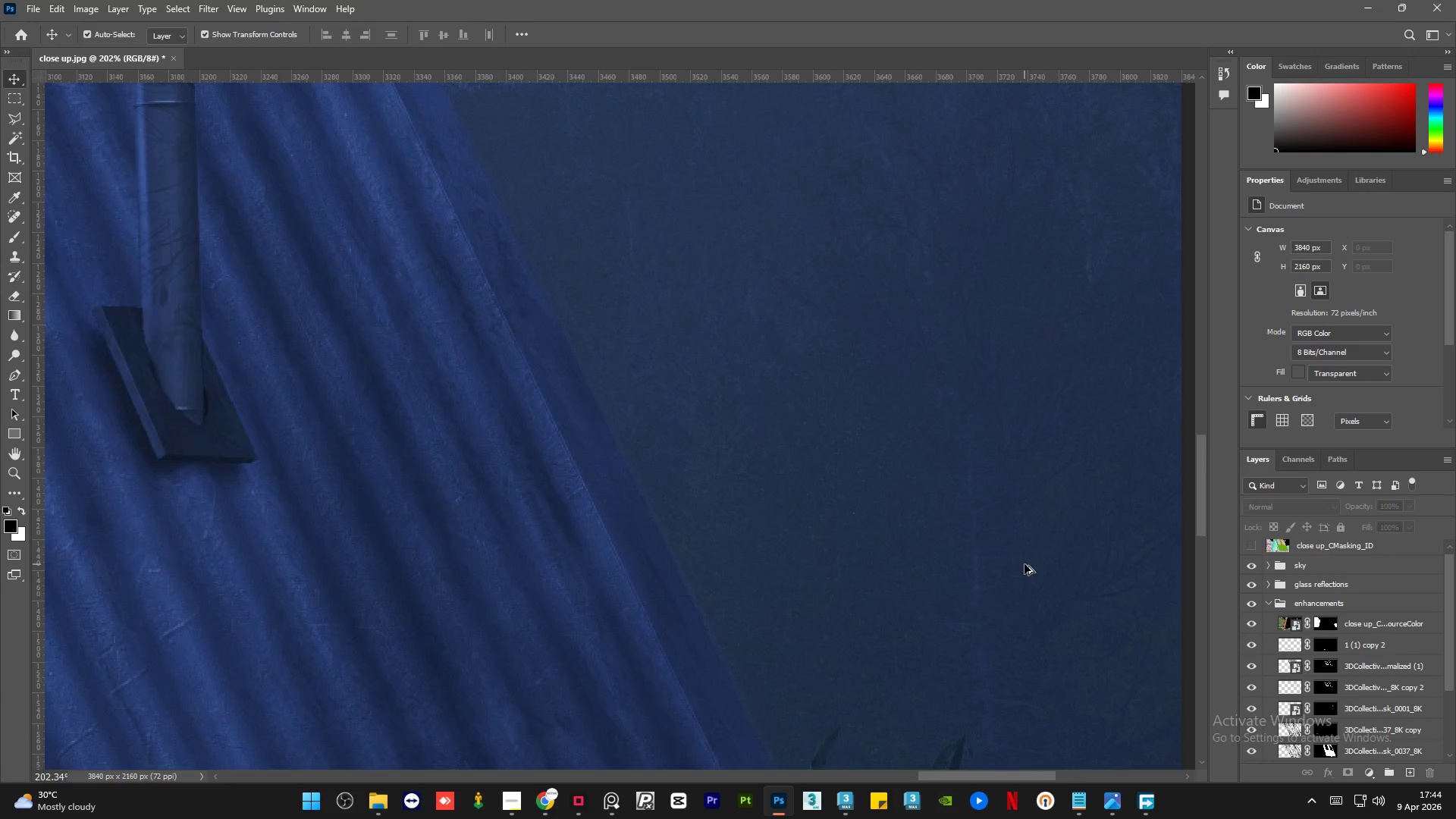 
hold_key(key=AltLeft, duration=1.53)
 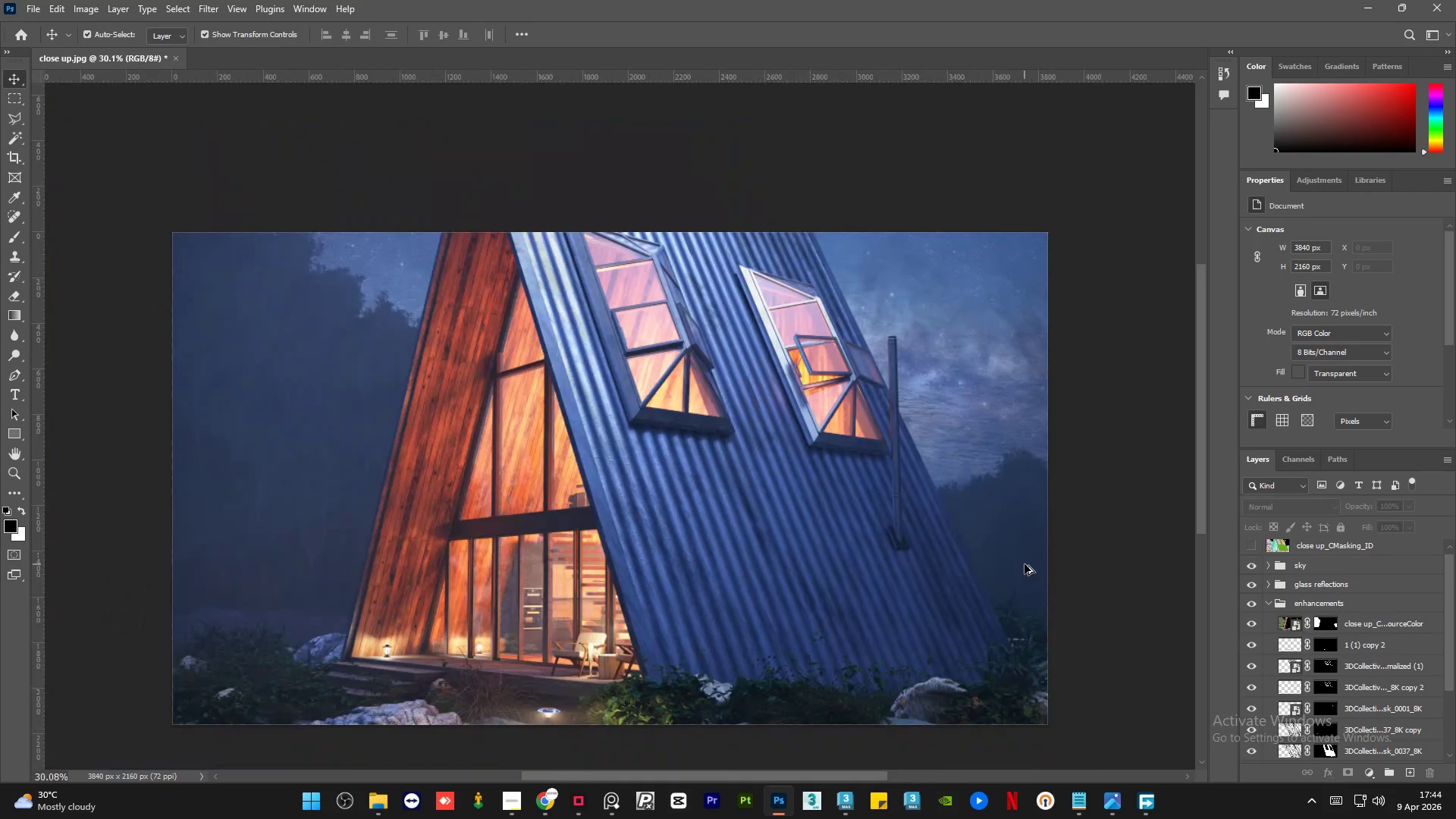 
scroll: coordinate [1025, 564], scroll_direction: up, amount: 20.0
 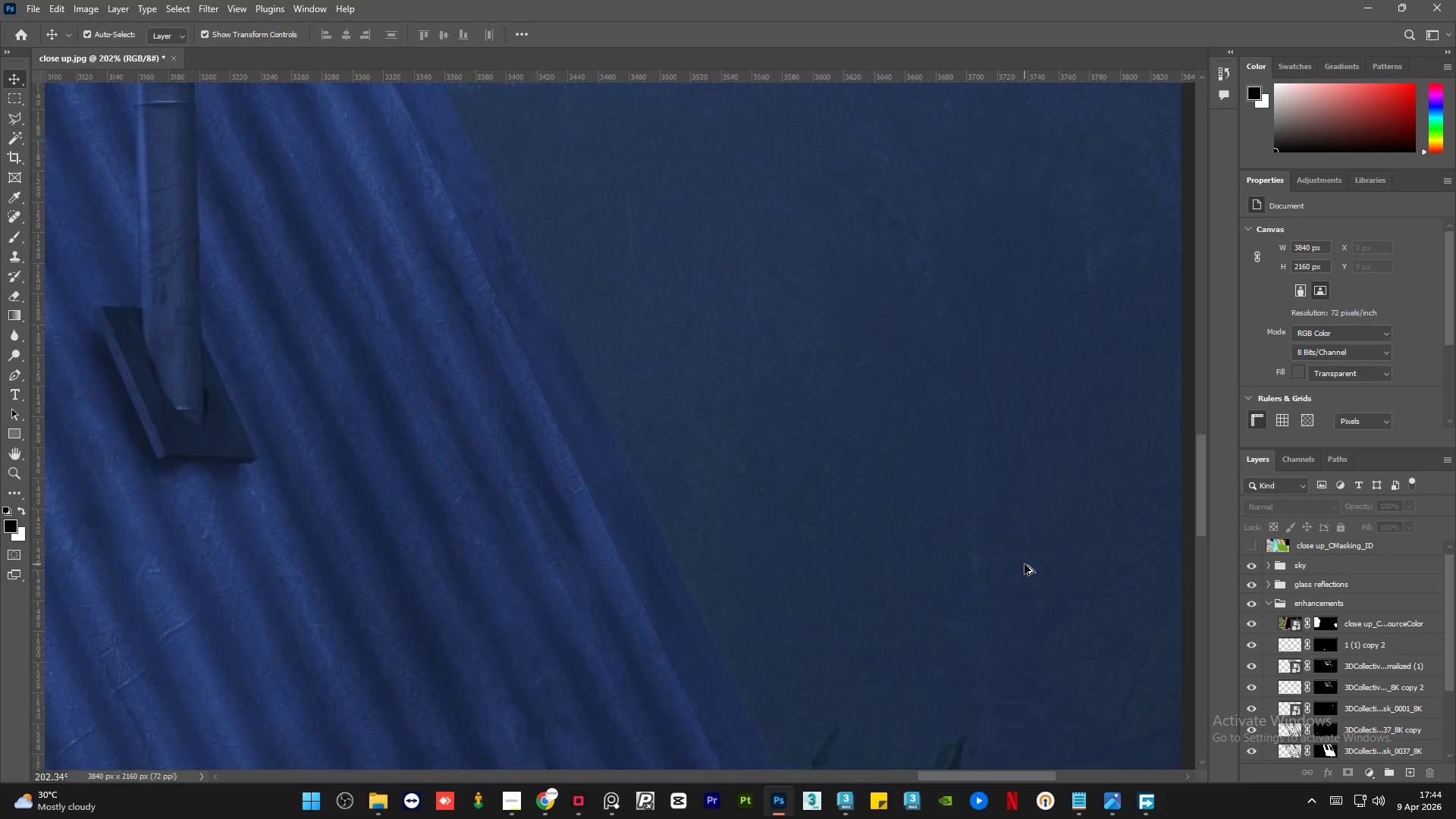 
hold_key(key=AltLeft, duration=1.51)
hold_key(key=AltLeft, duration=1.52)
scroll: coordinate [375, 524], scroll_direction: down, amount: 8.0
 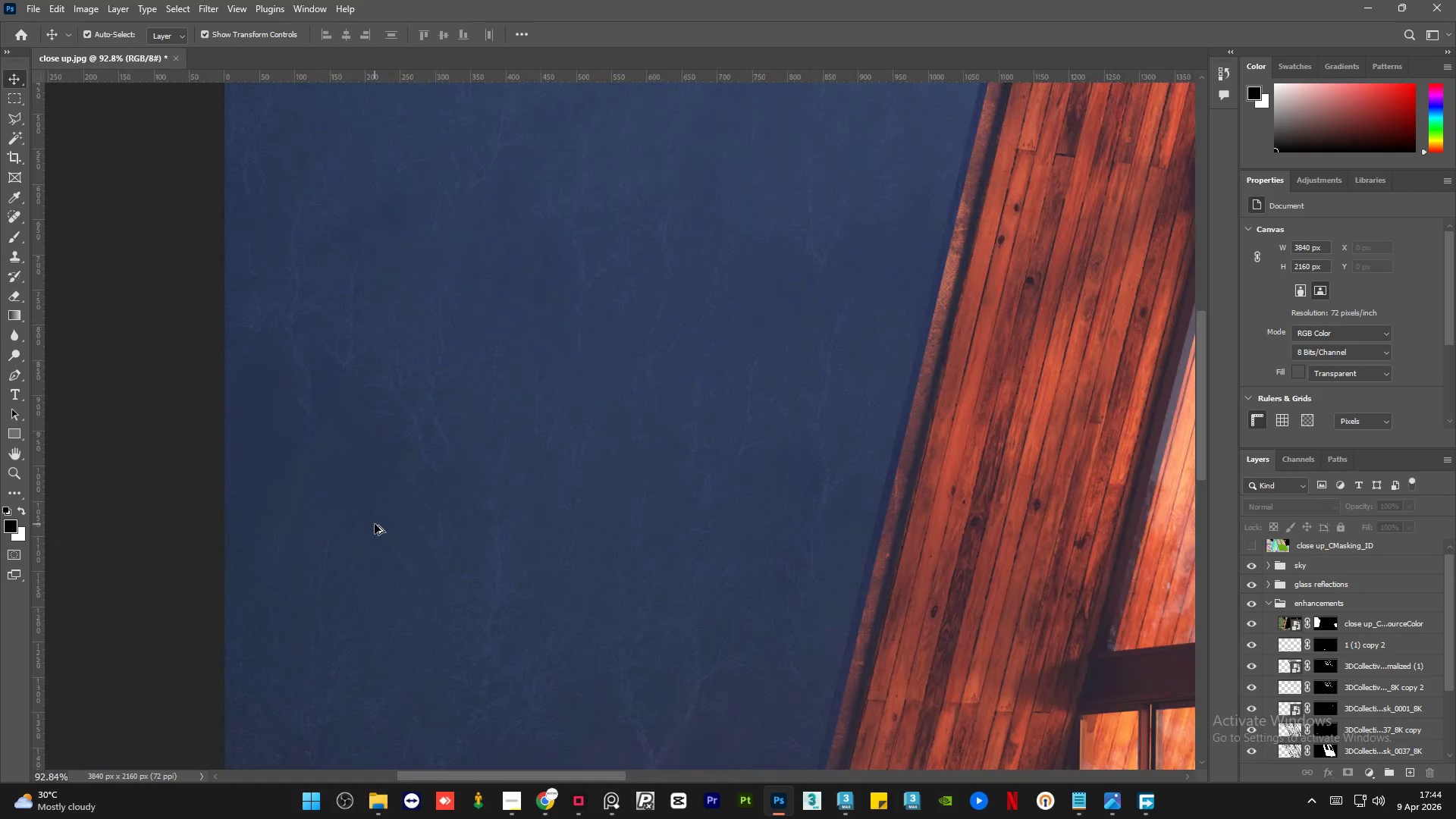 
hold_key(key=AltLeft, duration=0.5)
 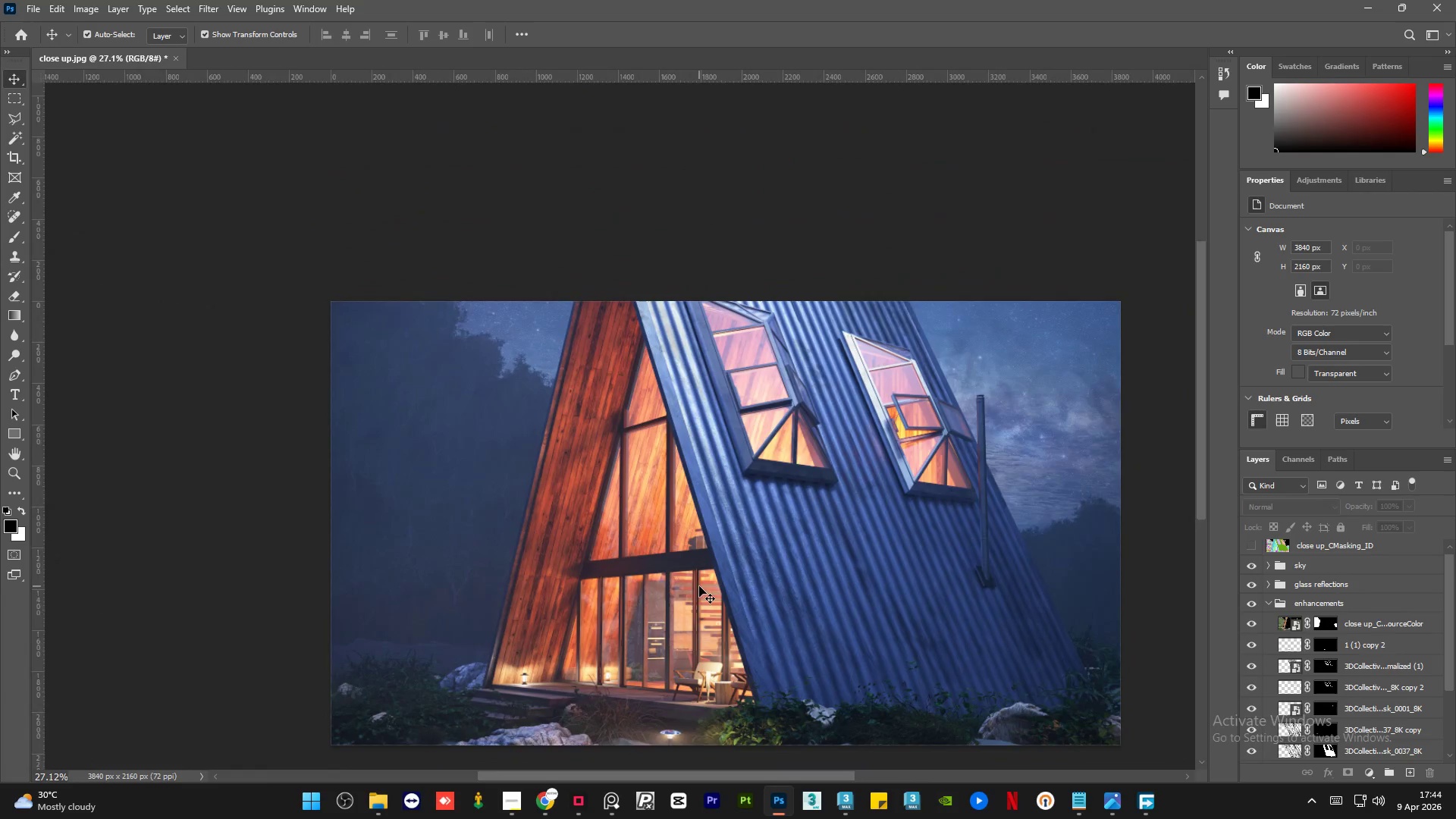 
hold_key(key=AltLeft, duration=0.48)
scroll: coordinate [880, 635], scroll_direction: down, amount: 4.0
 